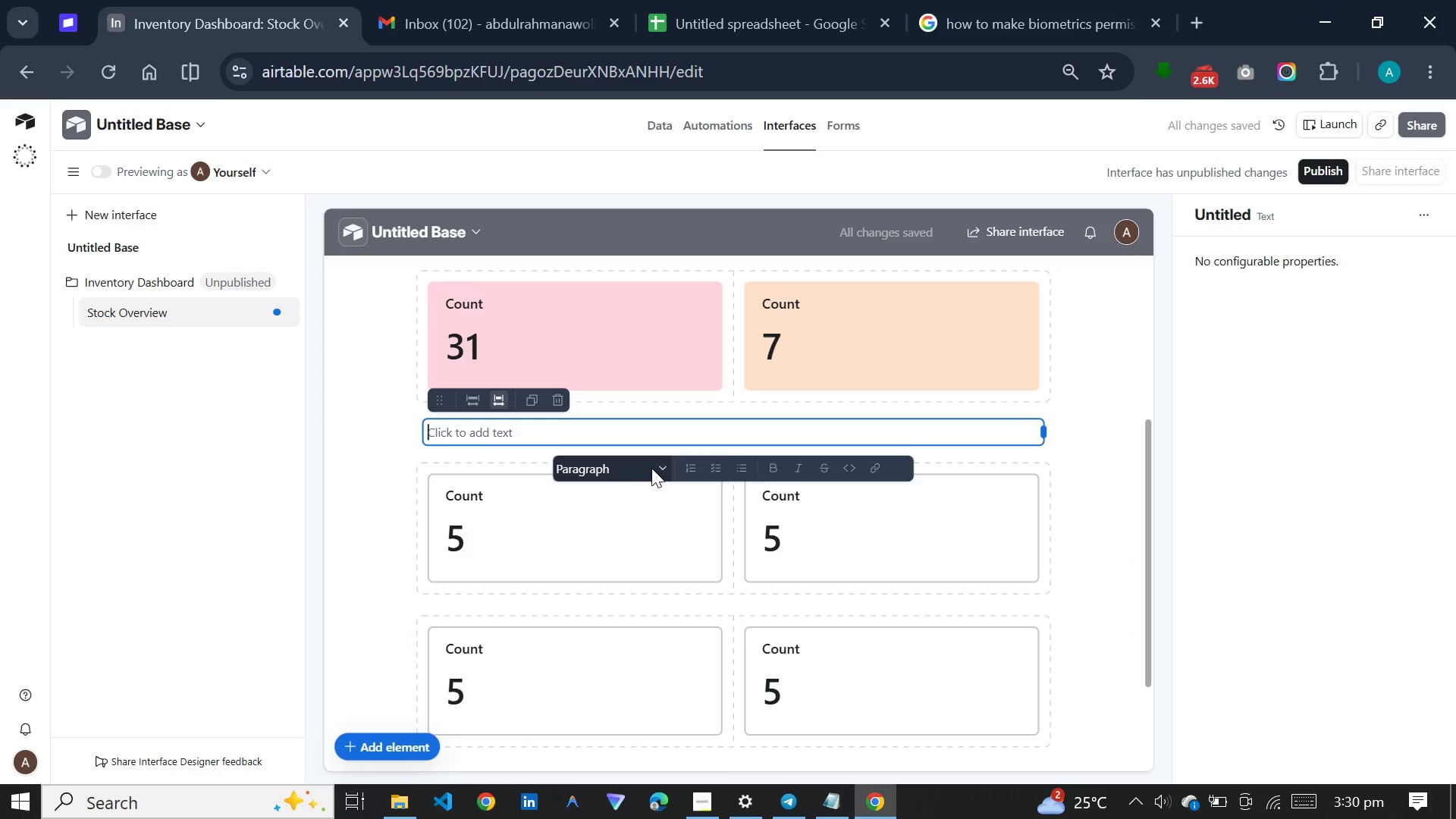 
left_click([661, 468])
 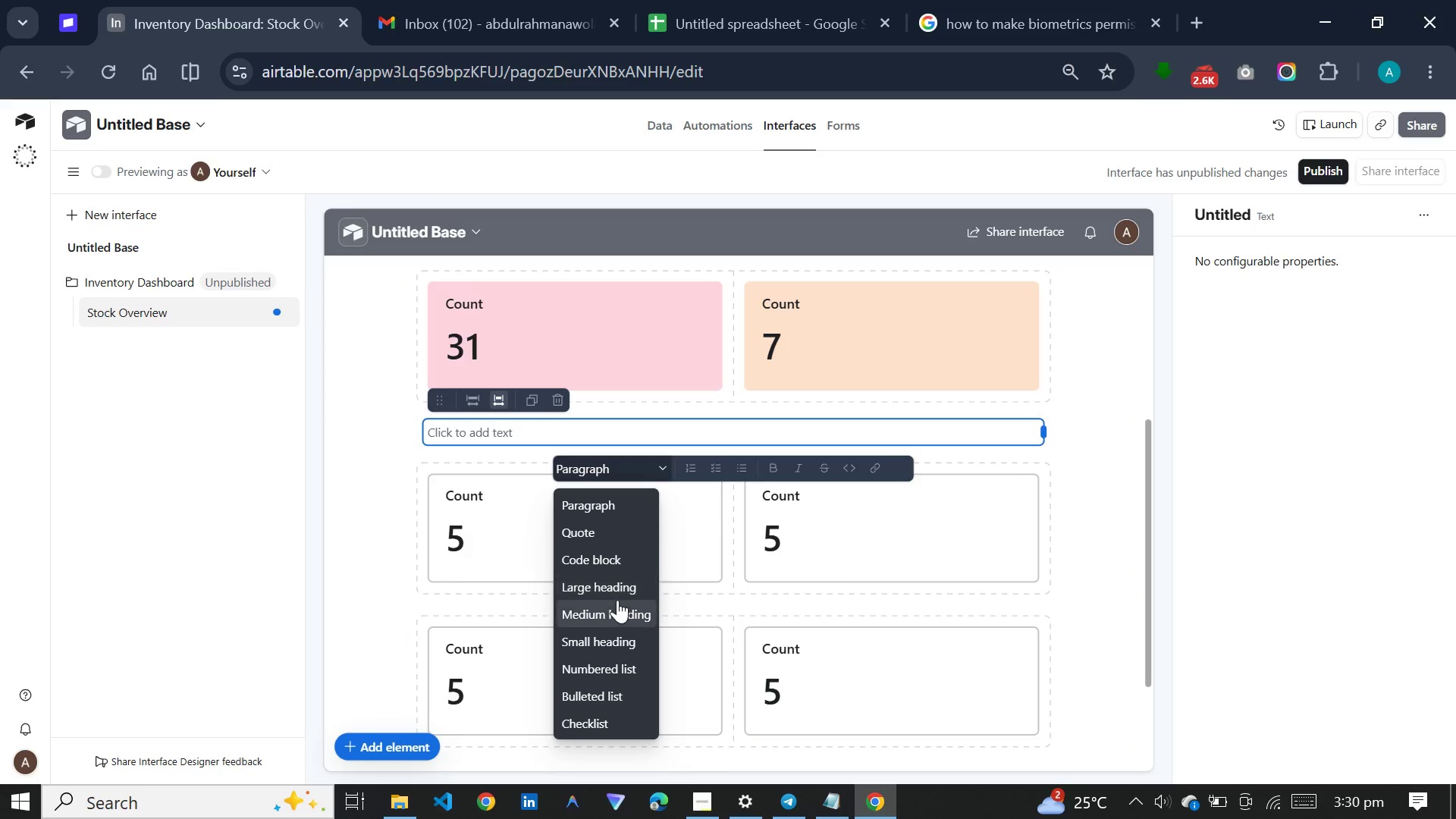 
left_click([617, 607])
 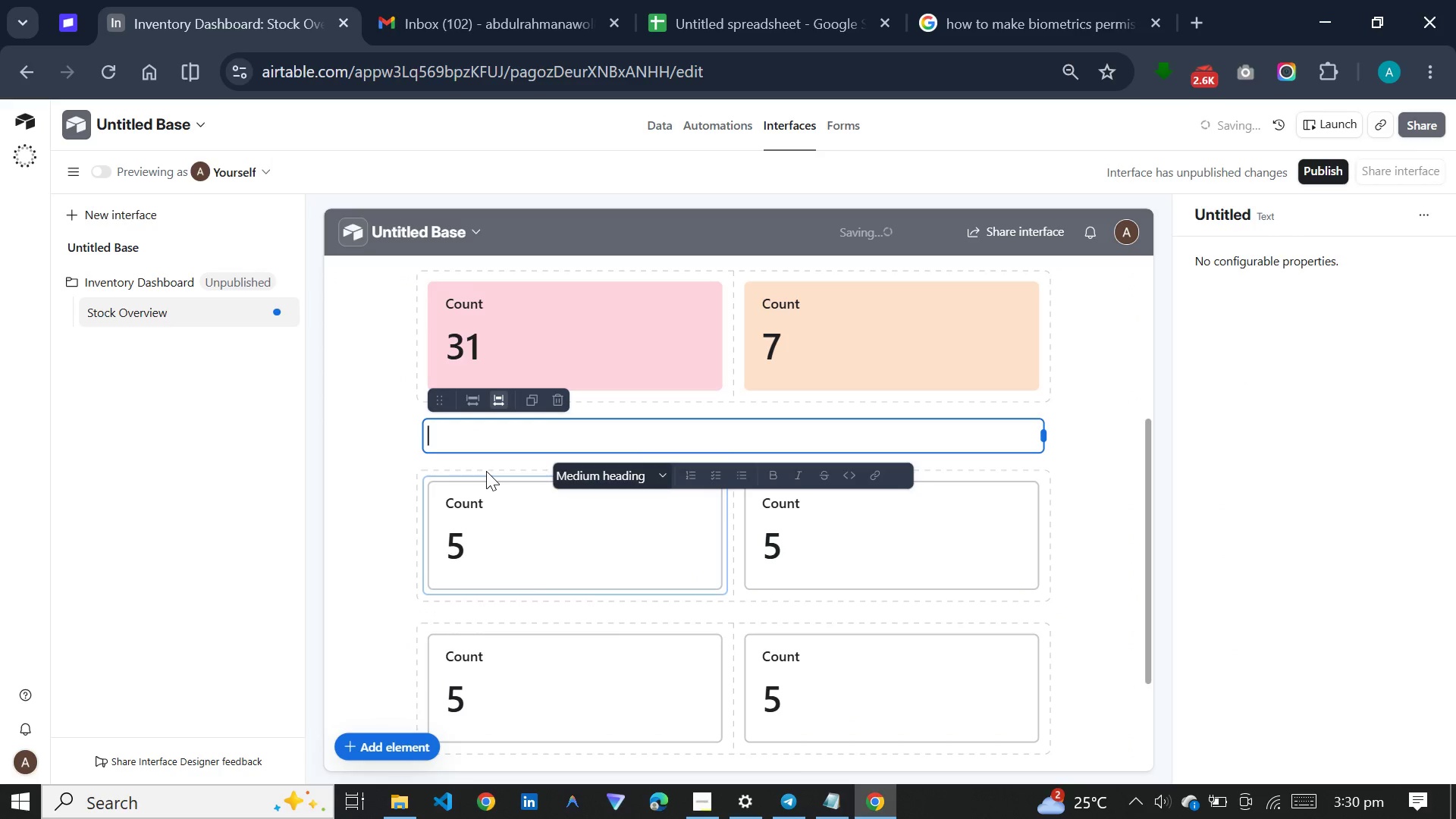 
key(Meta+V)
 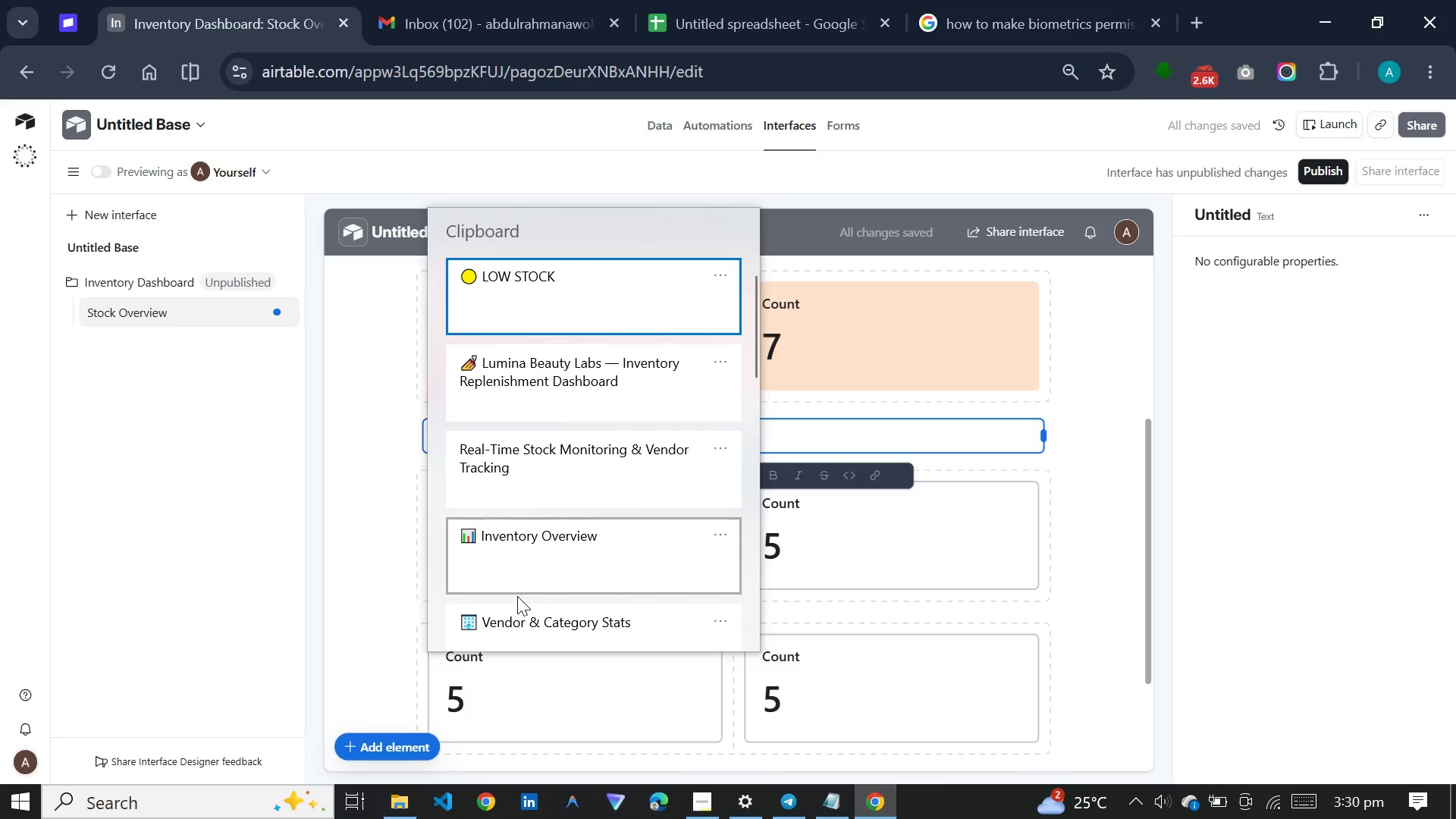 
left_click([532, 619])
 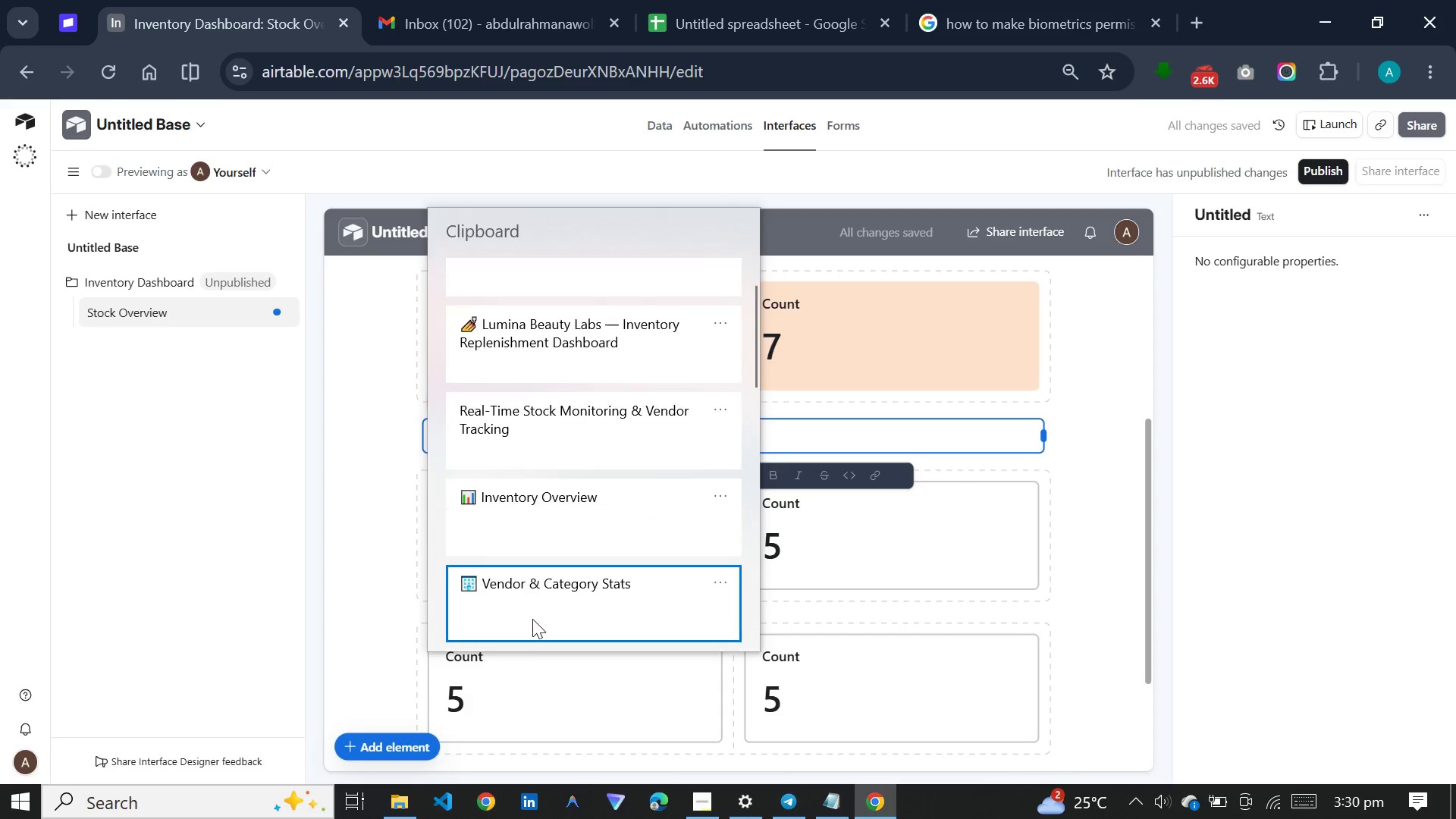 
key(Control+ControlLeft)
 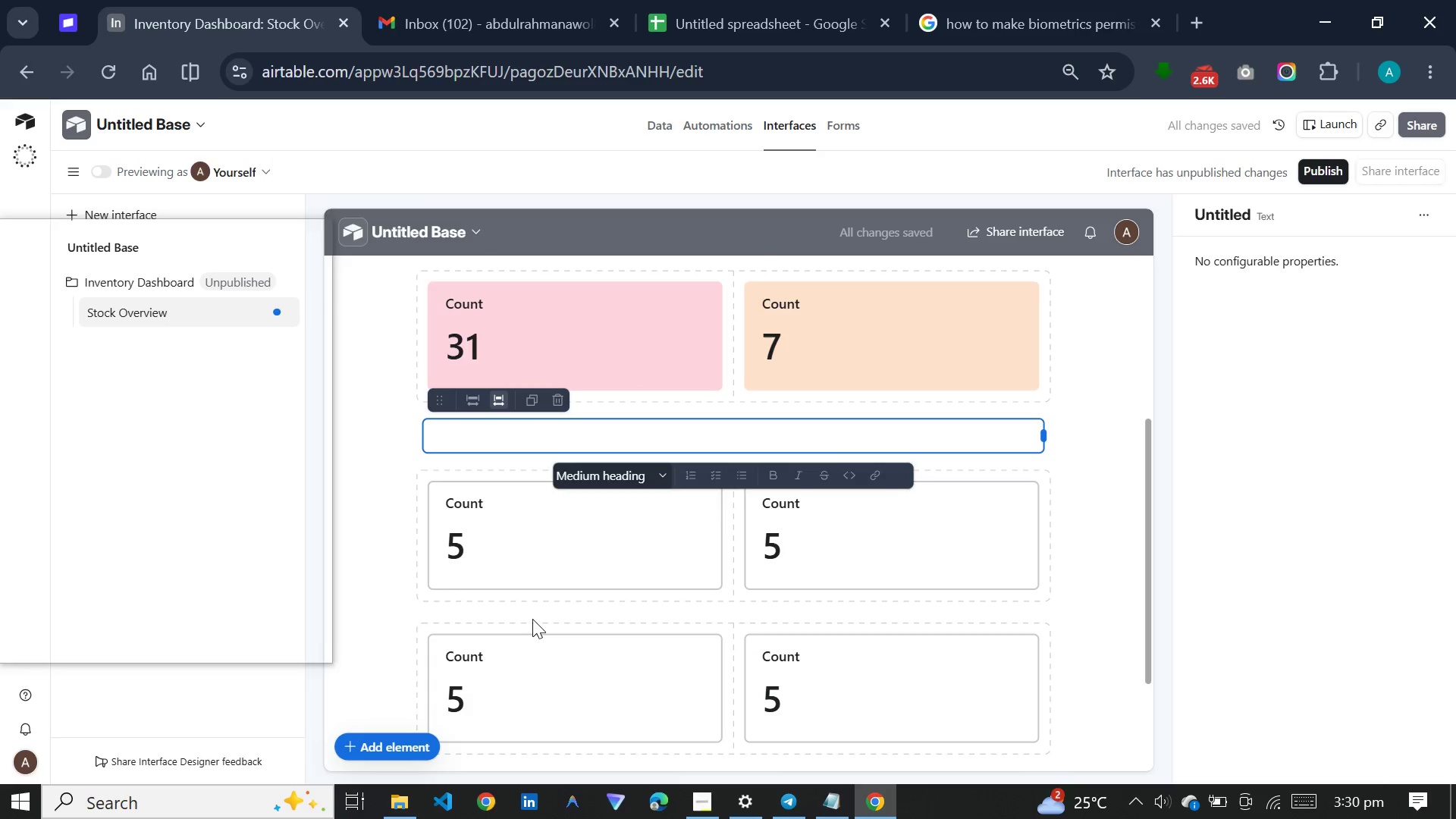 
left_click([567, 535])
 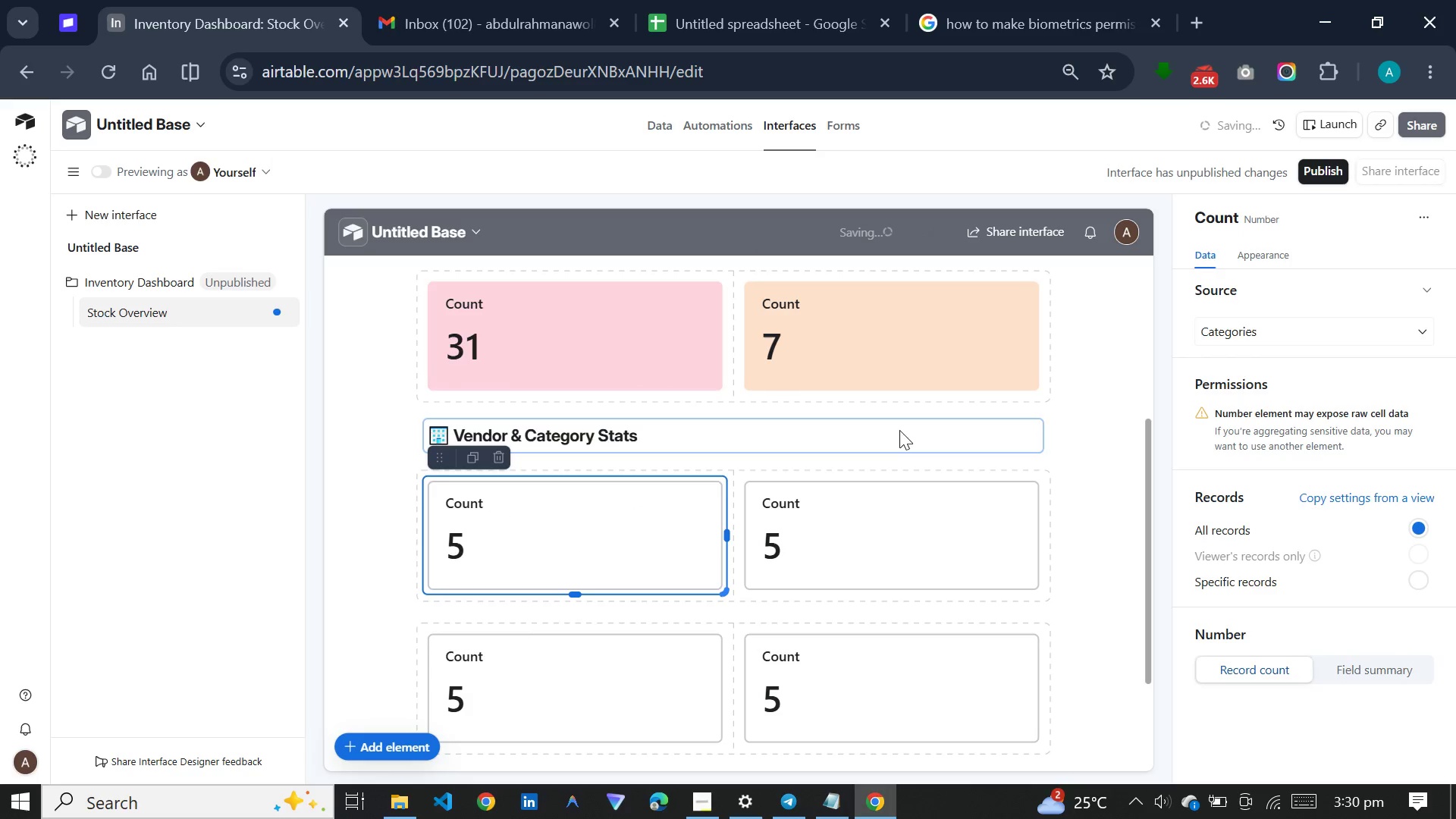 
left_click([885, 445])
 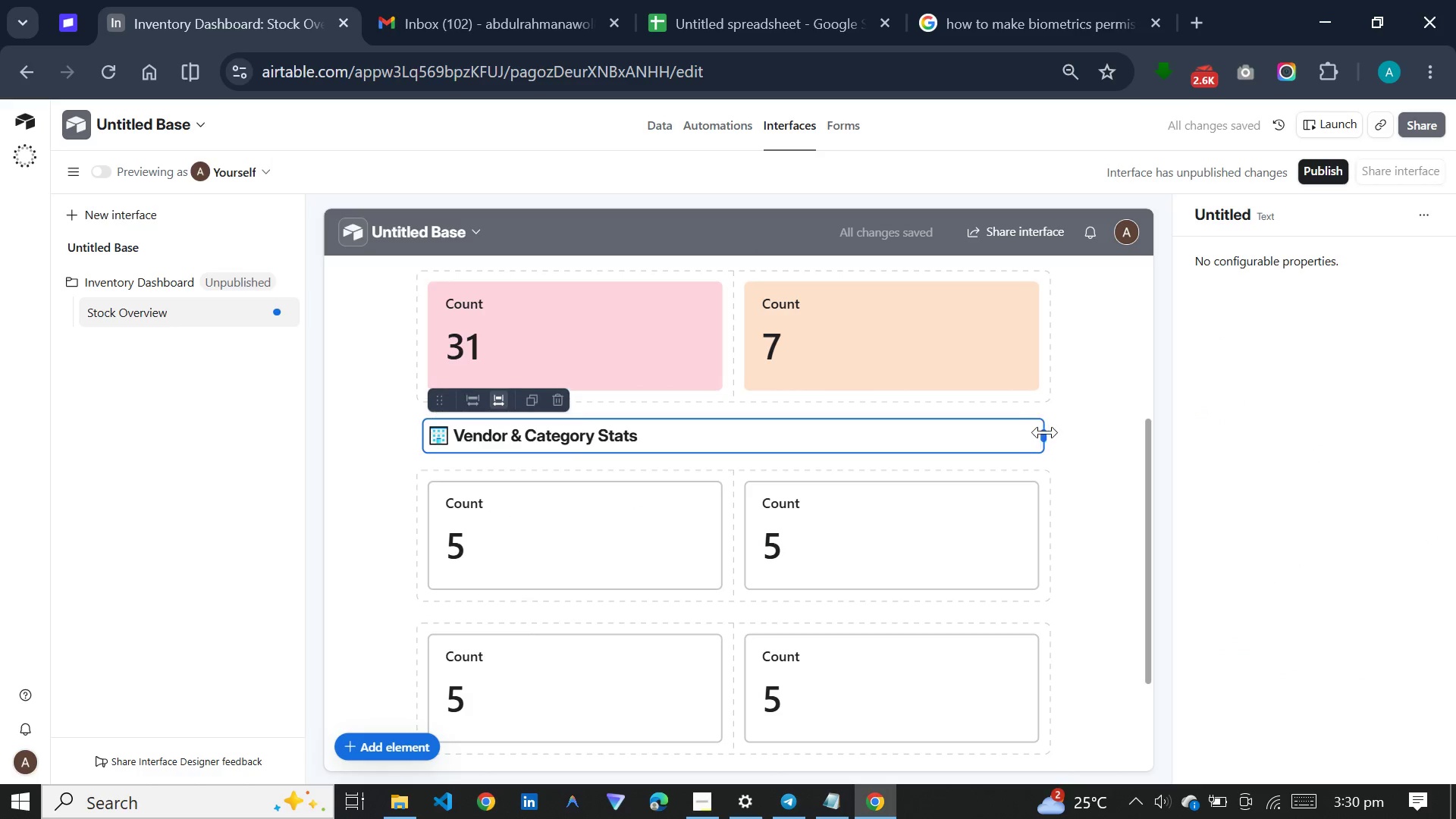 
left_click_drag(start_coordinate=[1046, 432], to_coordinate=[659, 444])
 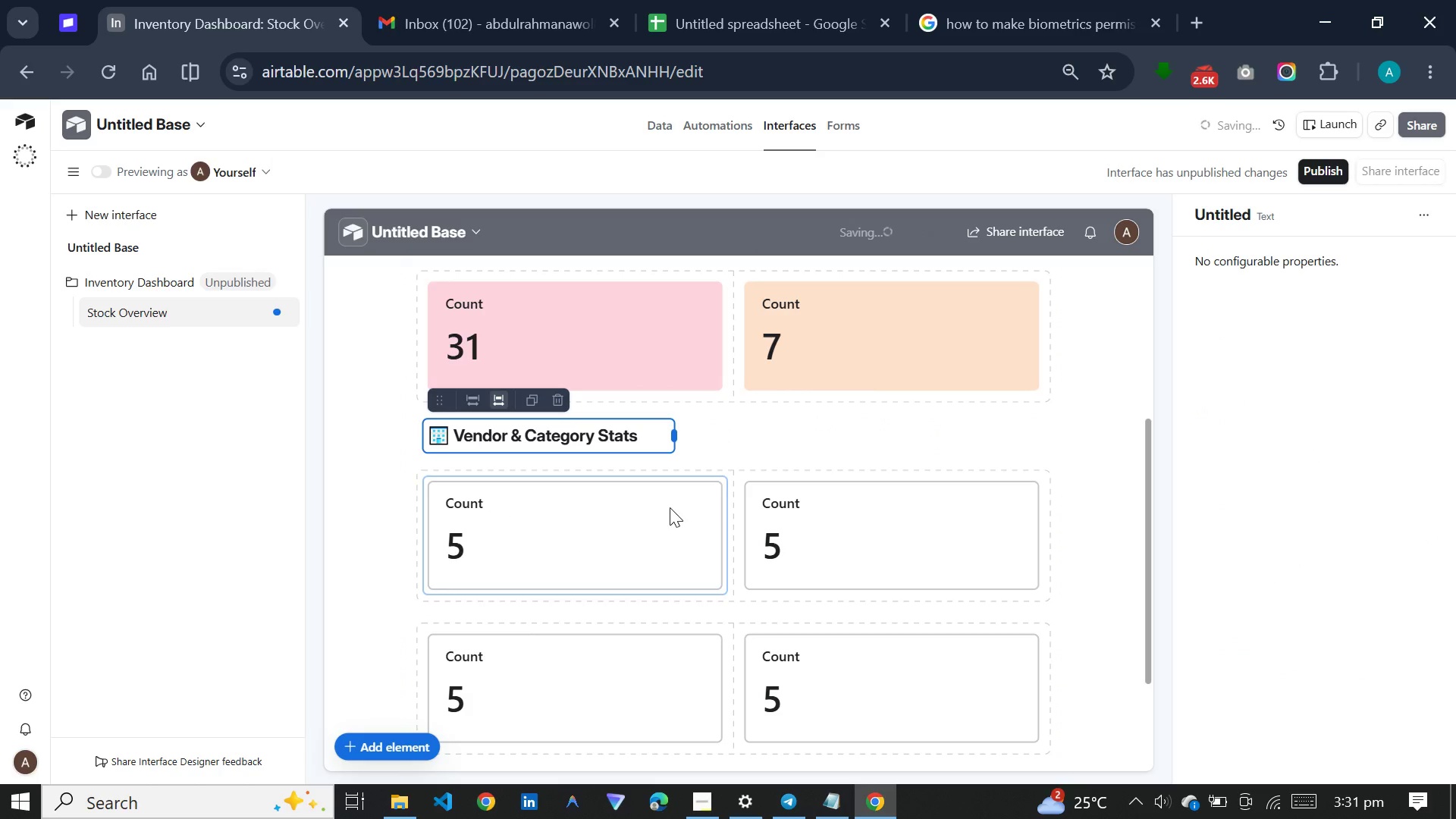 
left_click([670, 507])
 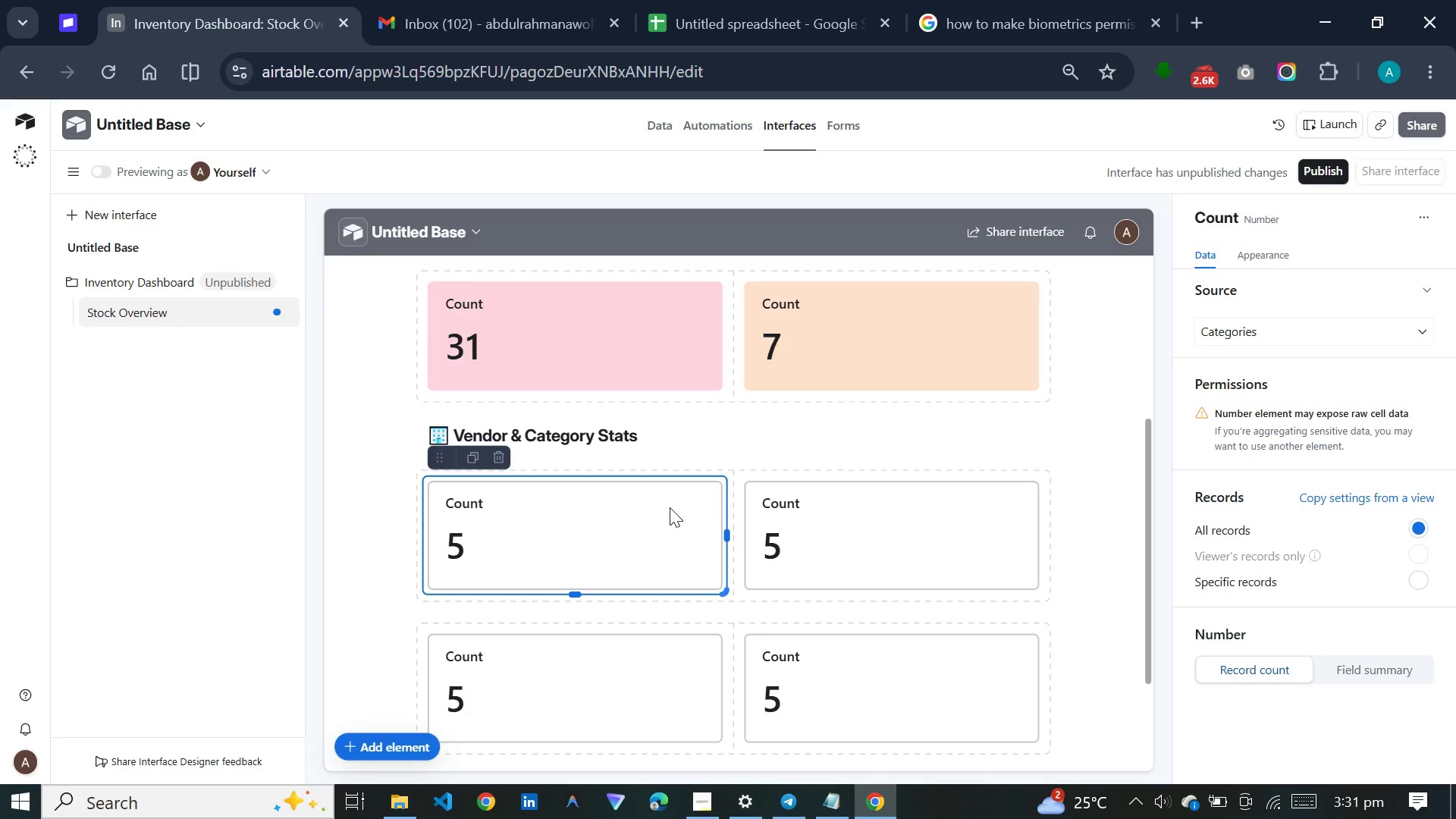 
wait(14.3)
 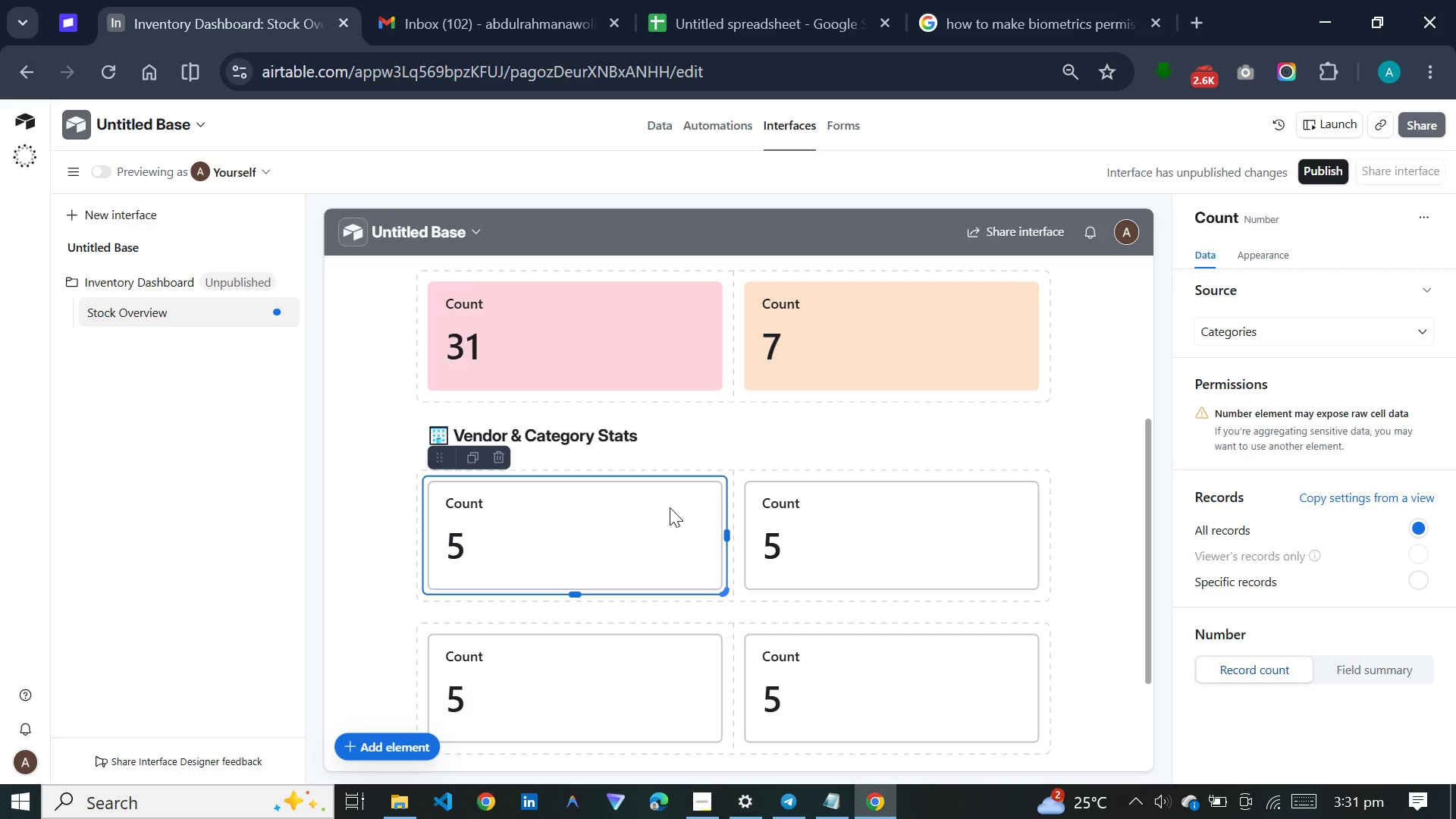 
left_click([1210, 324])
 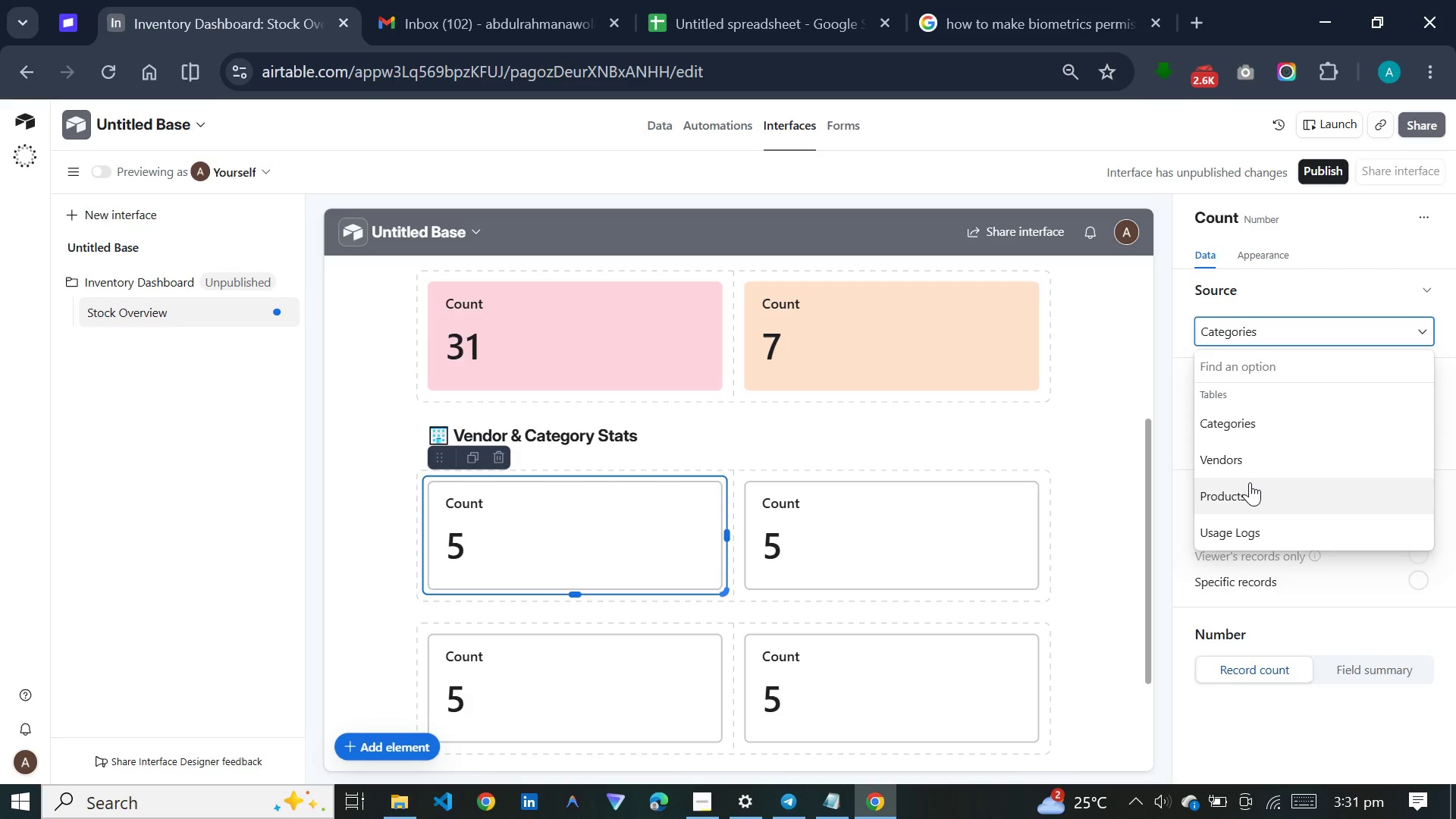 
left_click([1240, 452])
 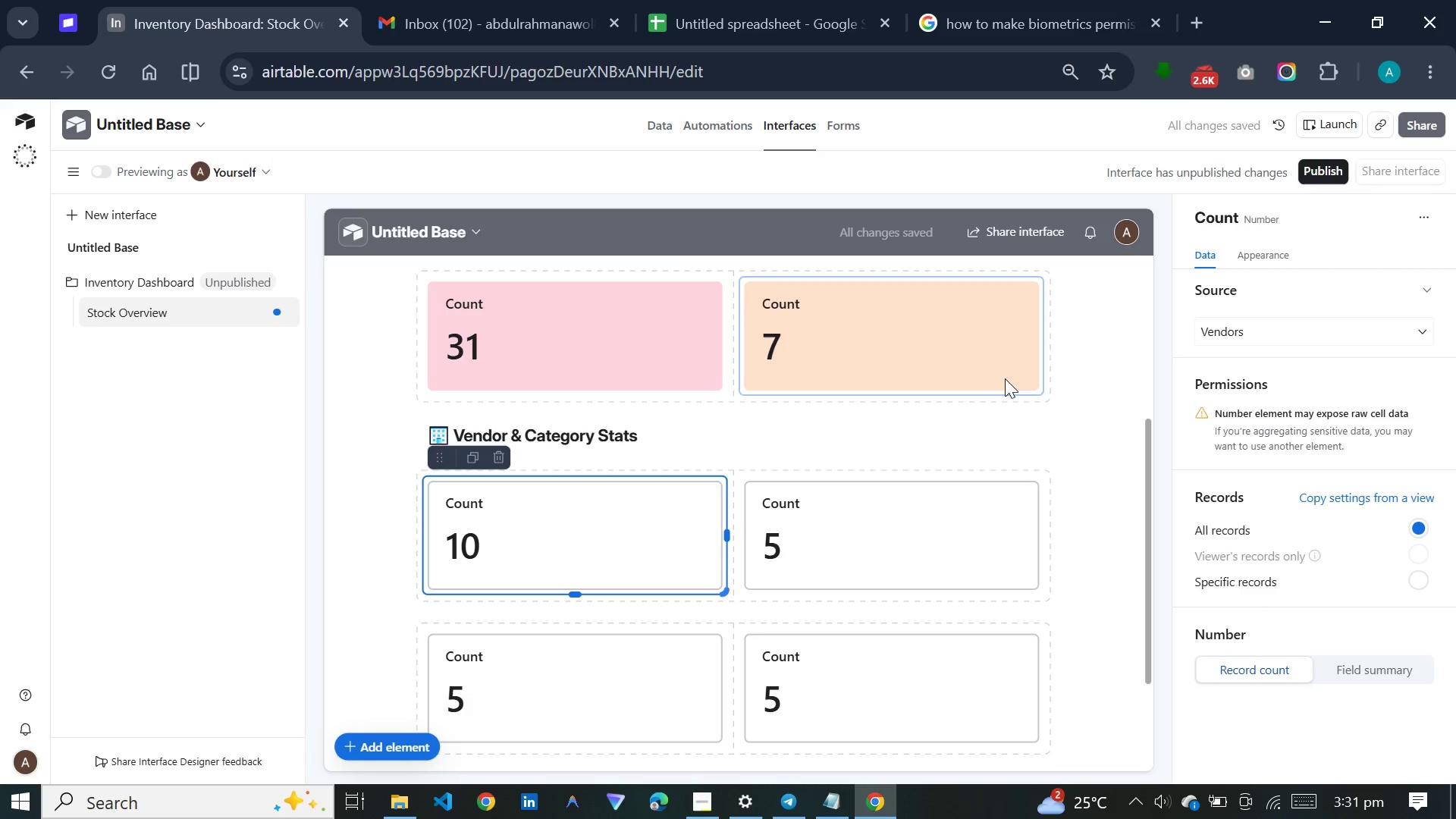 
wait(5.38)
 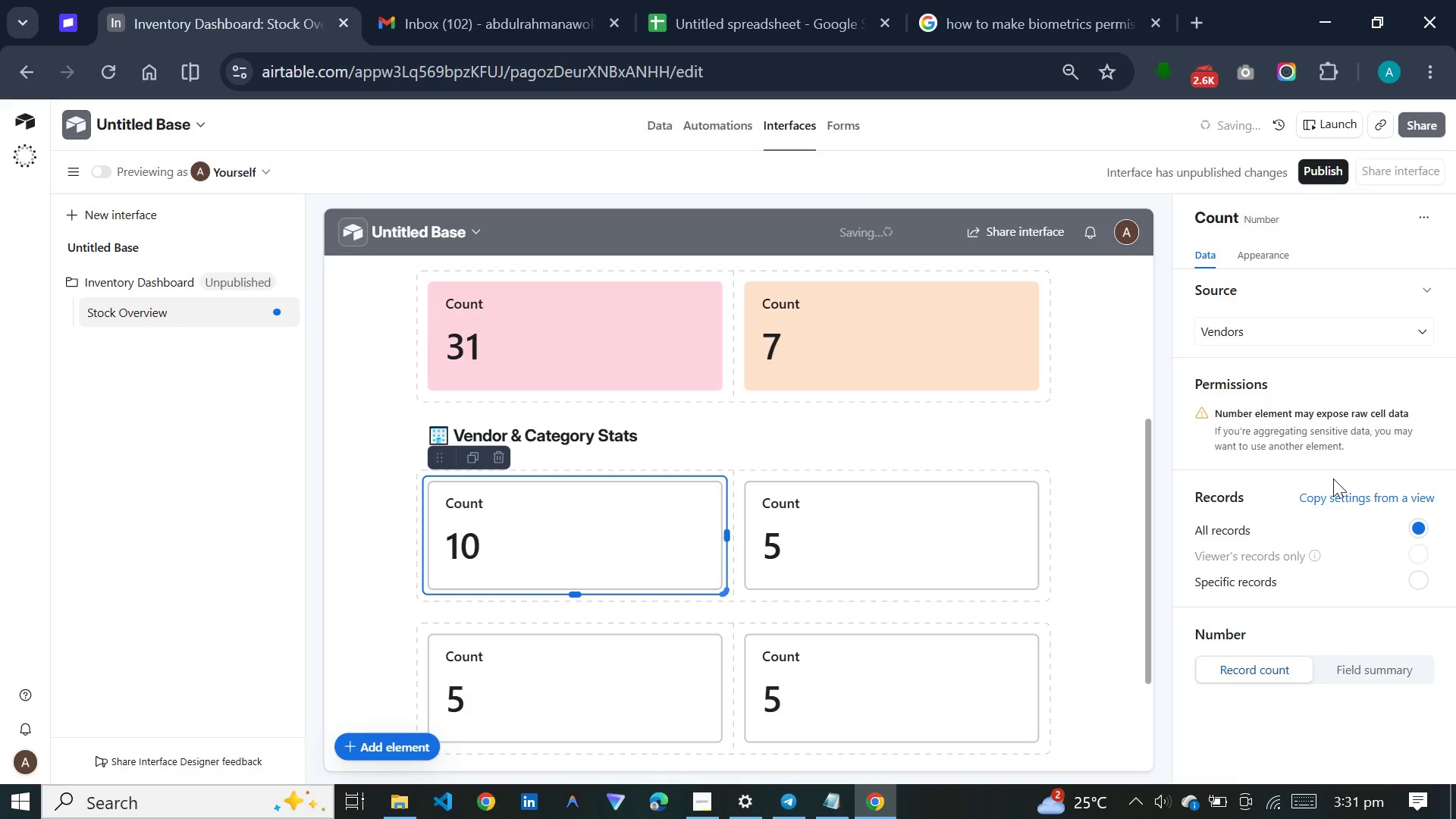 
left_click([1272, 261])
 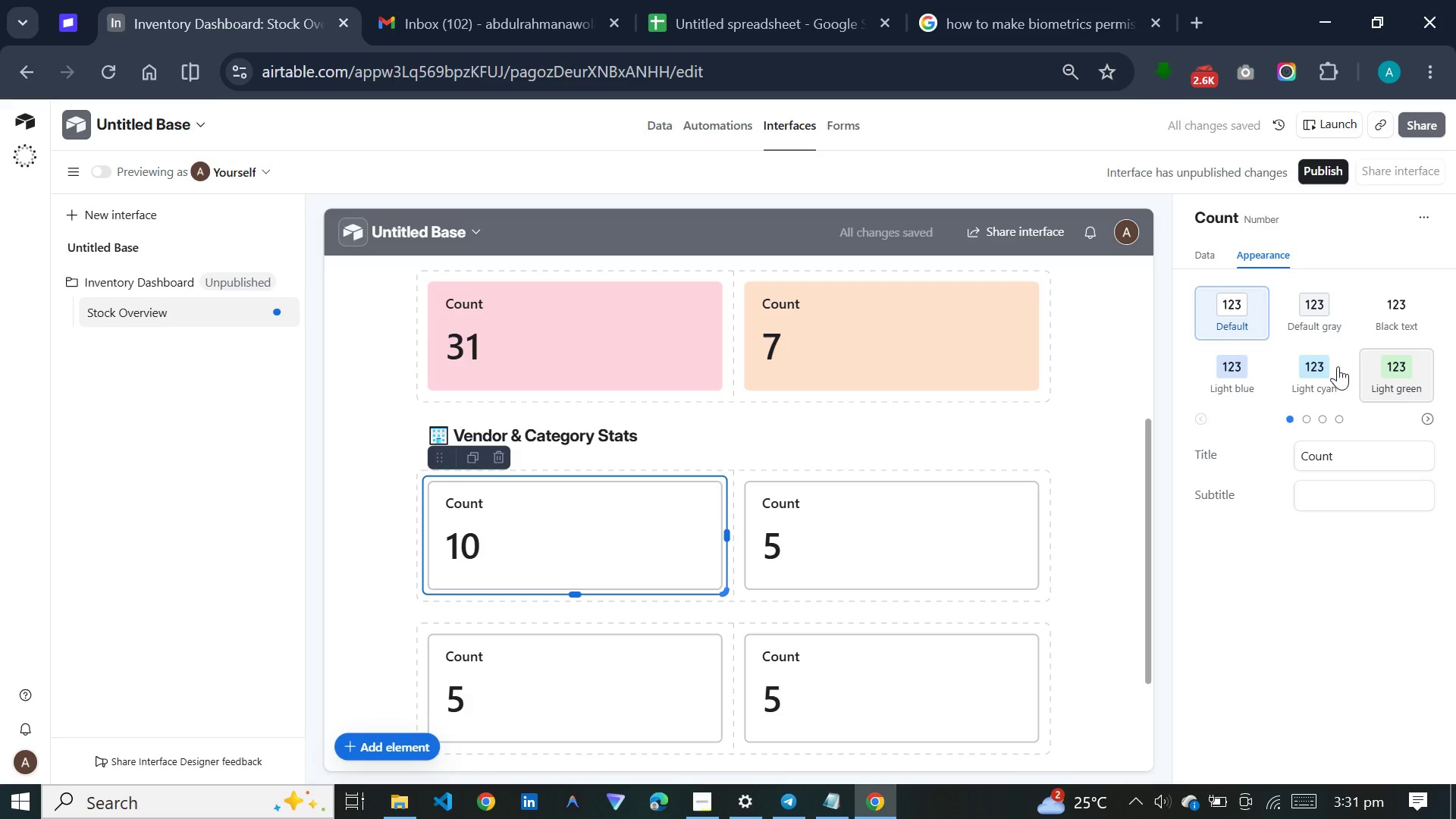 
left_click([1249, 372])
 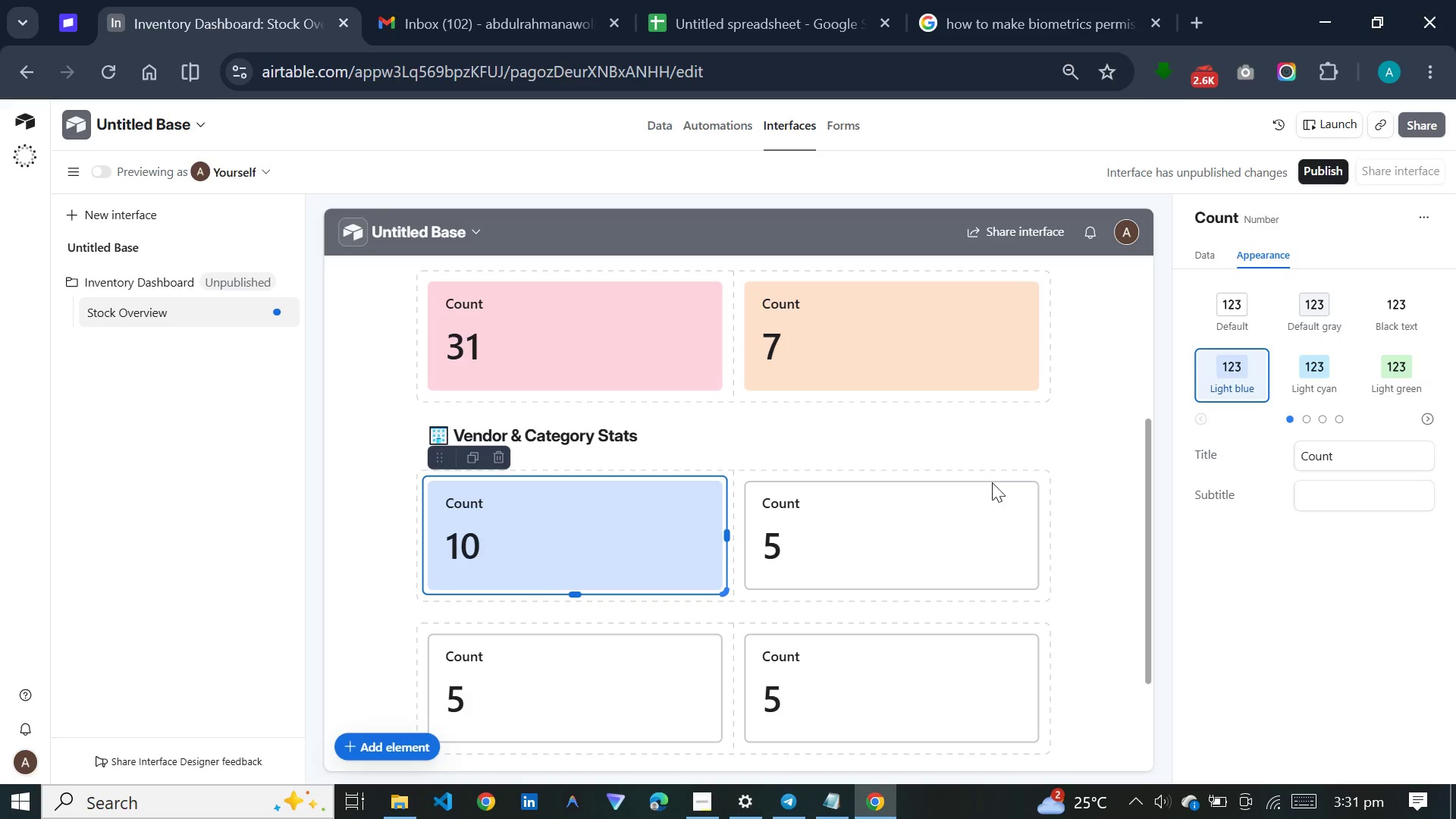 
left_click([992, 495])
 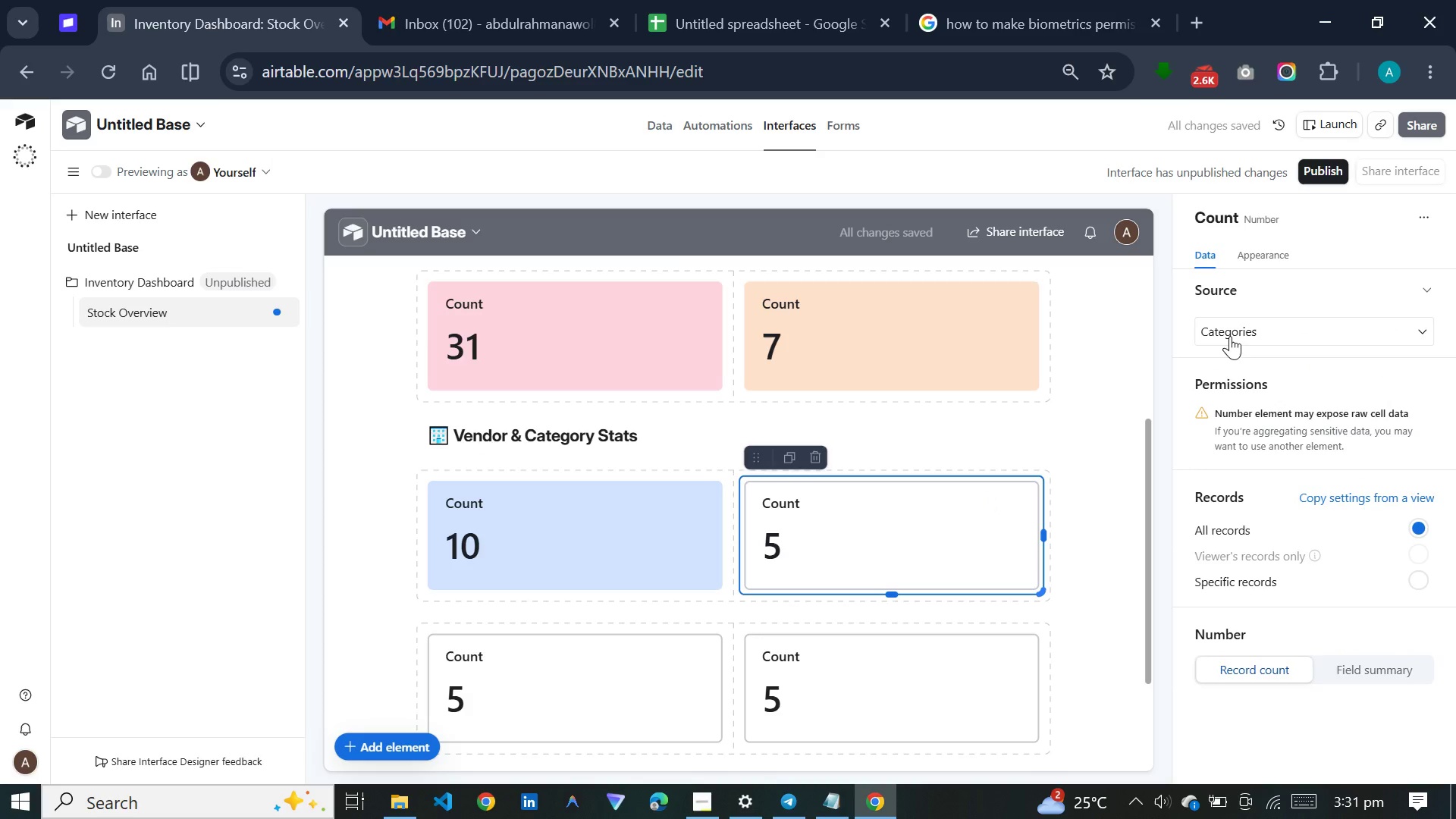 
wait(6.49)
 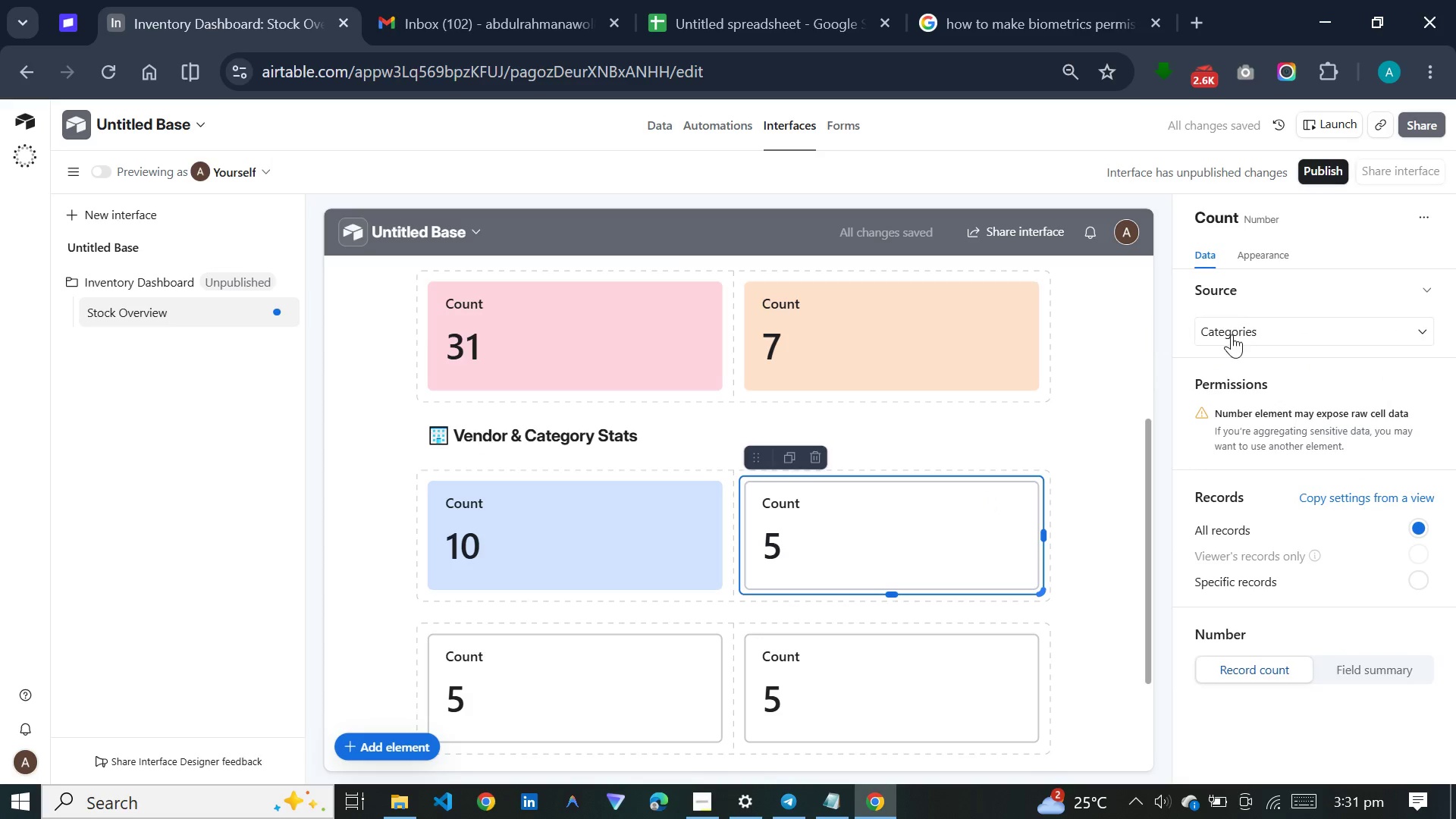 
left_click([1283, 258])
 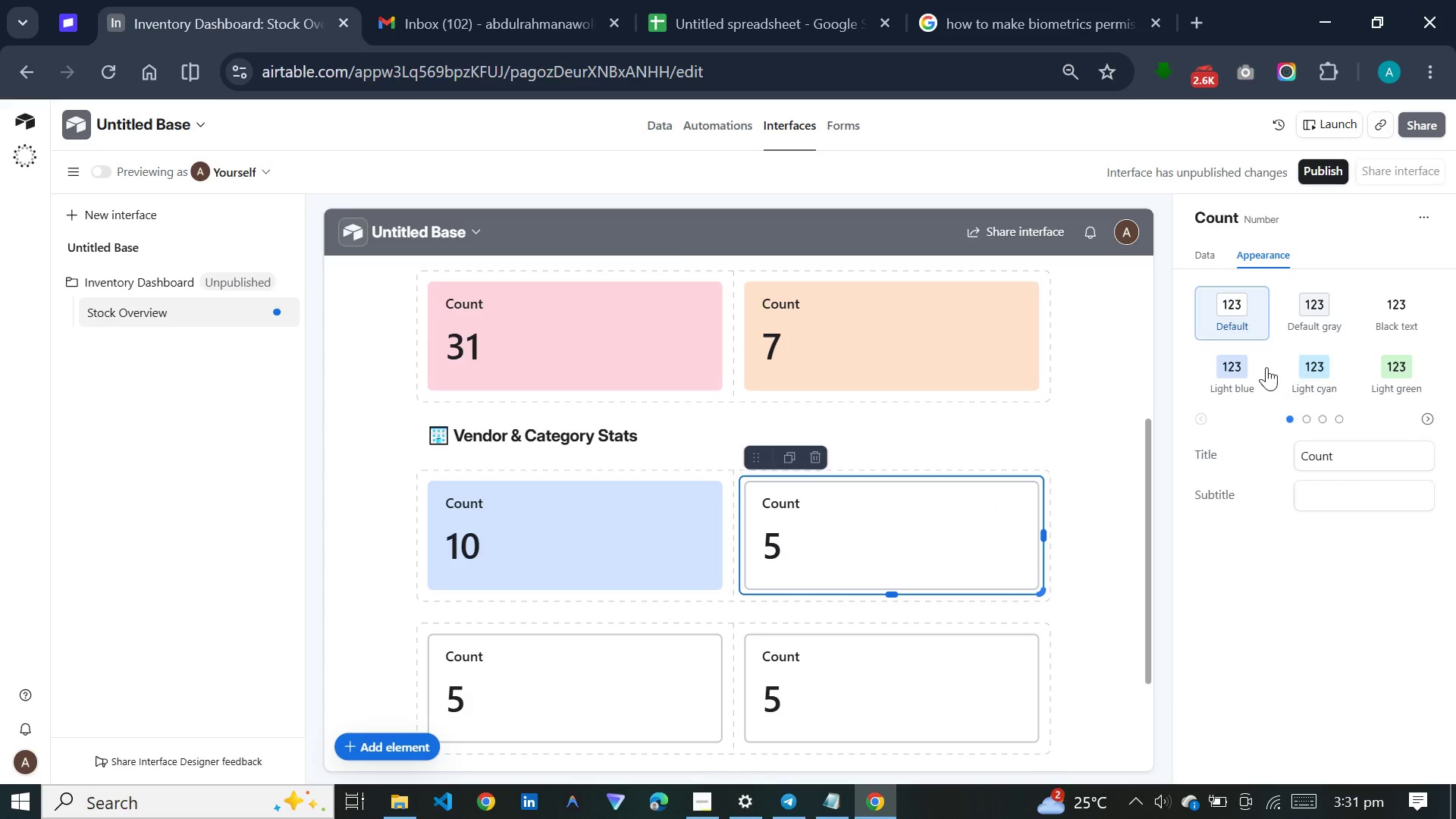 
left_click([1250, 383])
 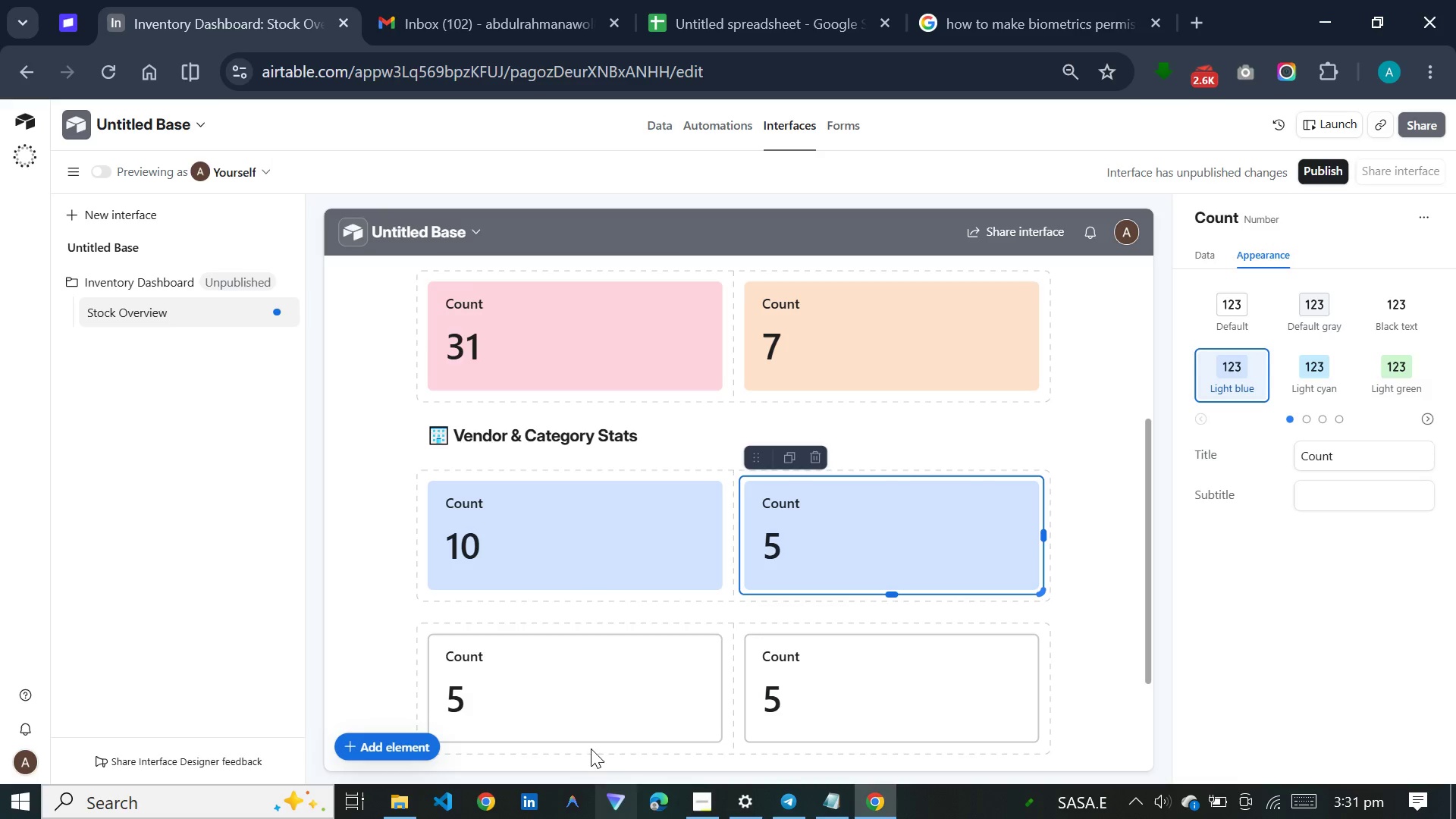 
left_click([591, 708])
 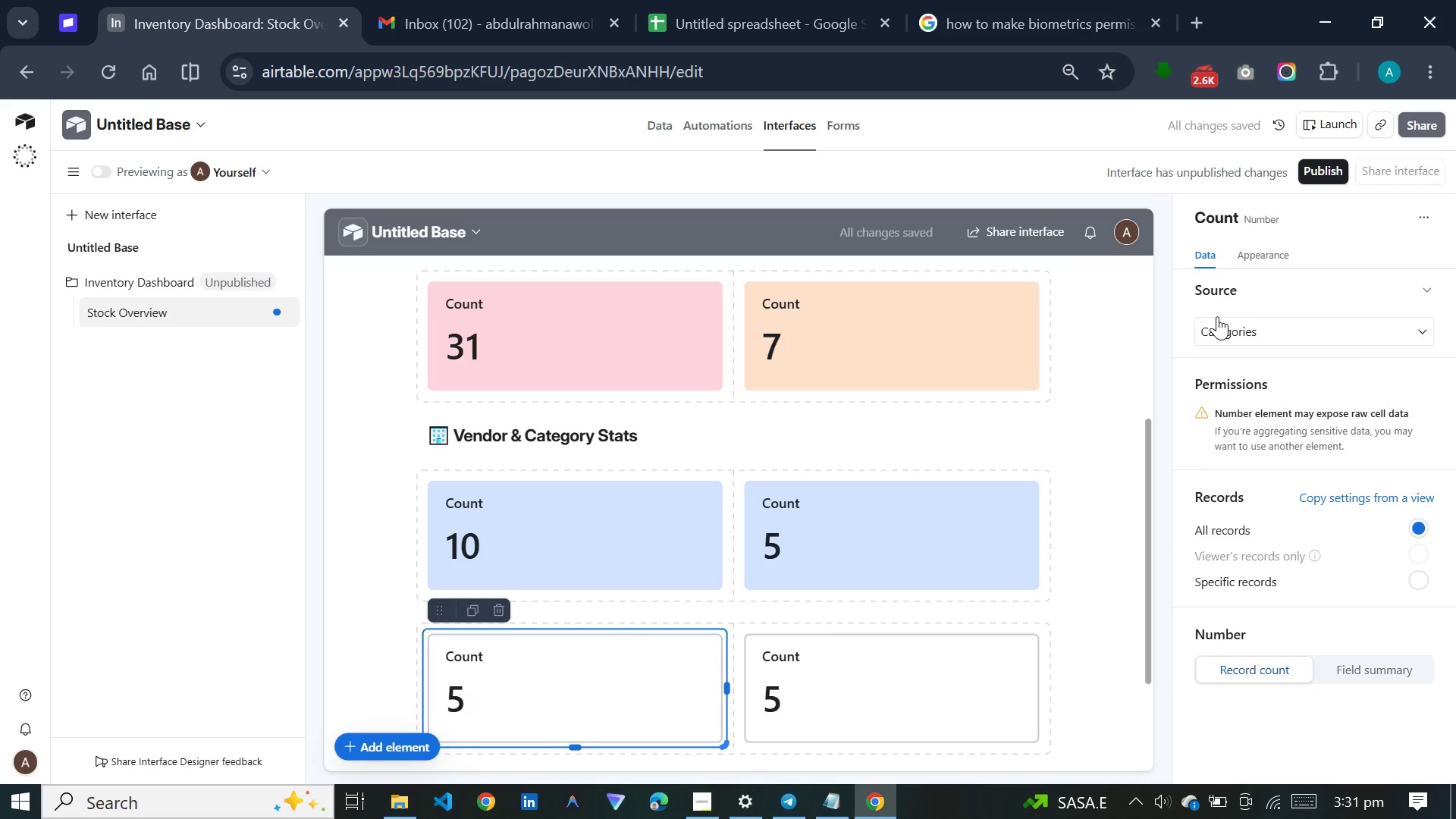 
left_click([1217, 316])
 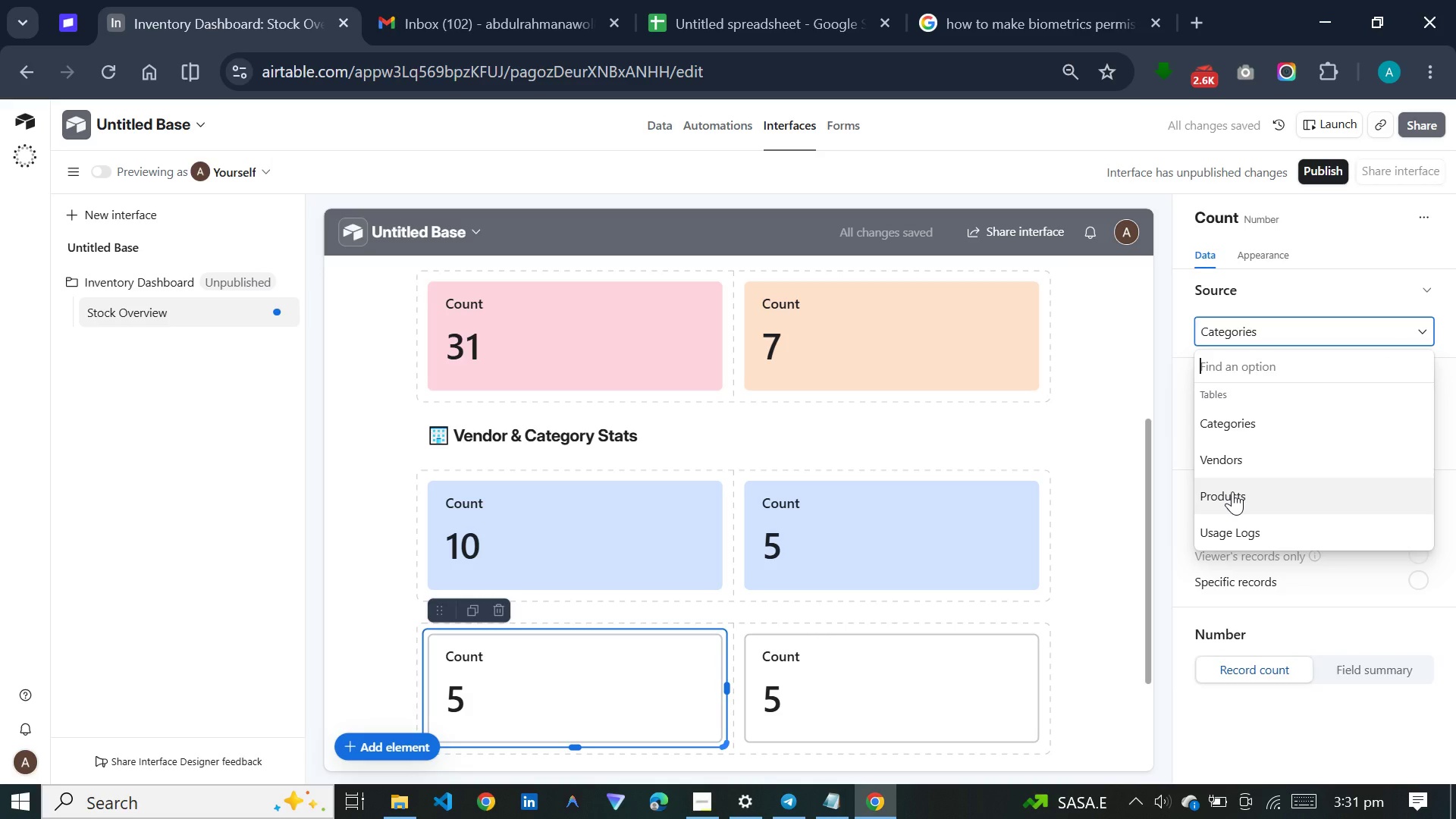 
left_click([1232, 491])
 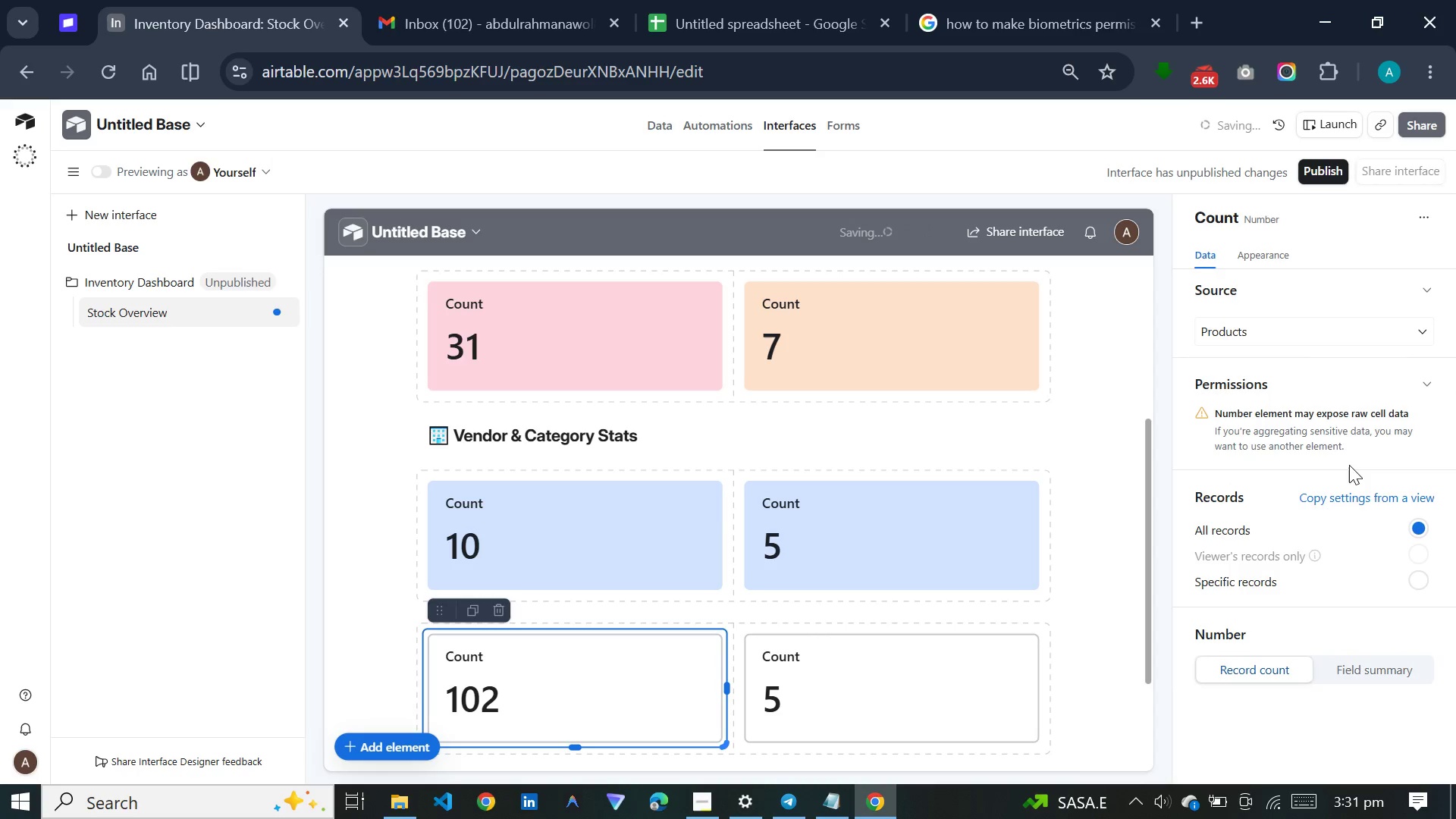 
scroll: coordinate [1349, 465], scroll_direction: down, amount: 4.0
 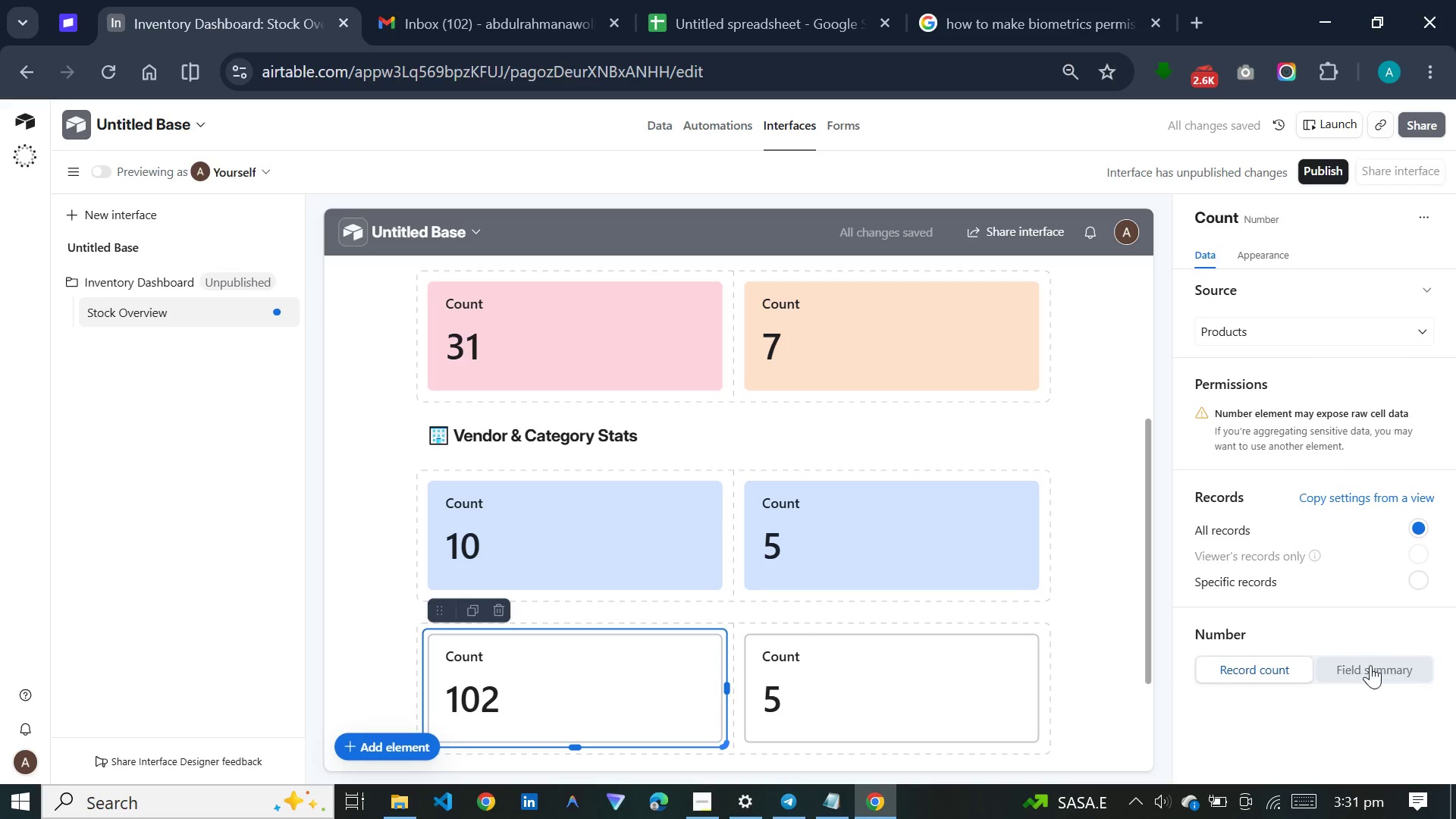 
left_click([1370, 665])
 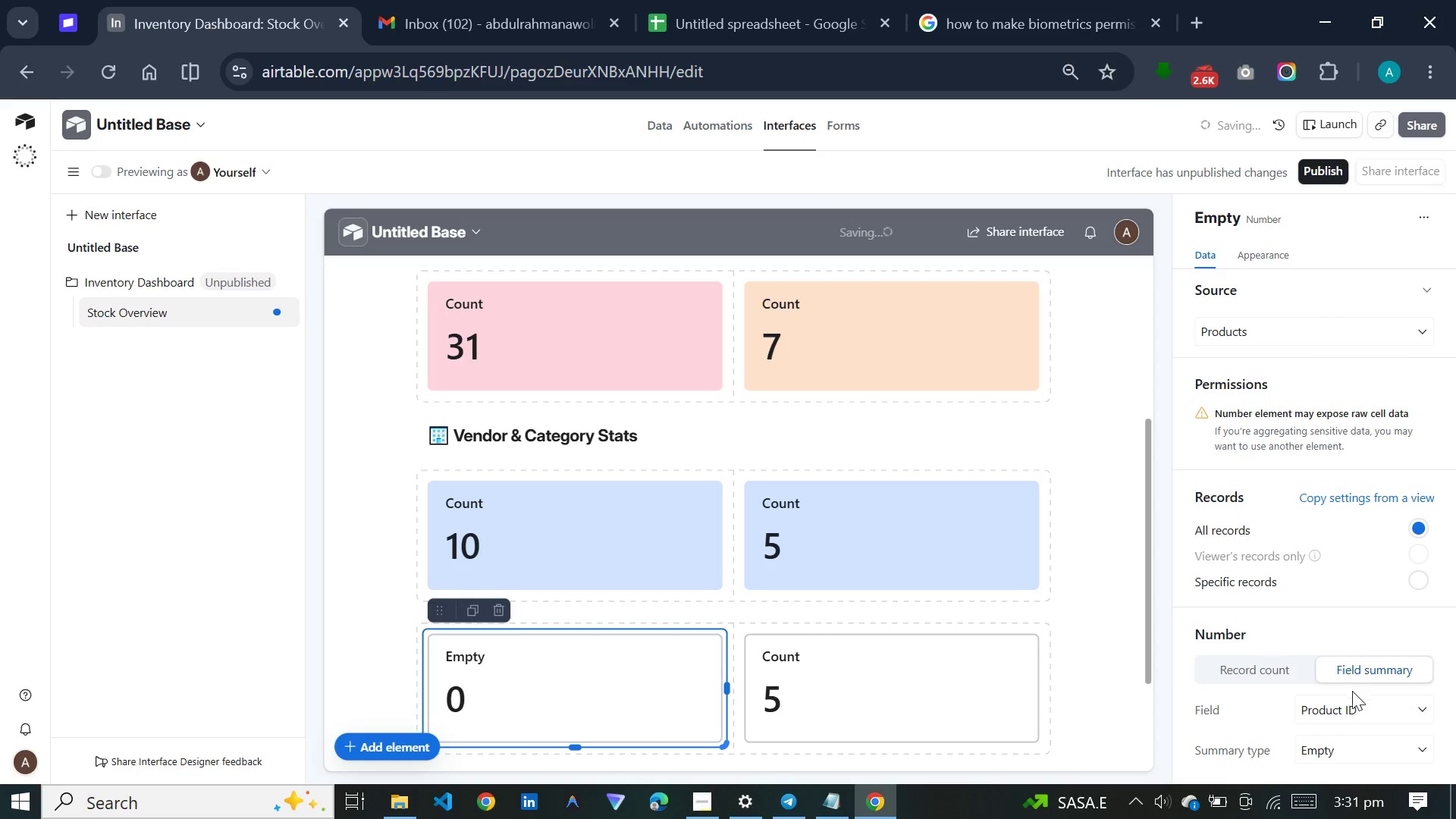 
left_click([1351, 699])
 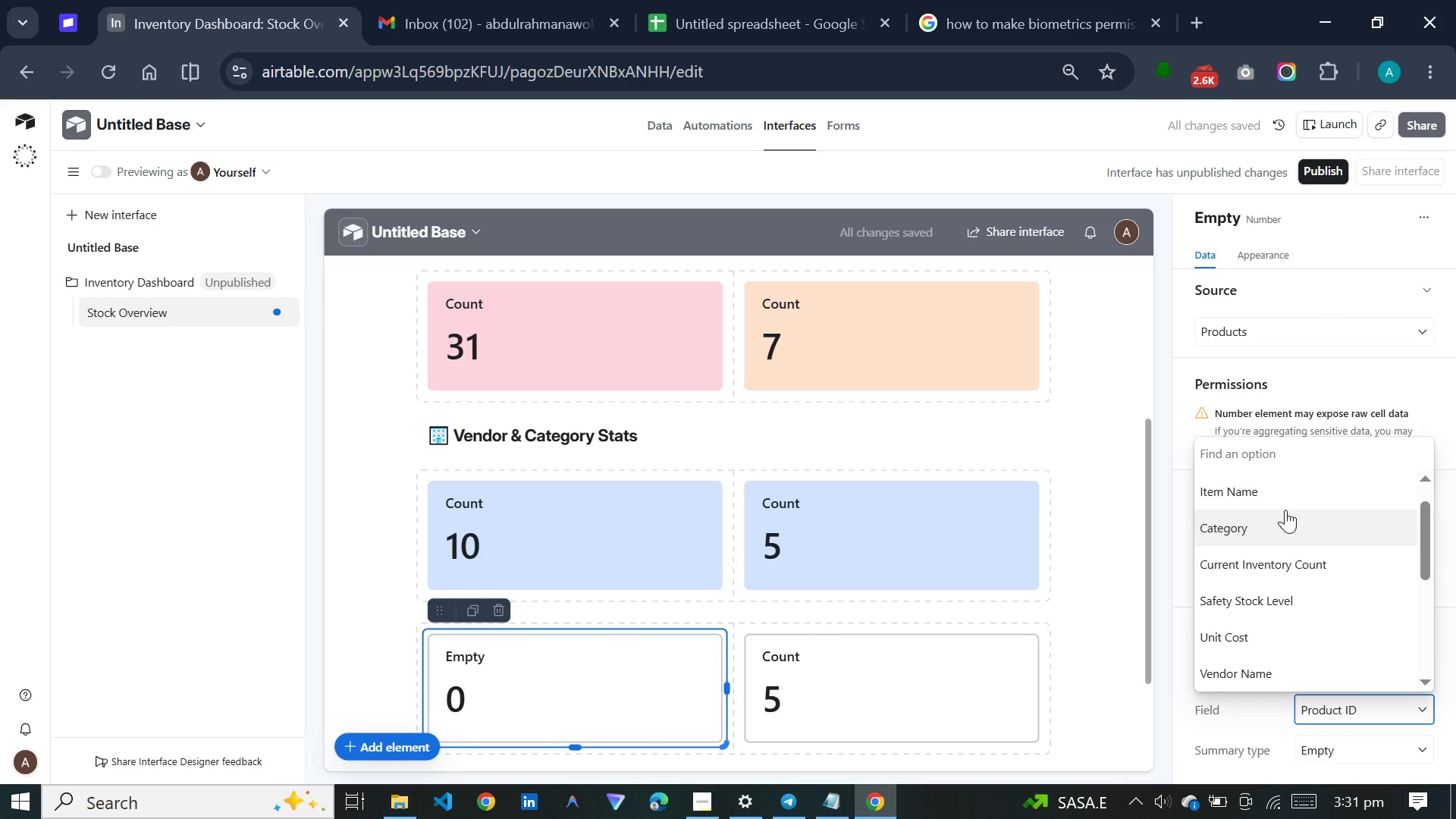 
scroll: coordinate [1285, 510], scroll_direction: down, amount: 4.0
 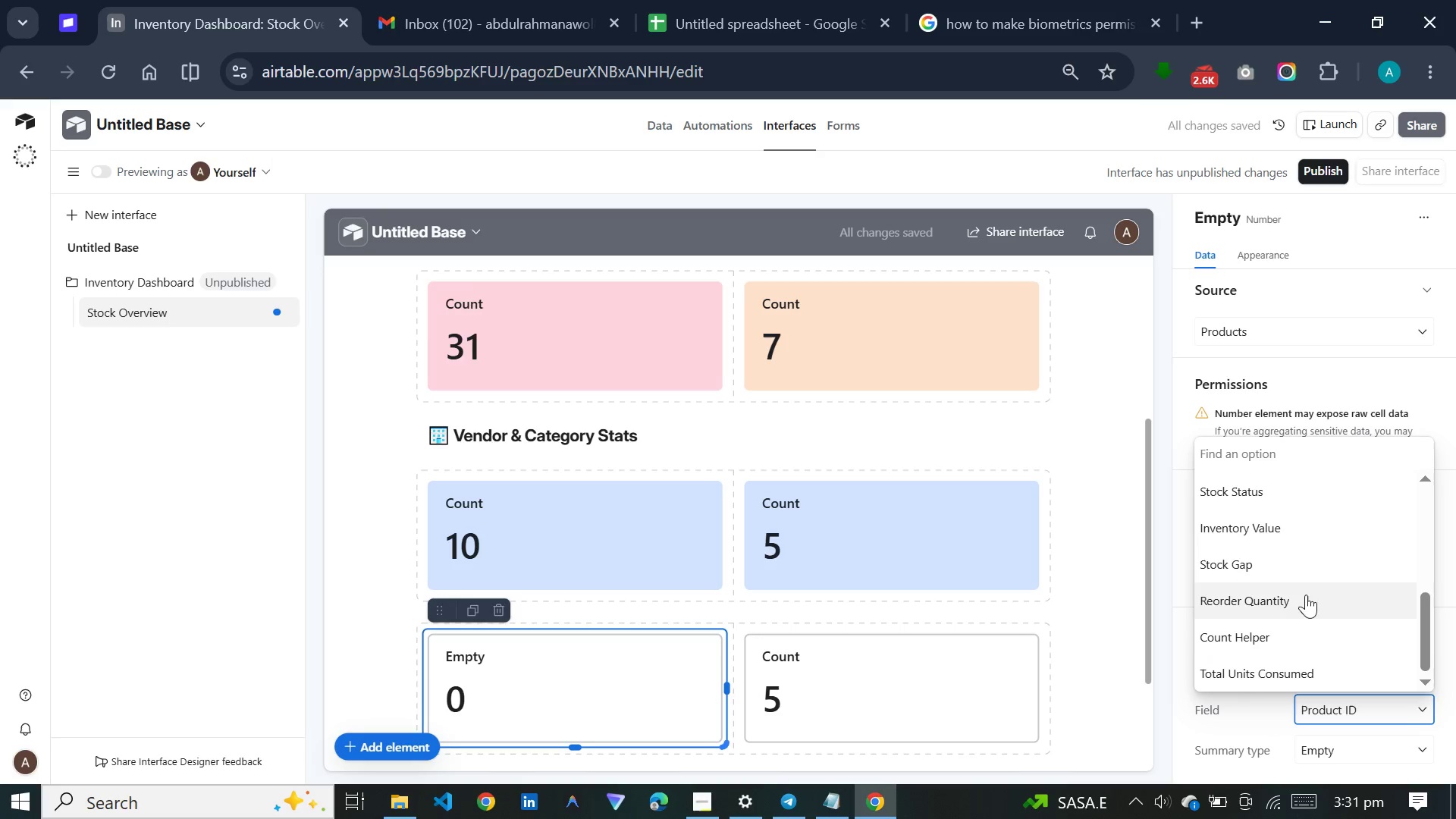 
left_click([1314, 655])
 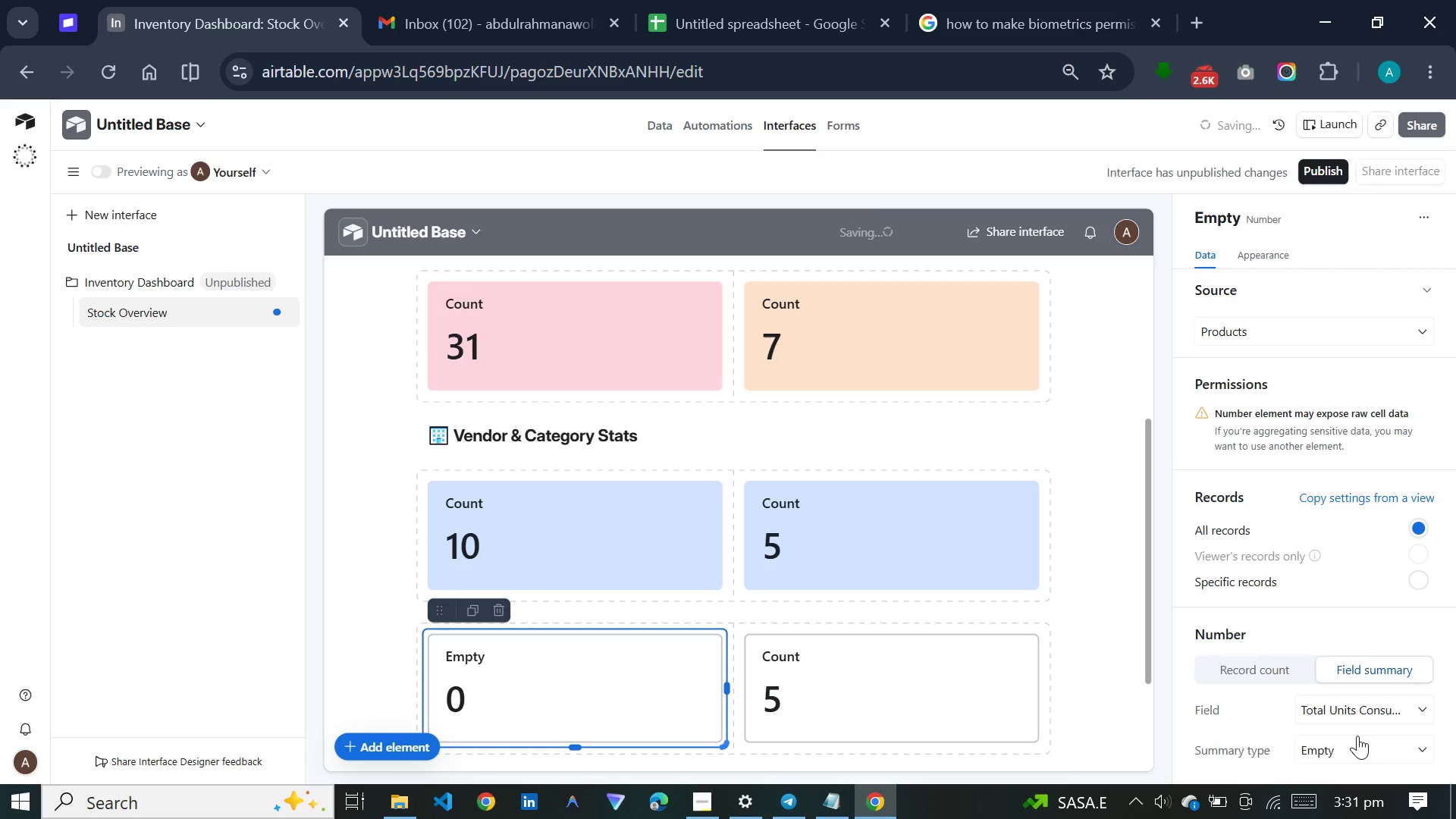 
left_click([1350, 746])
 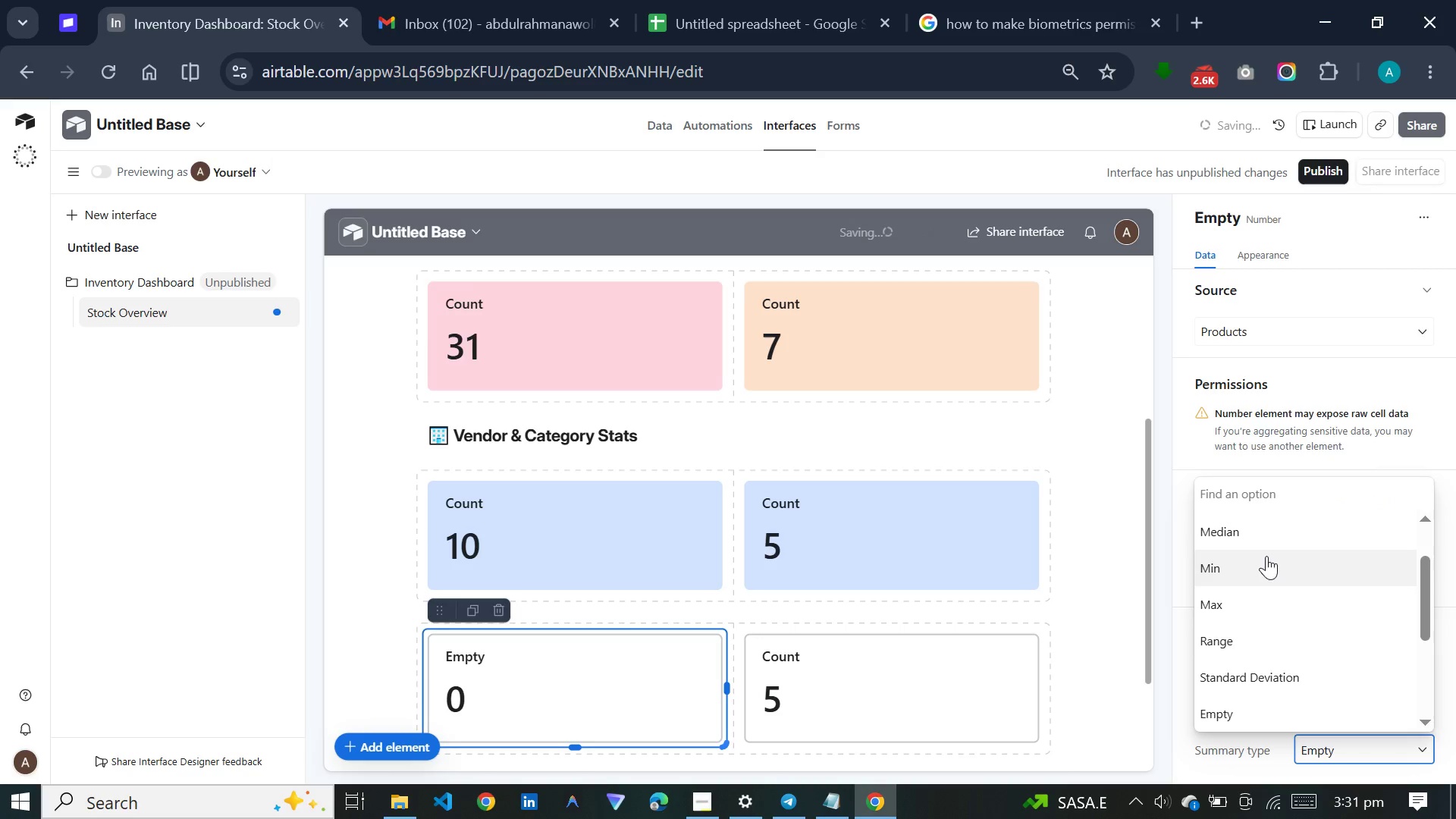 
scroll: coordinate [1266, 556], scroll_direction: up, amount: 3.0
 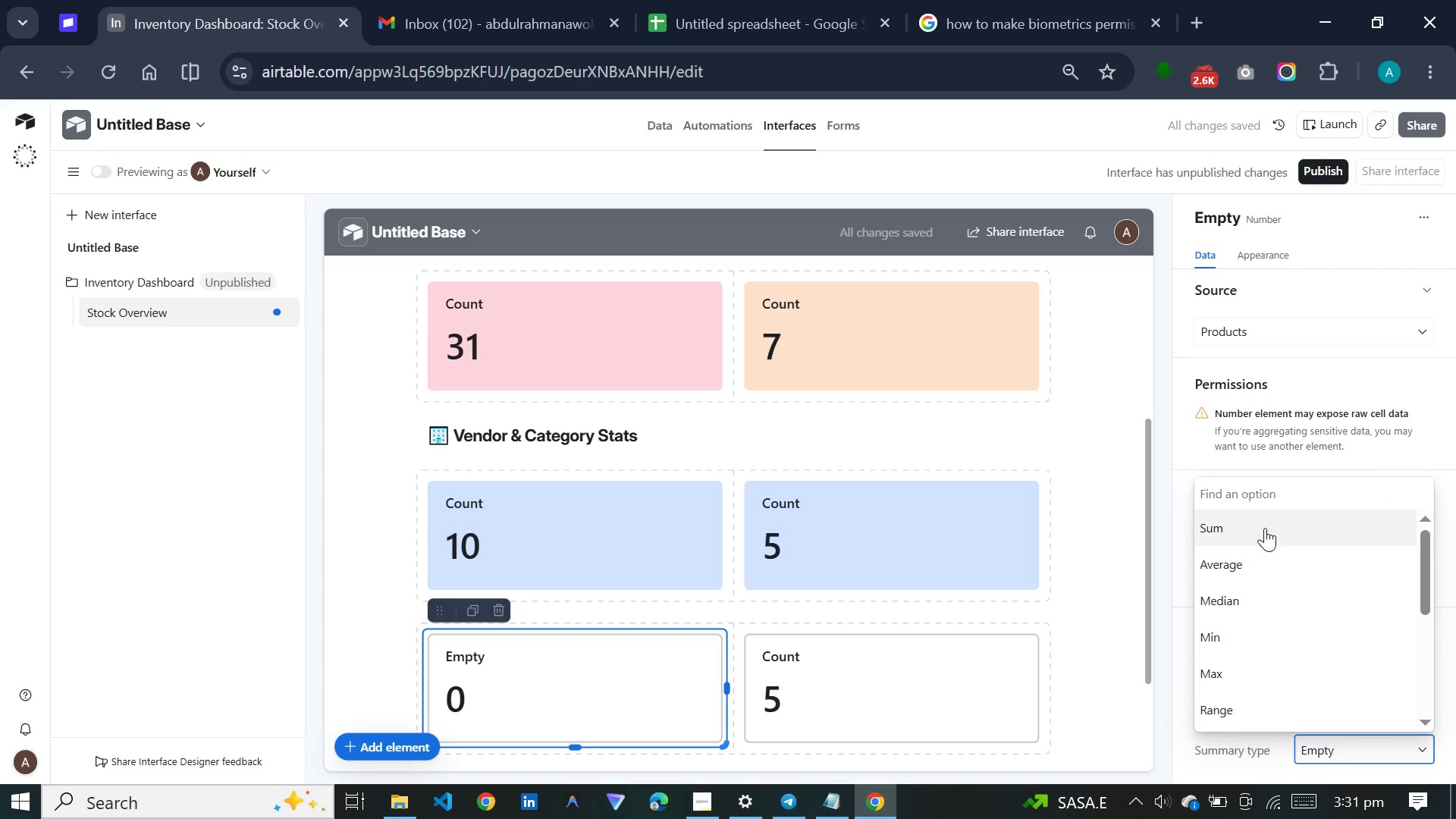 
left_click([1265, 524])
 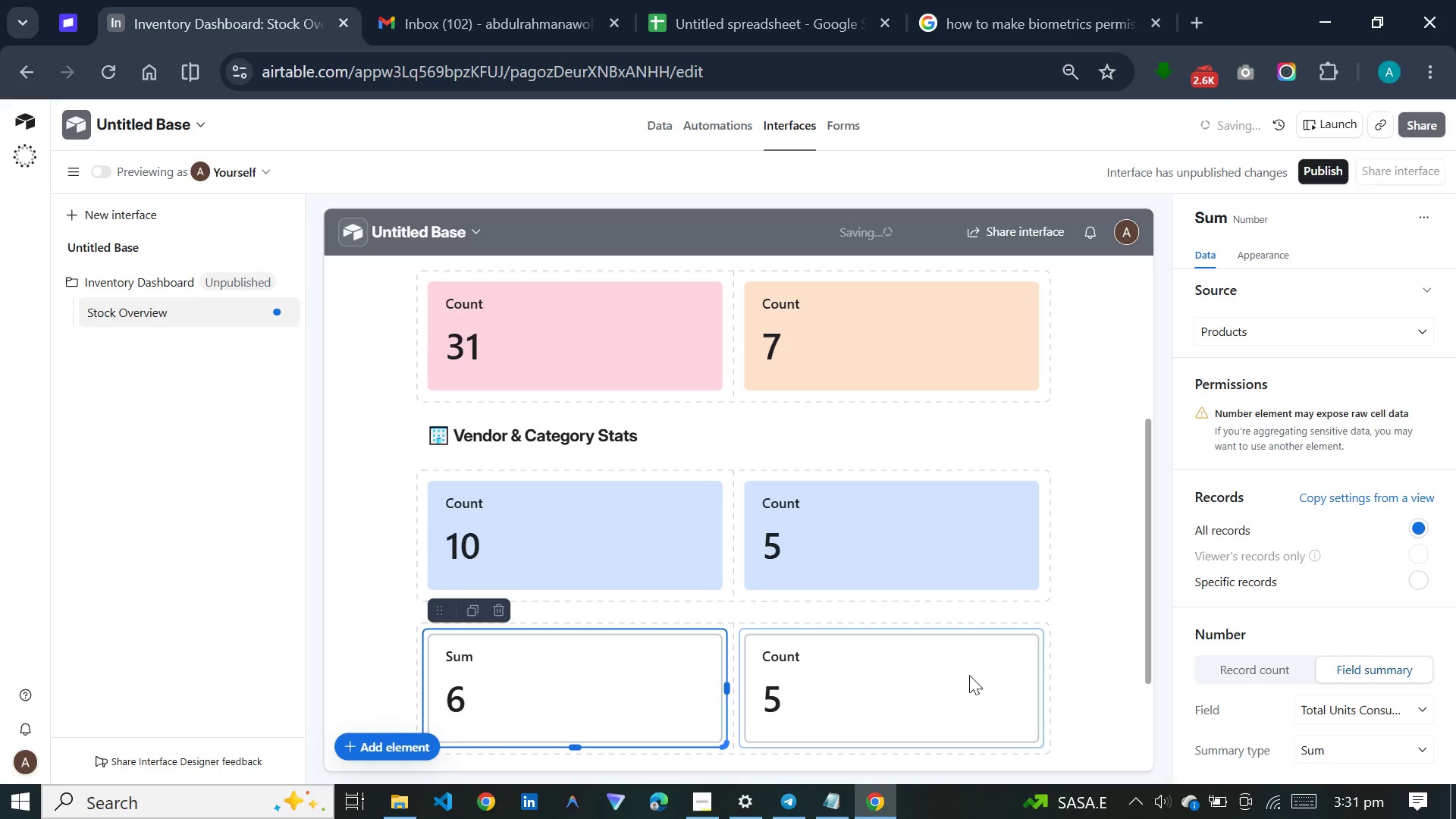 
left_click([969, 675])
 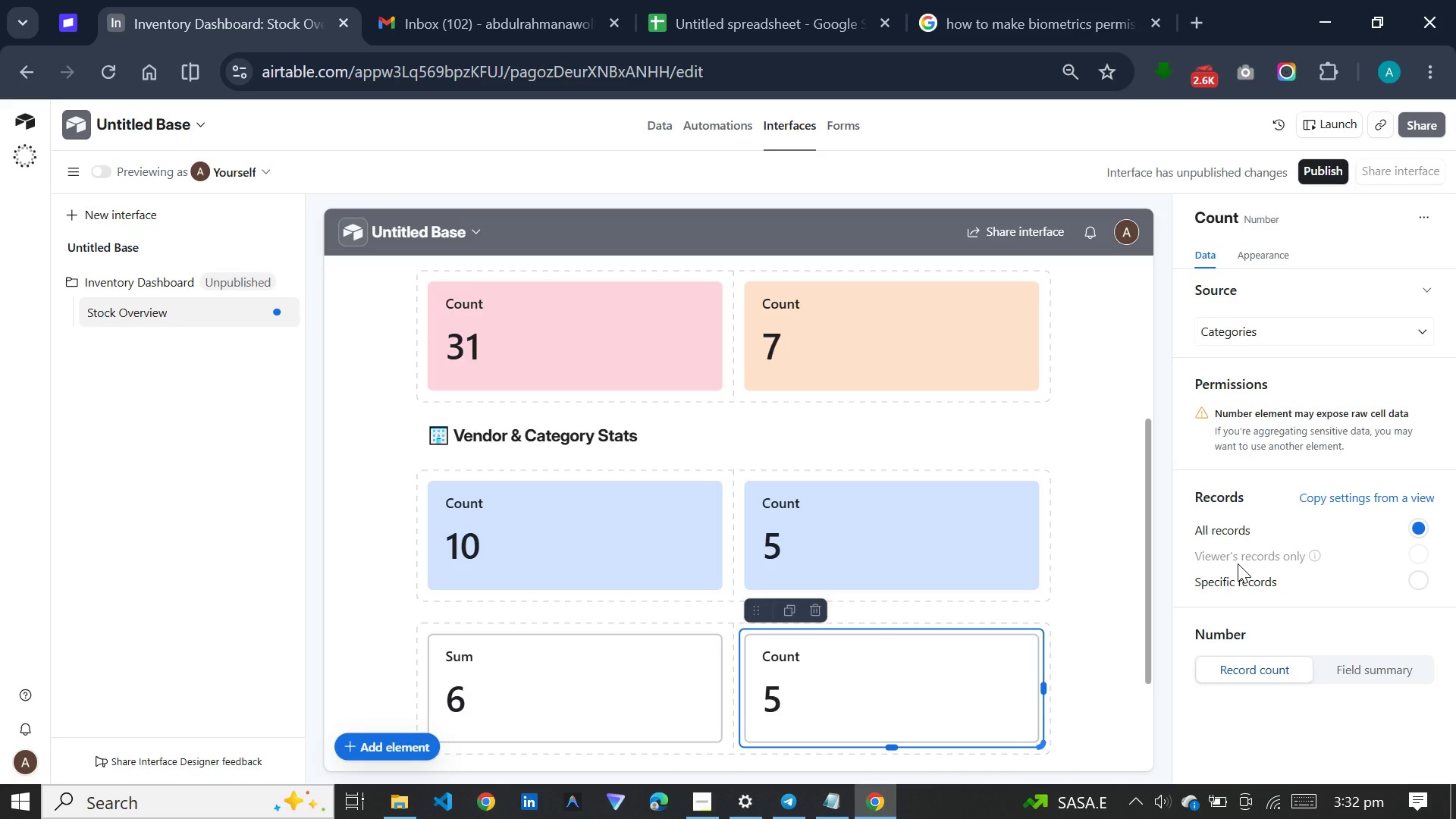 
wait(27.8)
 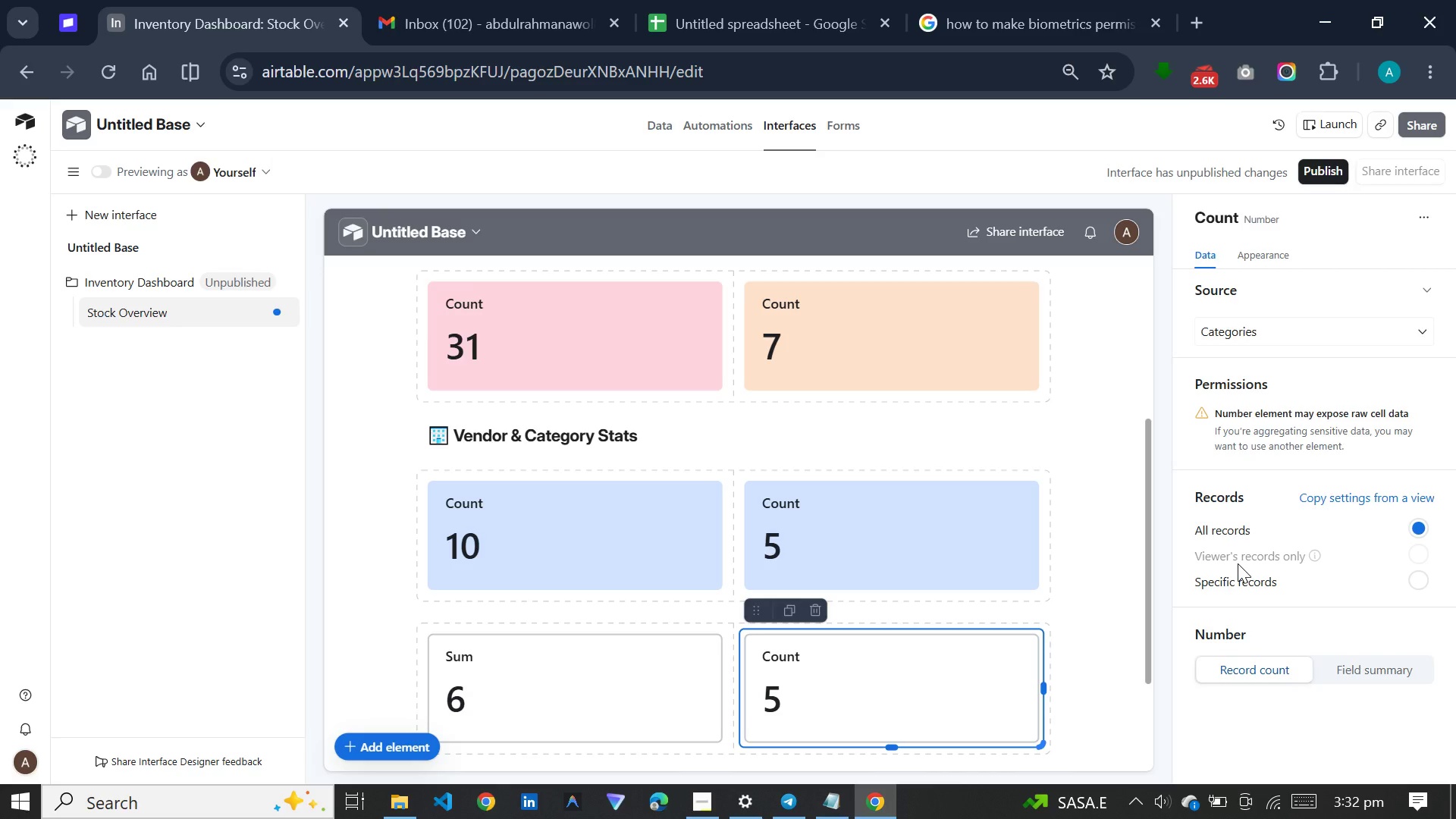 
left_click([1247, 337])
 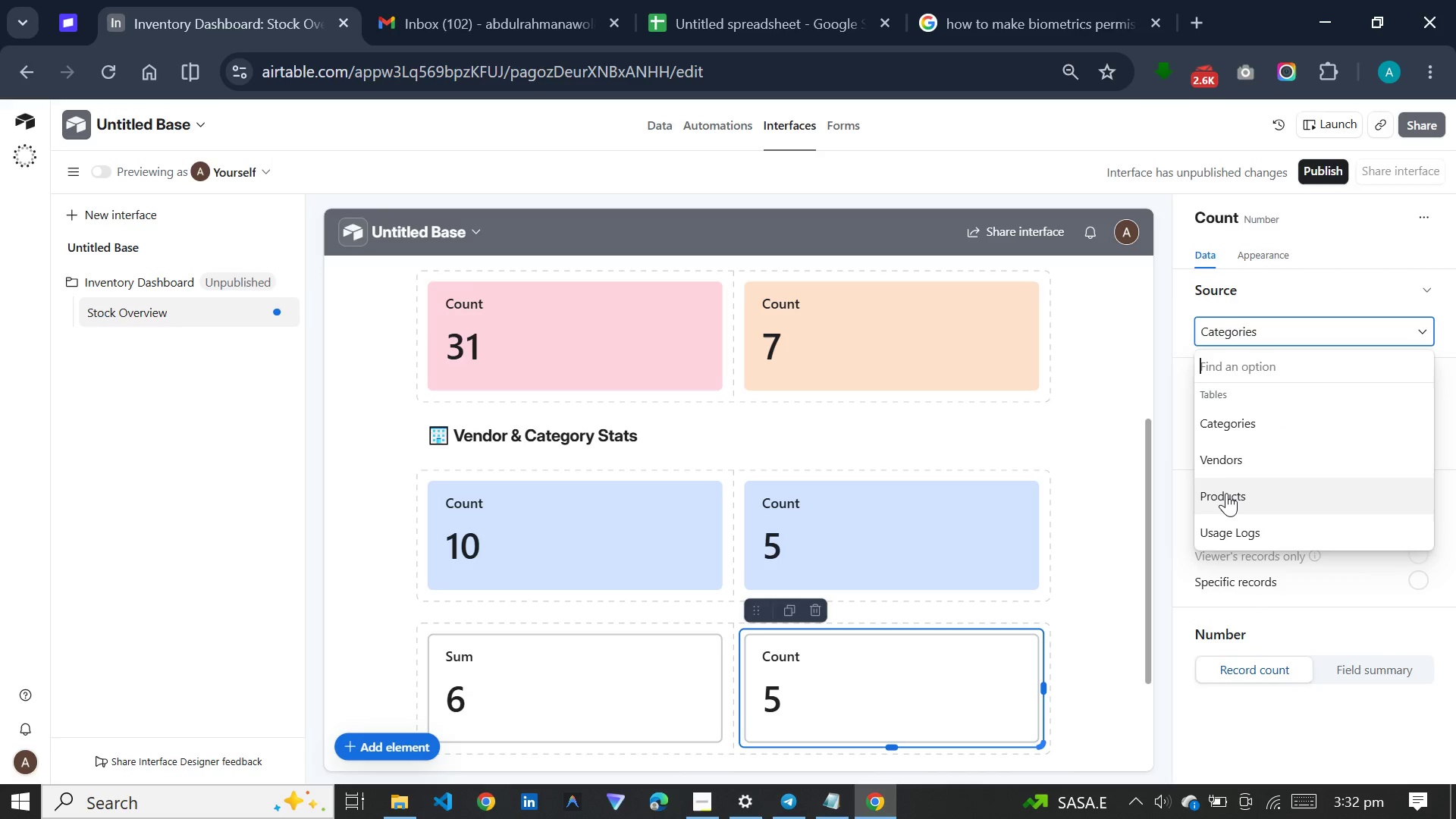 
left_click([1226, 495])
 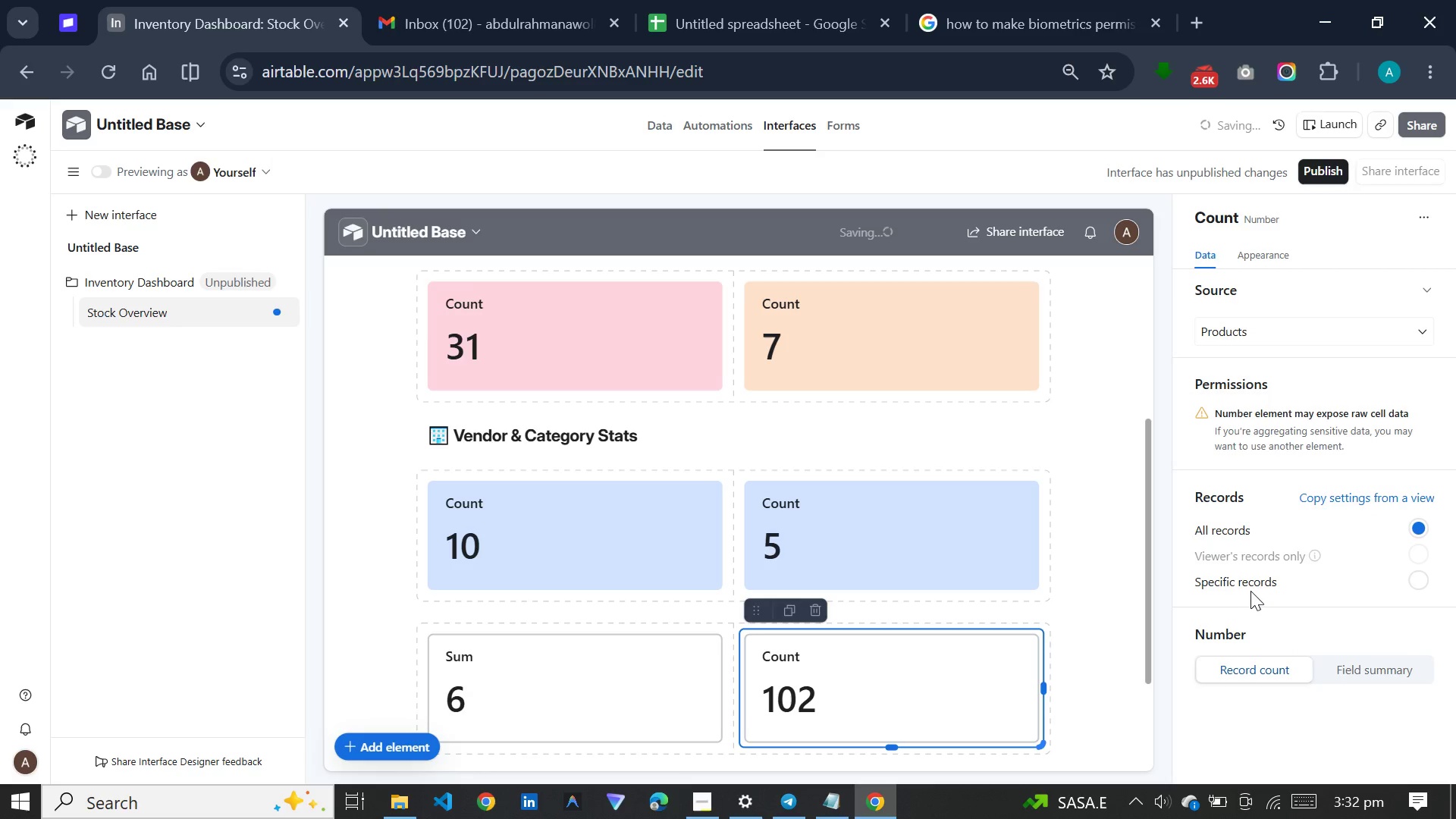 
left_click([1250, 588])
 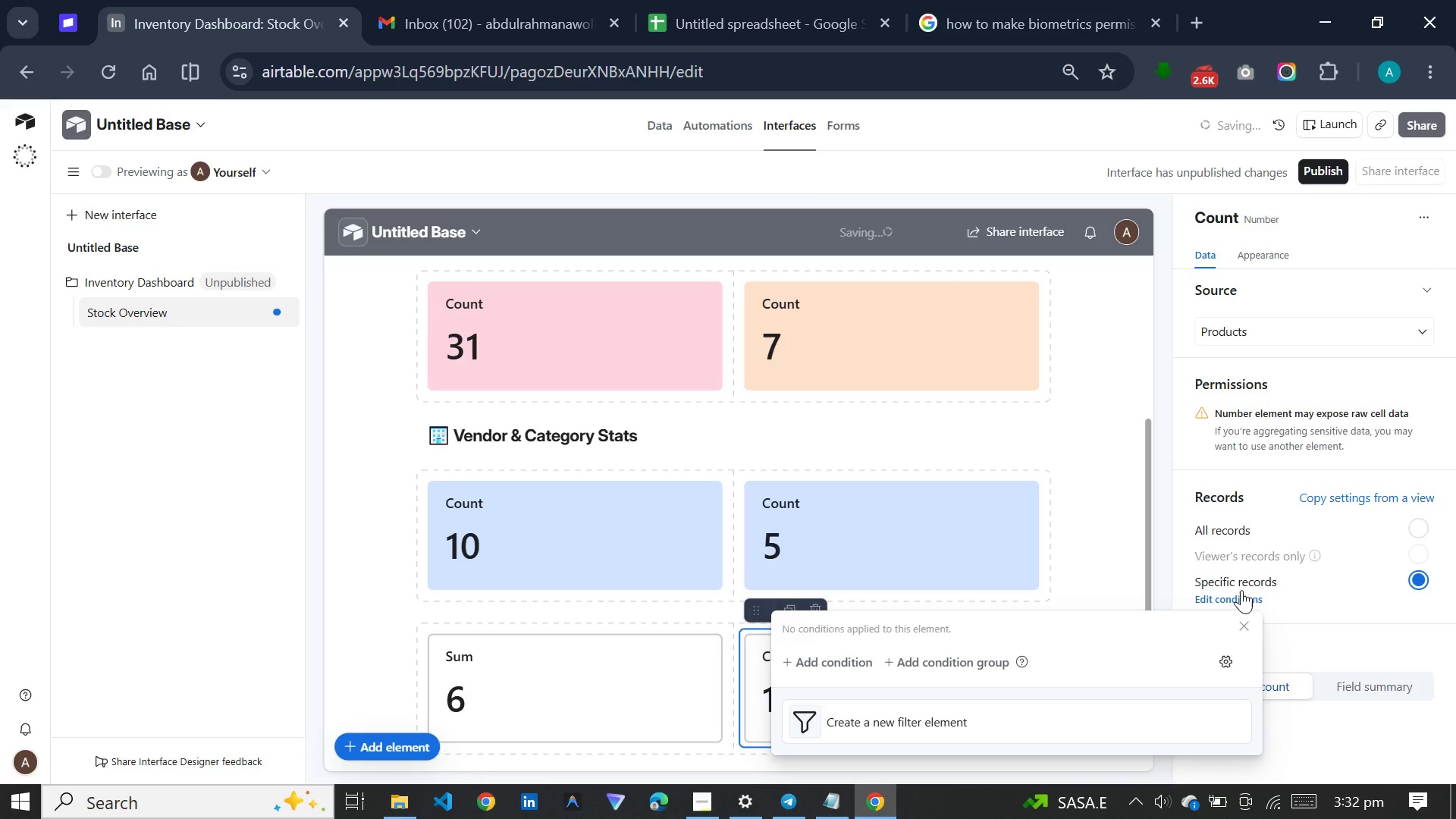 
left_click([1241, 590])
 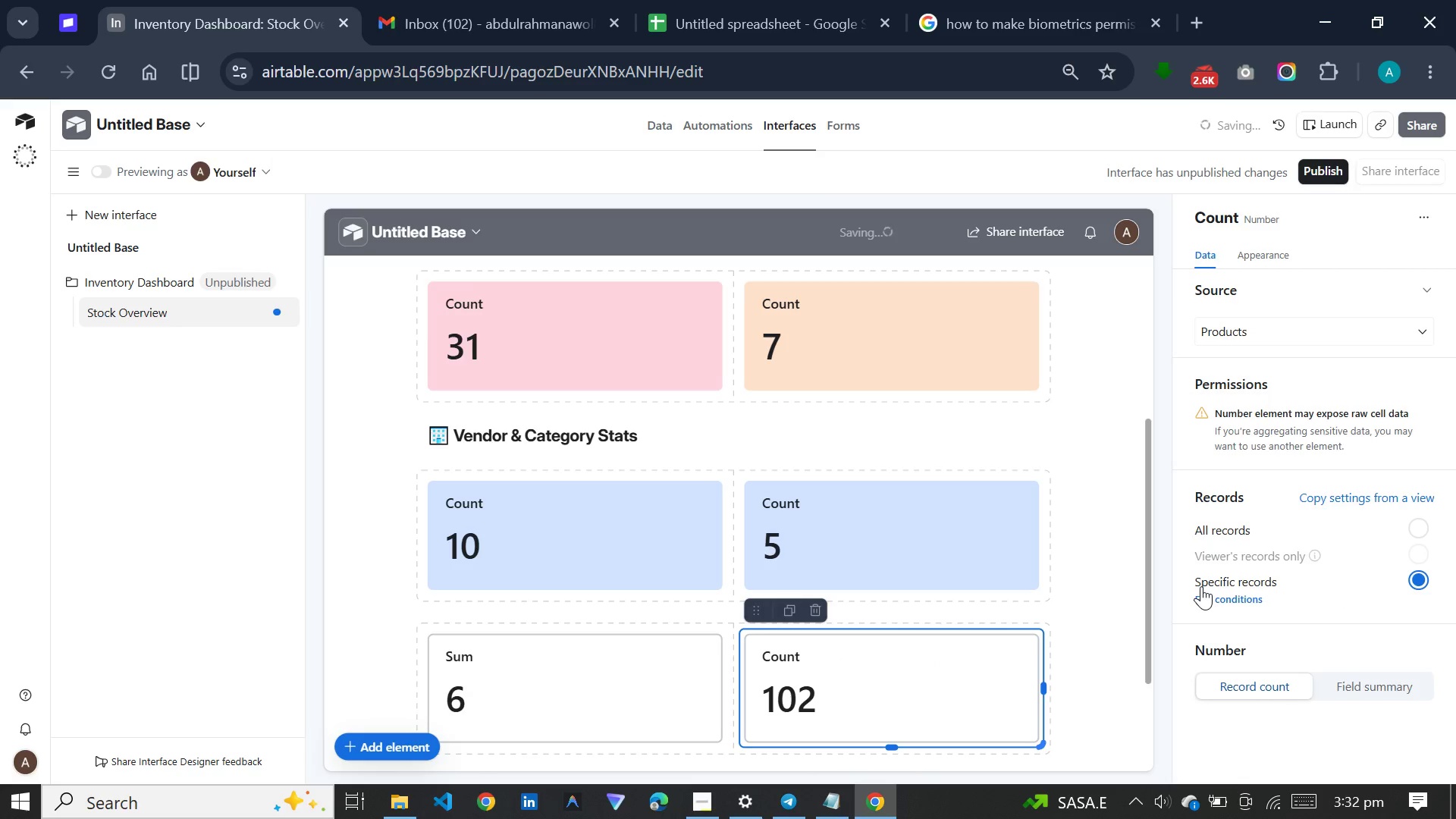 
left_click([1201, 586])
 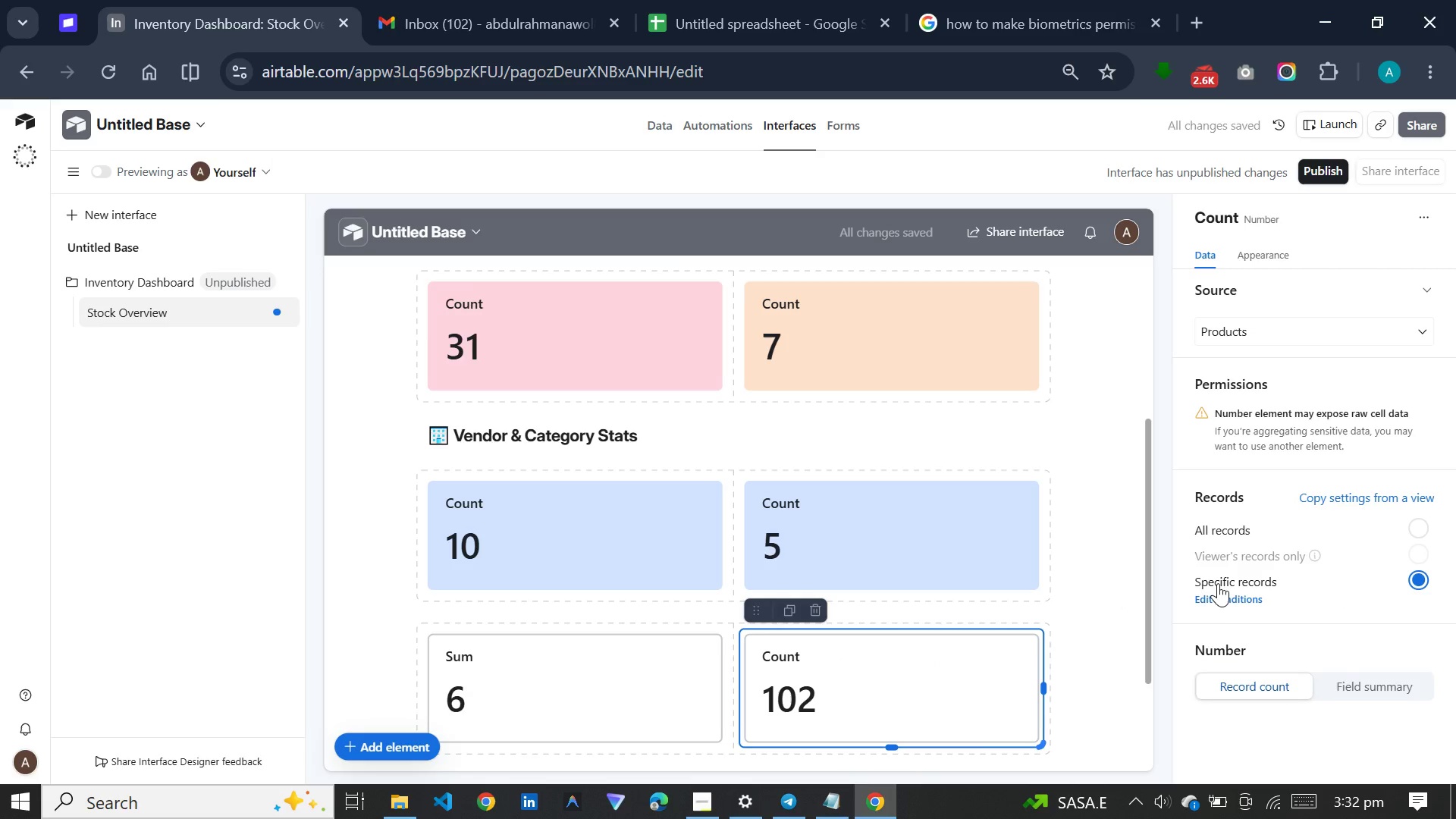 
left_click([1218, 595])
 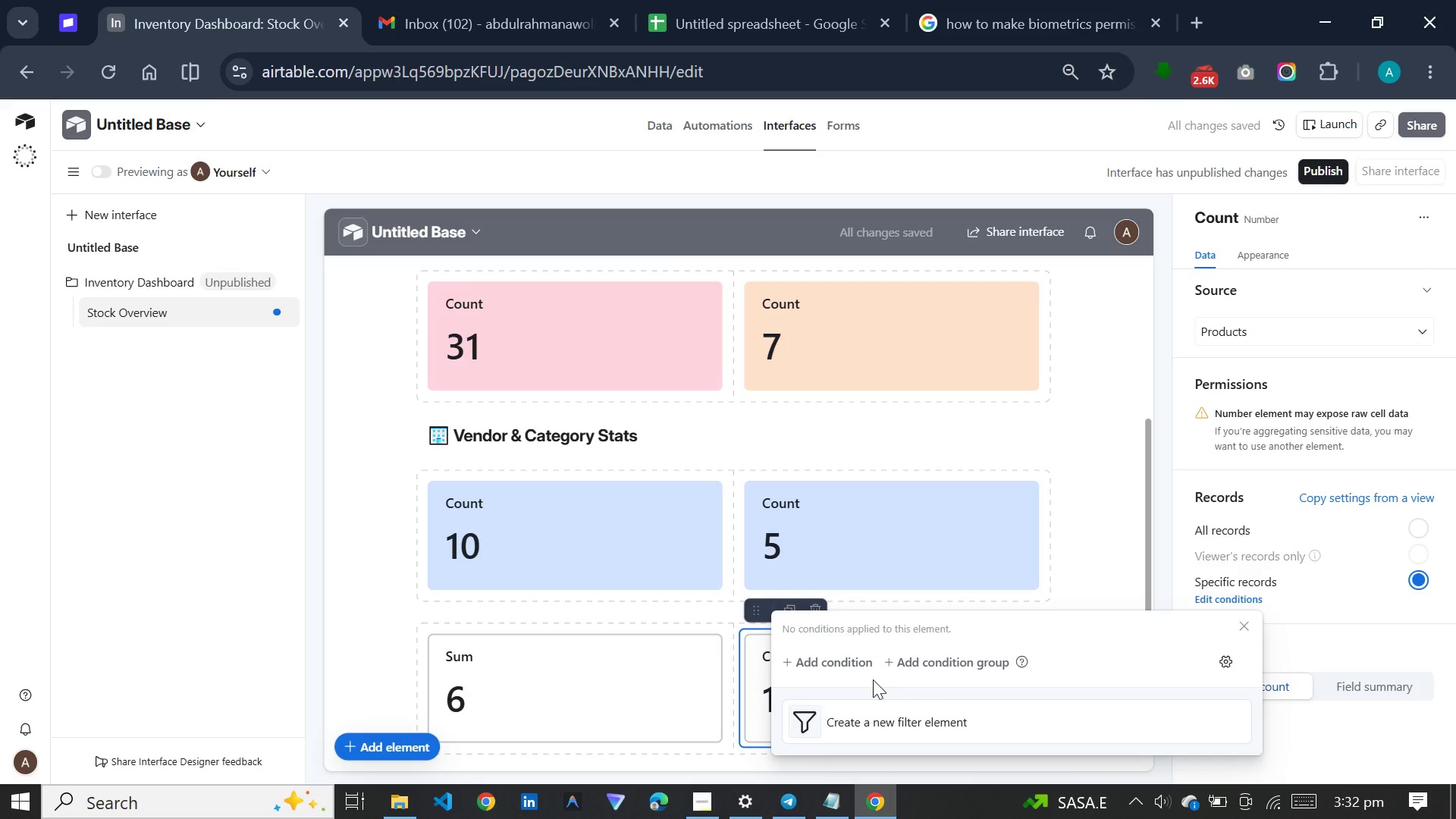 
left_click([867, 667])
 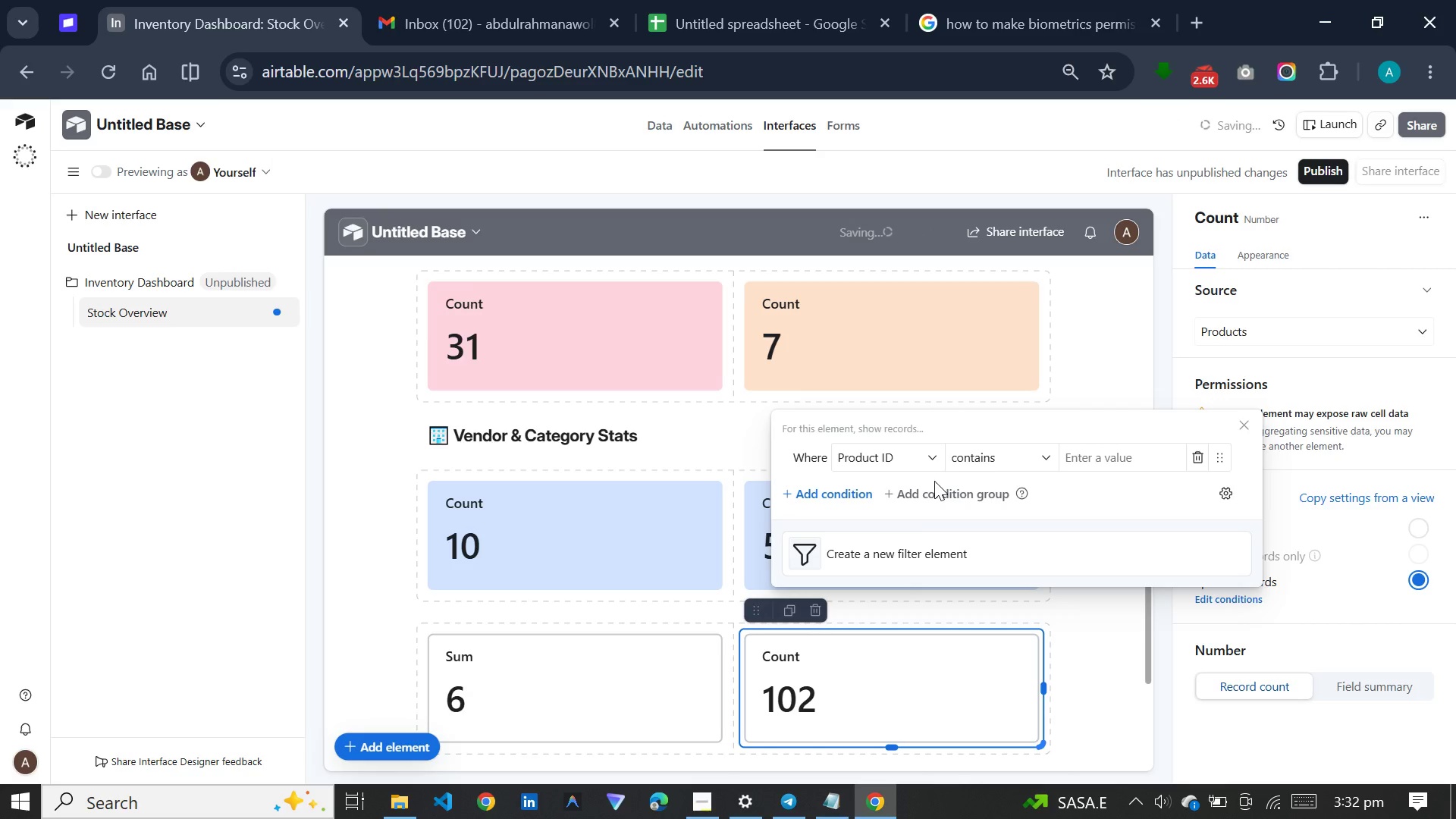 
left_click([934, 466])
 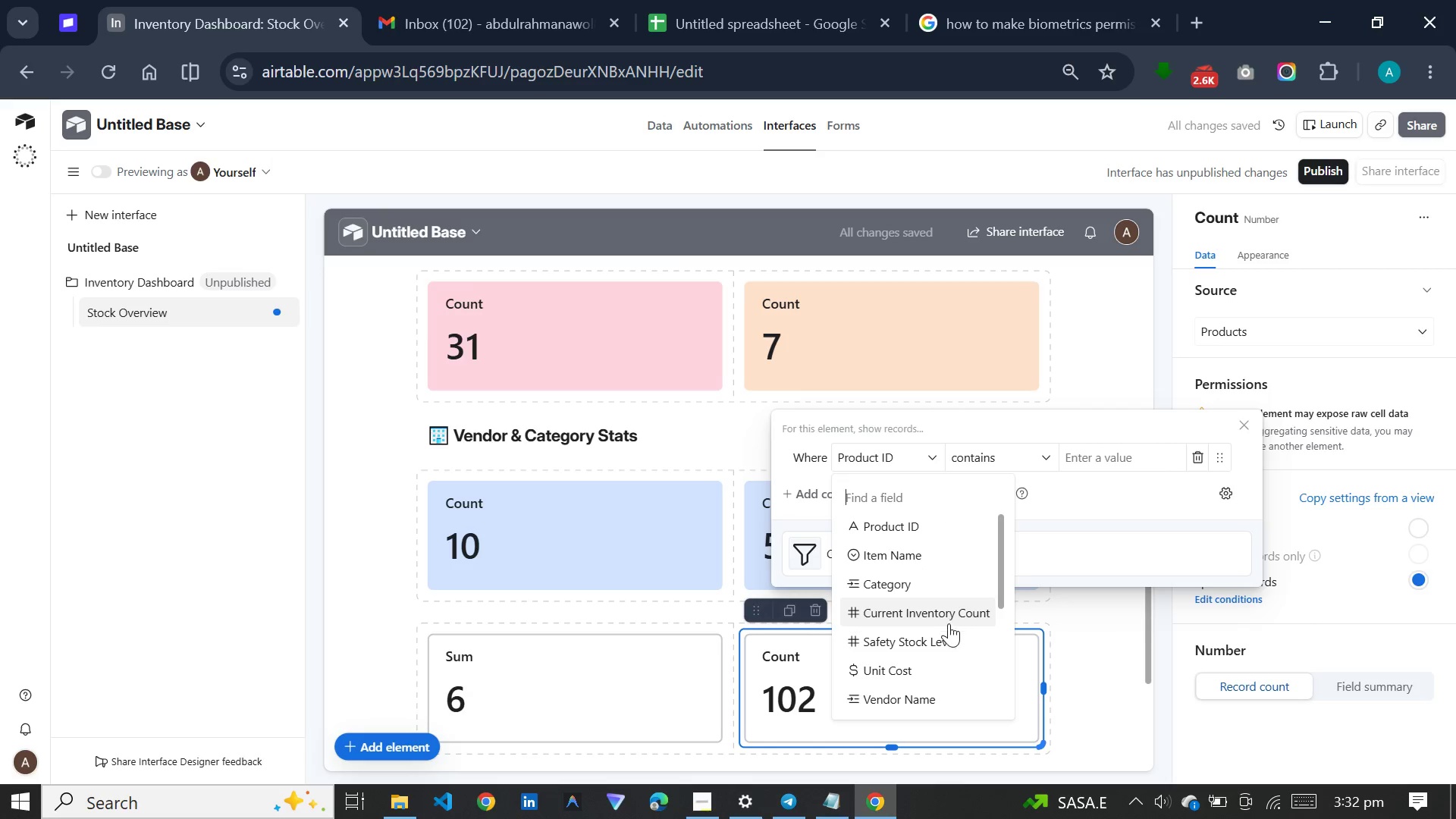 
scroll: coordinate [951, 623], scroll_direction: down, amount: 6.0
 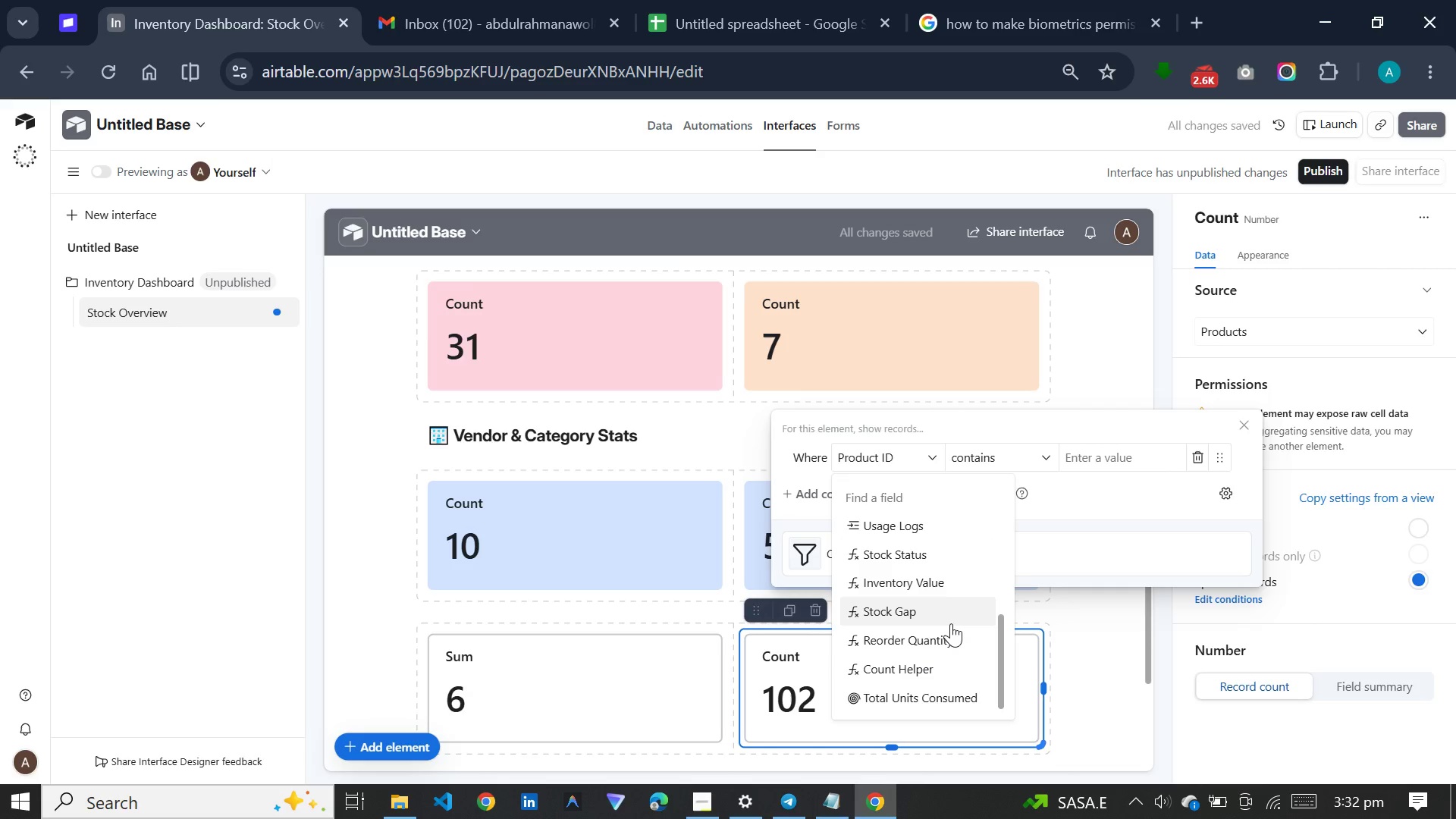 
scroll: coordinate [951, 623], scroll_direction: up, amount: 2.0
 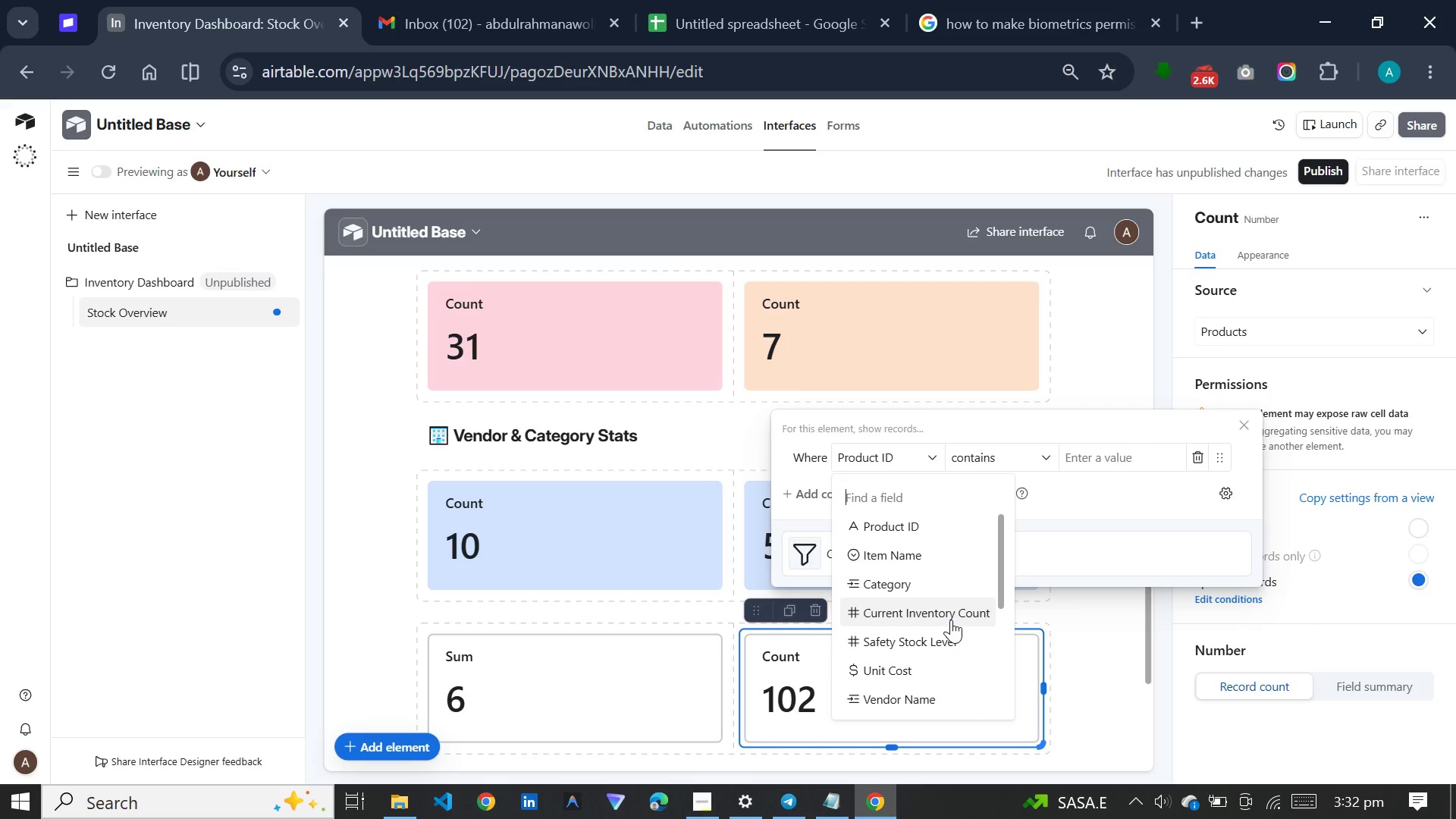 
scroll: coordinate [951, 626], scroll_direction: down, amount: 5.0
 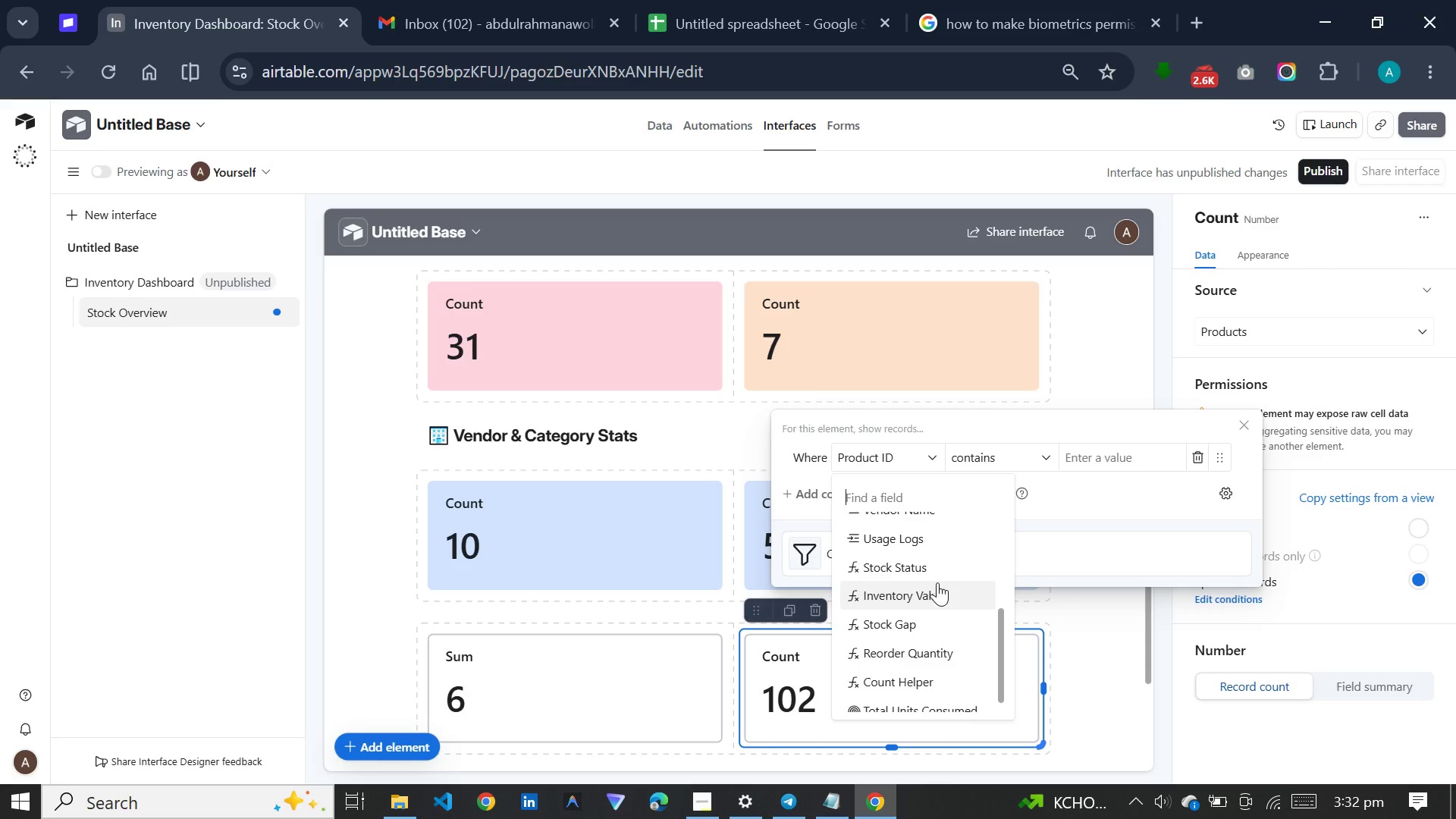 
left_click([935, 570])
 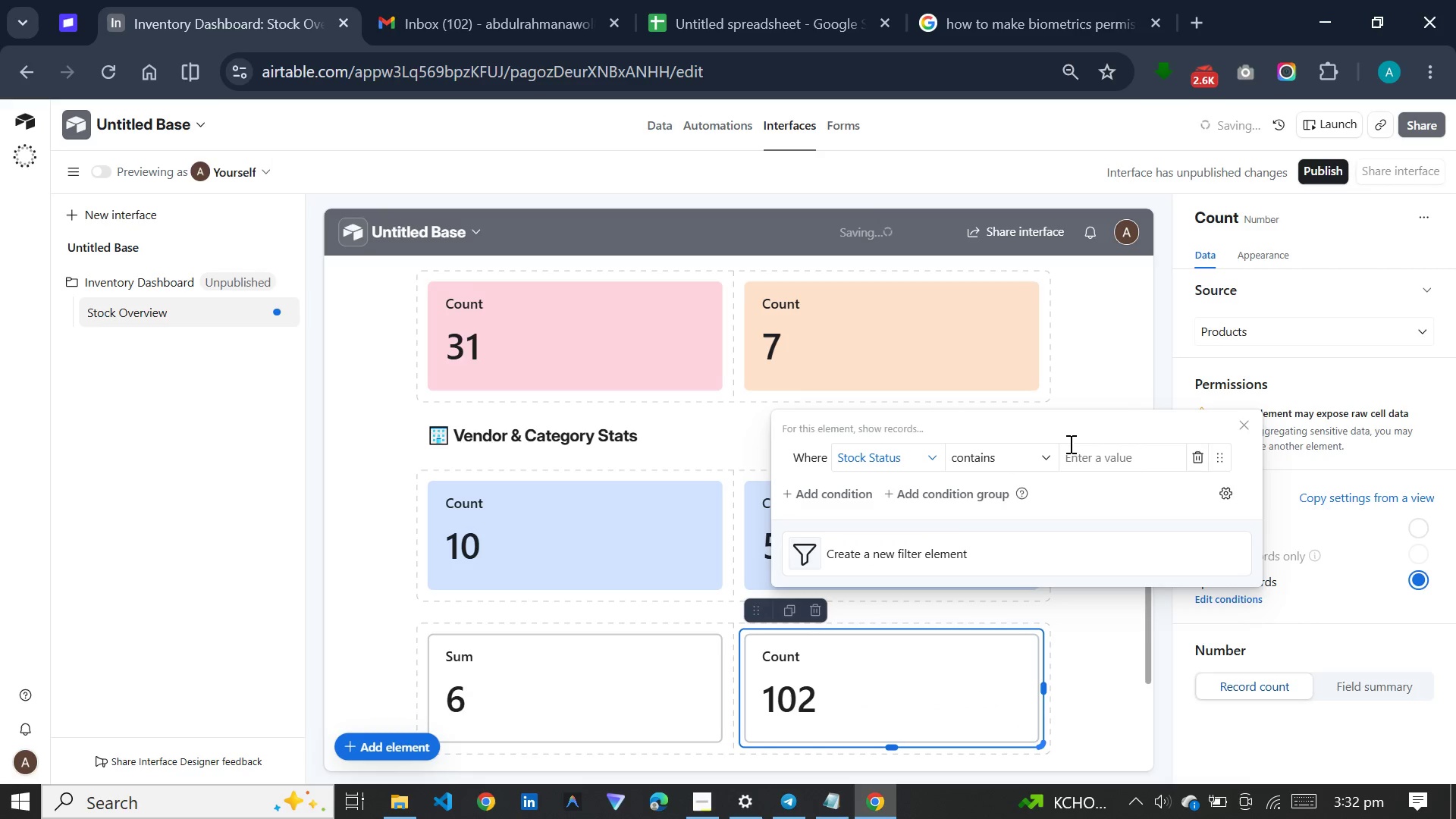 
left_click([1075, 450])
 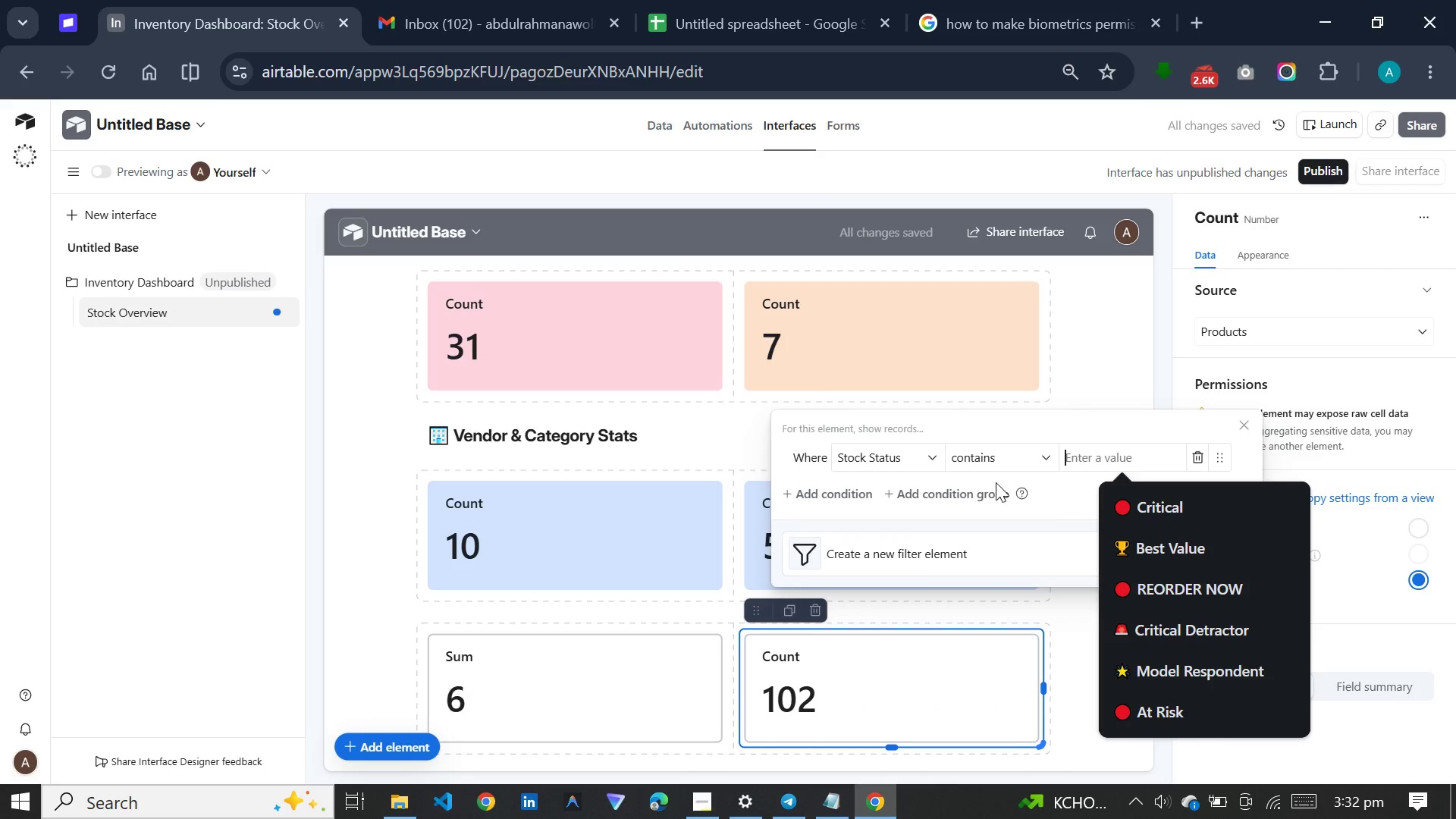 
left_click([1139, 580])
 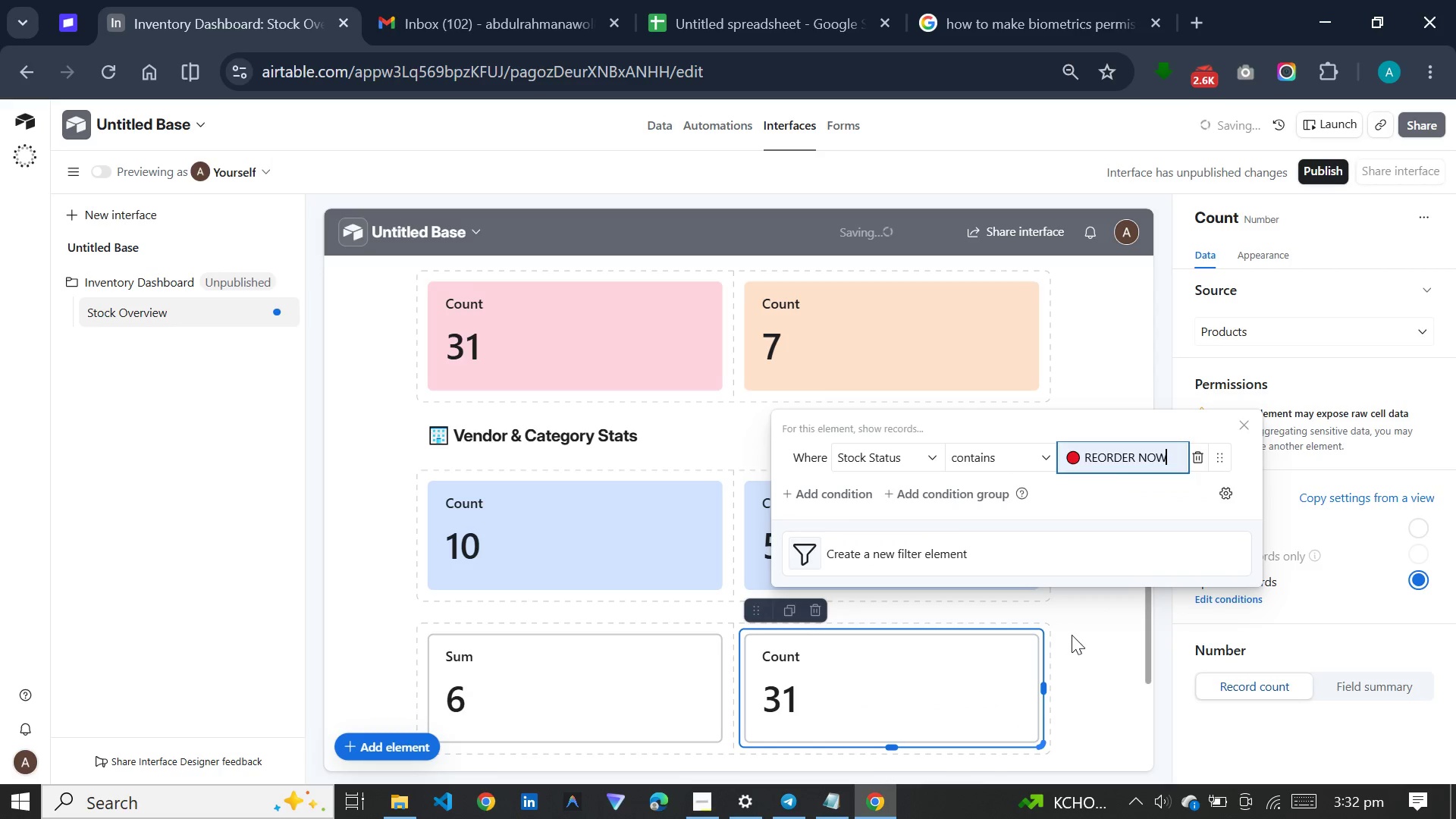 
left_click([1084, 626])
 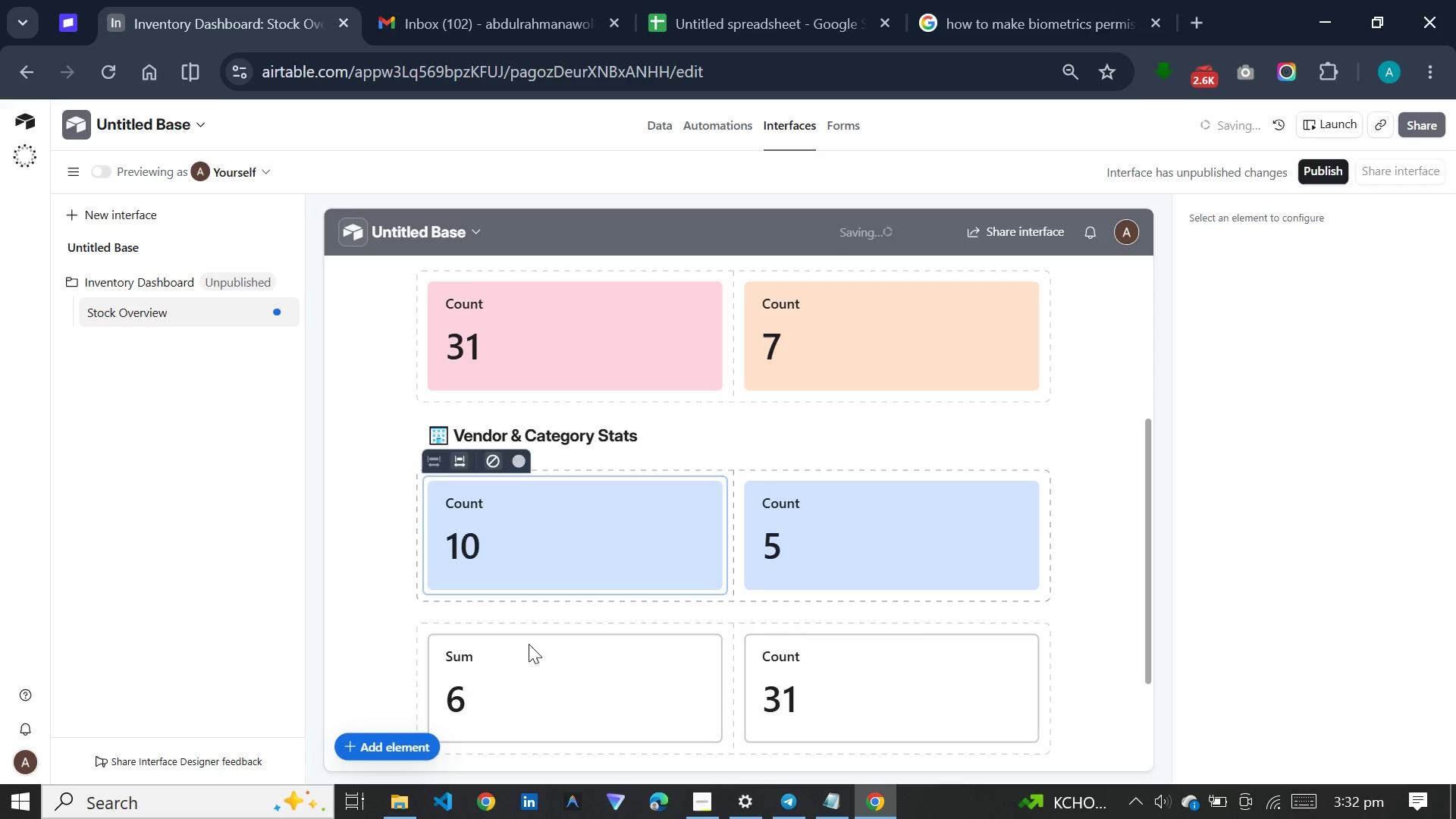 
left_click_drag(start_coordinate=[512, 696], to_coordinate=[516, 696])
 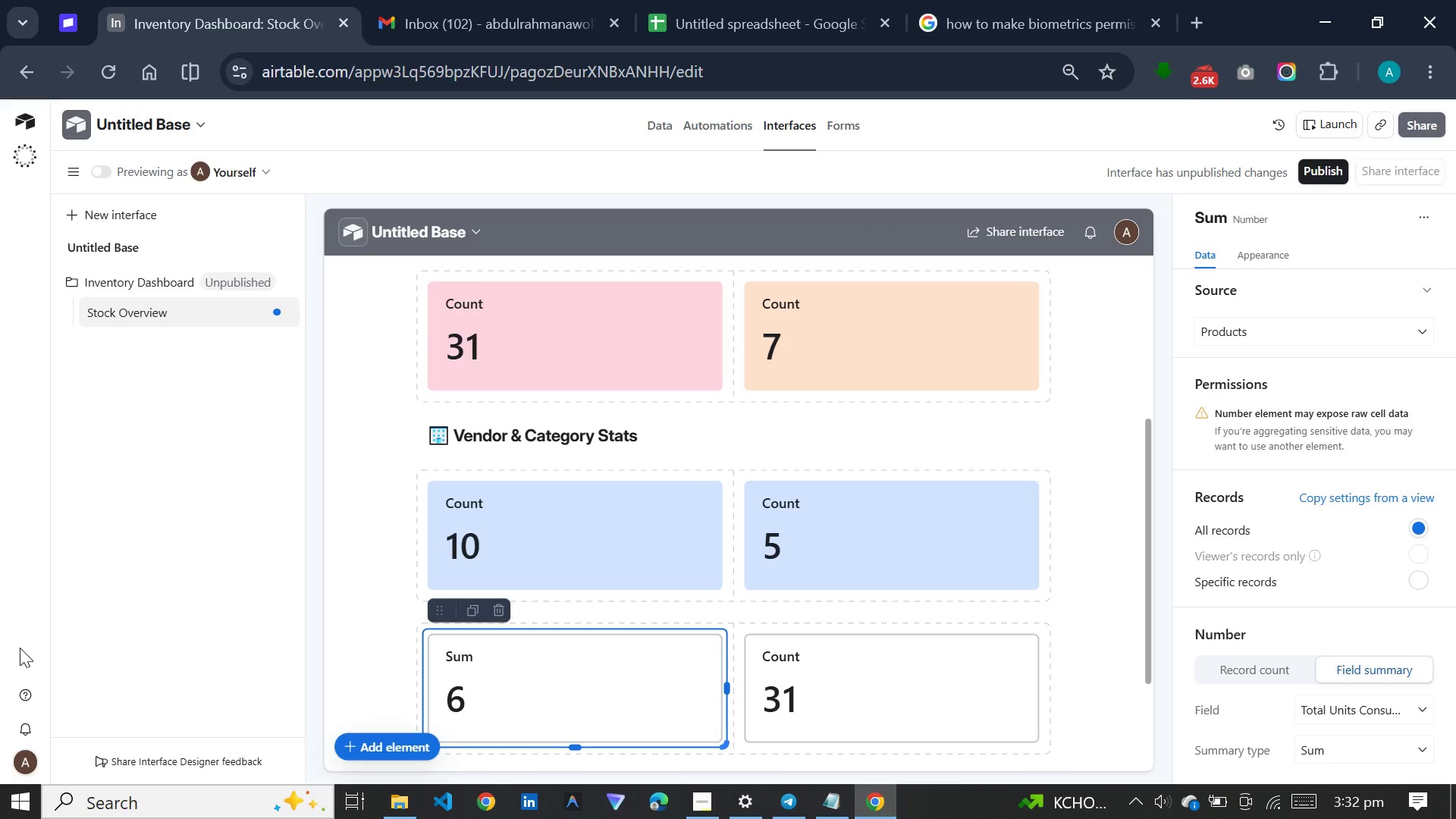 
wait(11.17)
 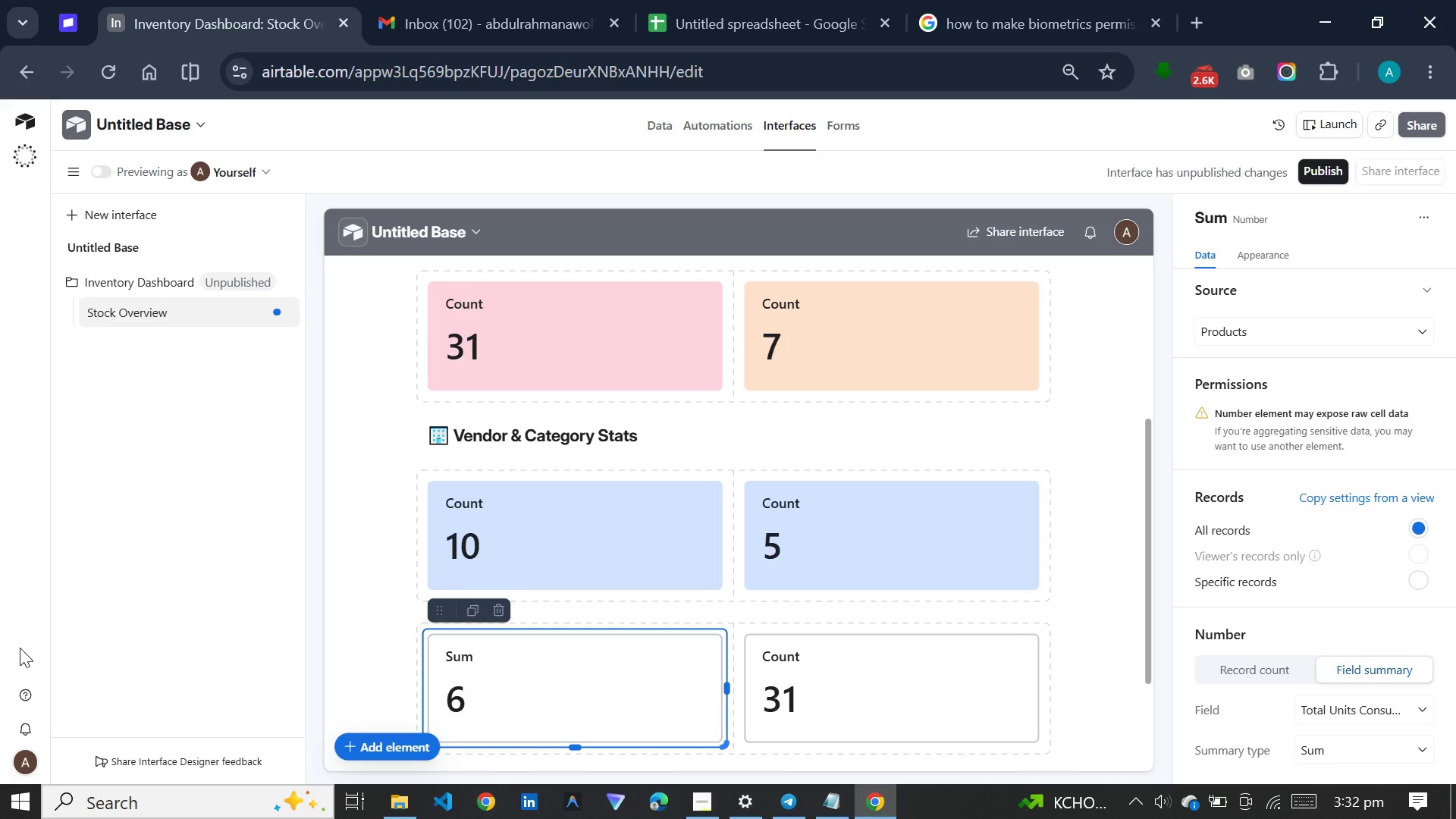 
mouse_move([1423, 422])
 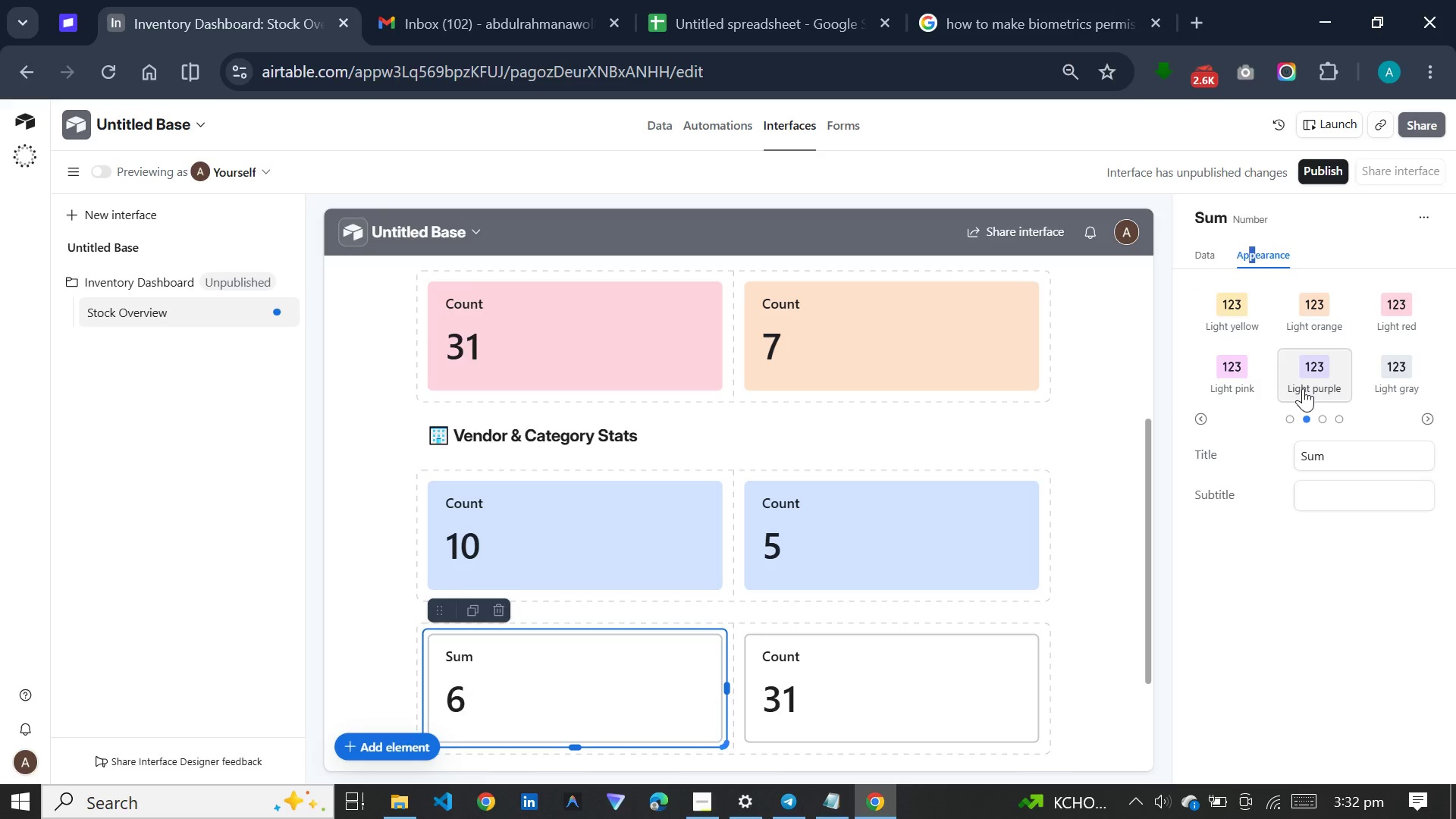 
left_click([1303, 388])
 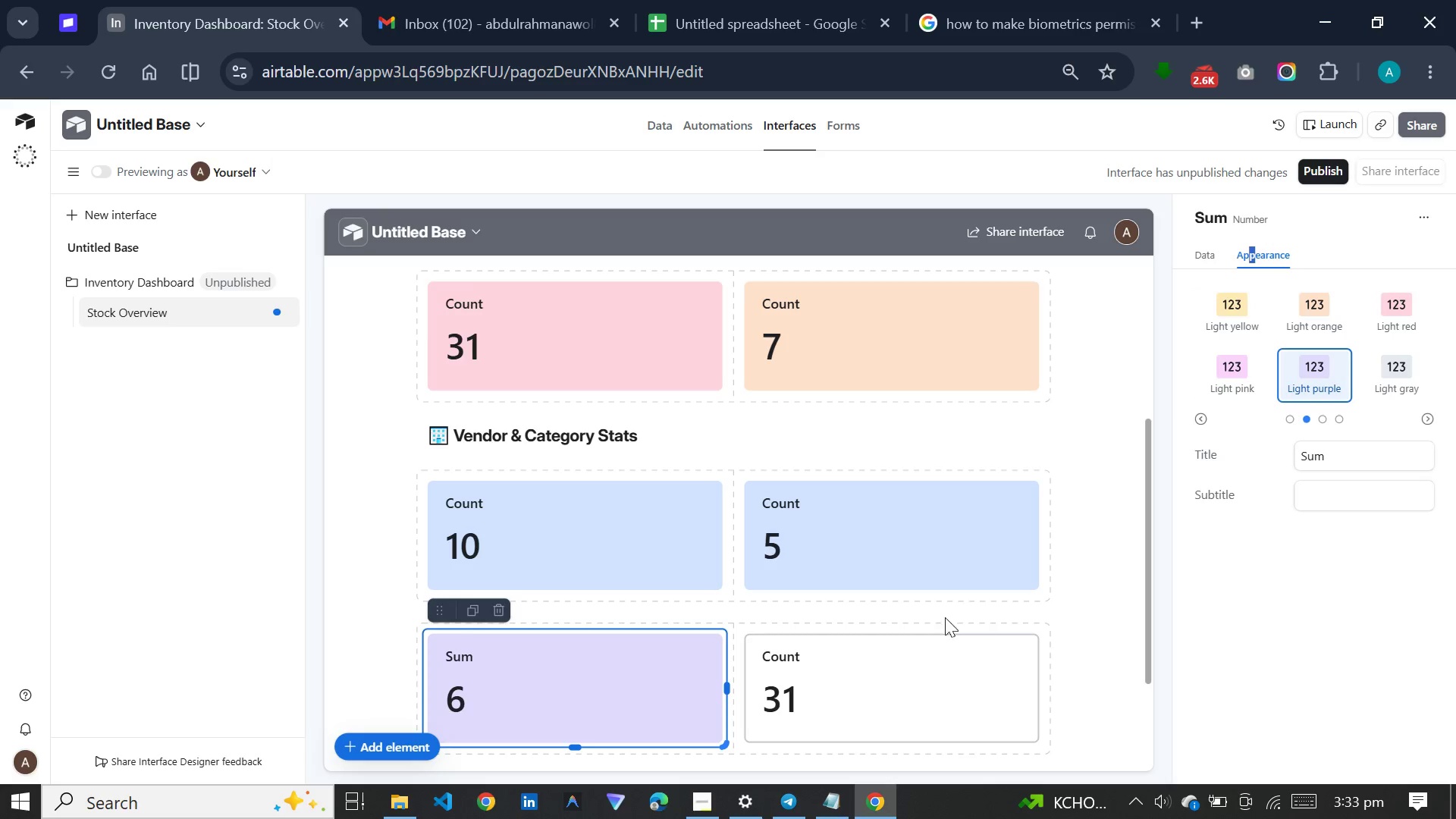 
left_click([920, 676])
 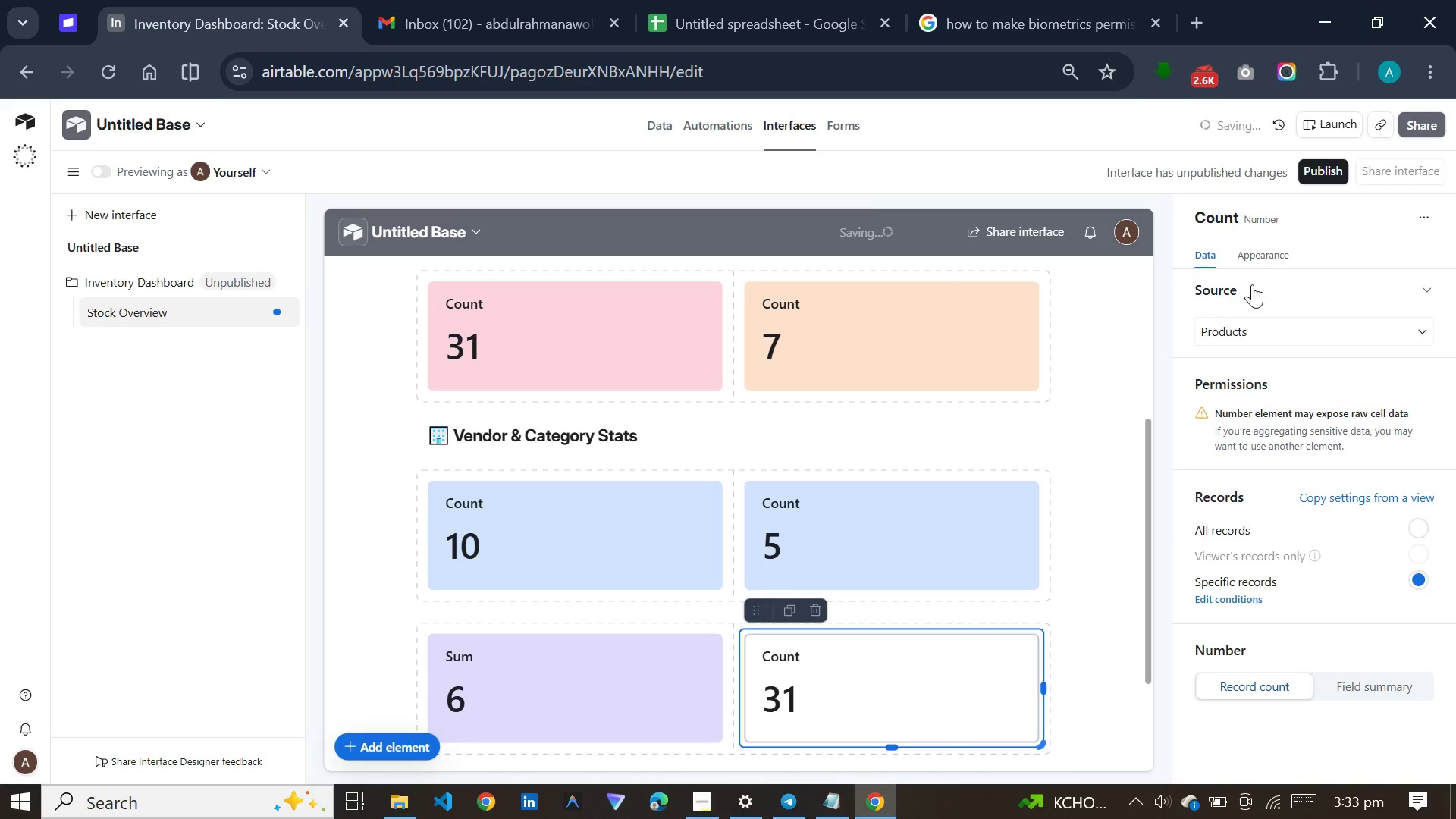 
left_click([1259, 259])
 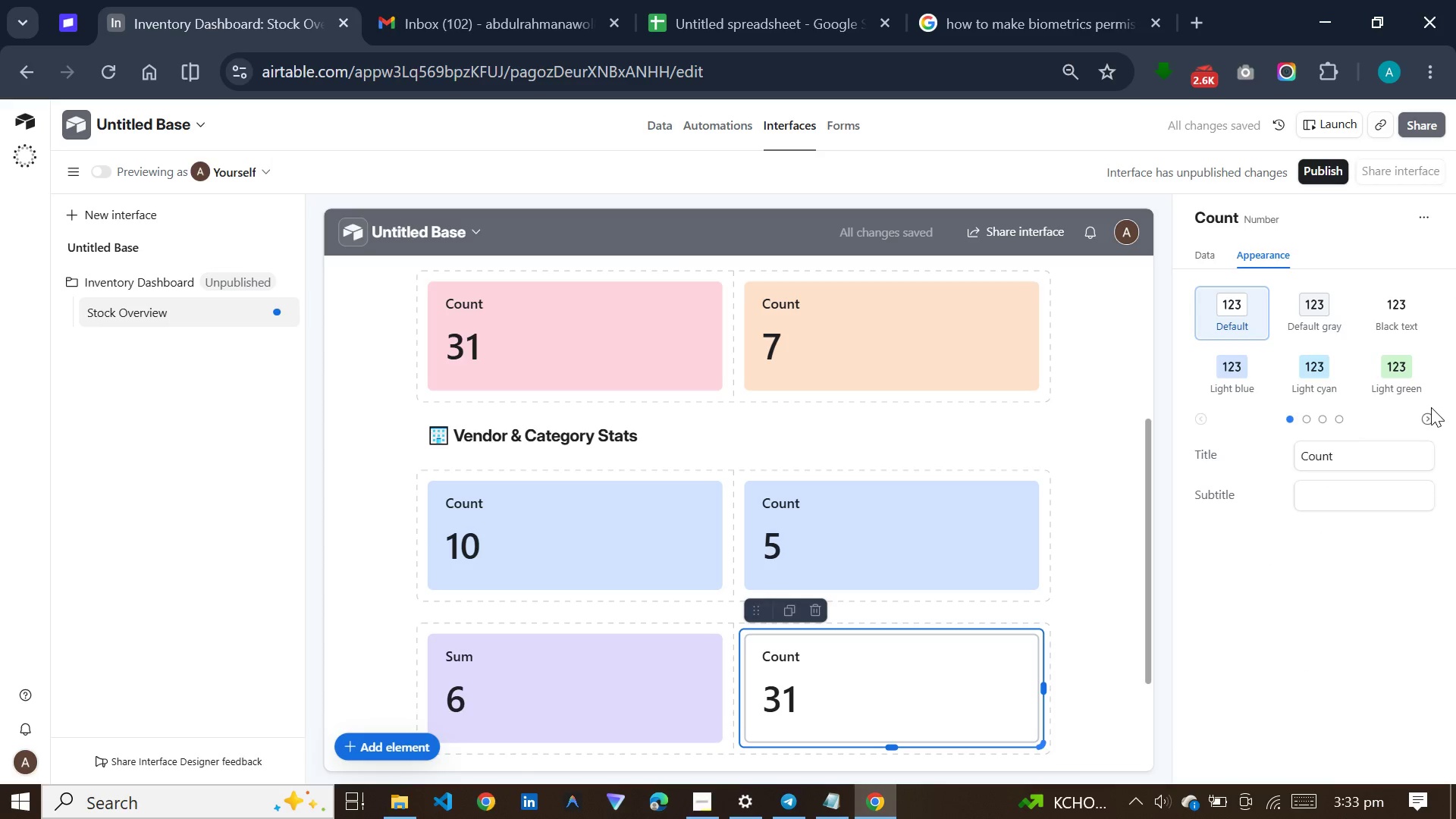 
left_click([1431, 418])
 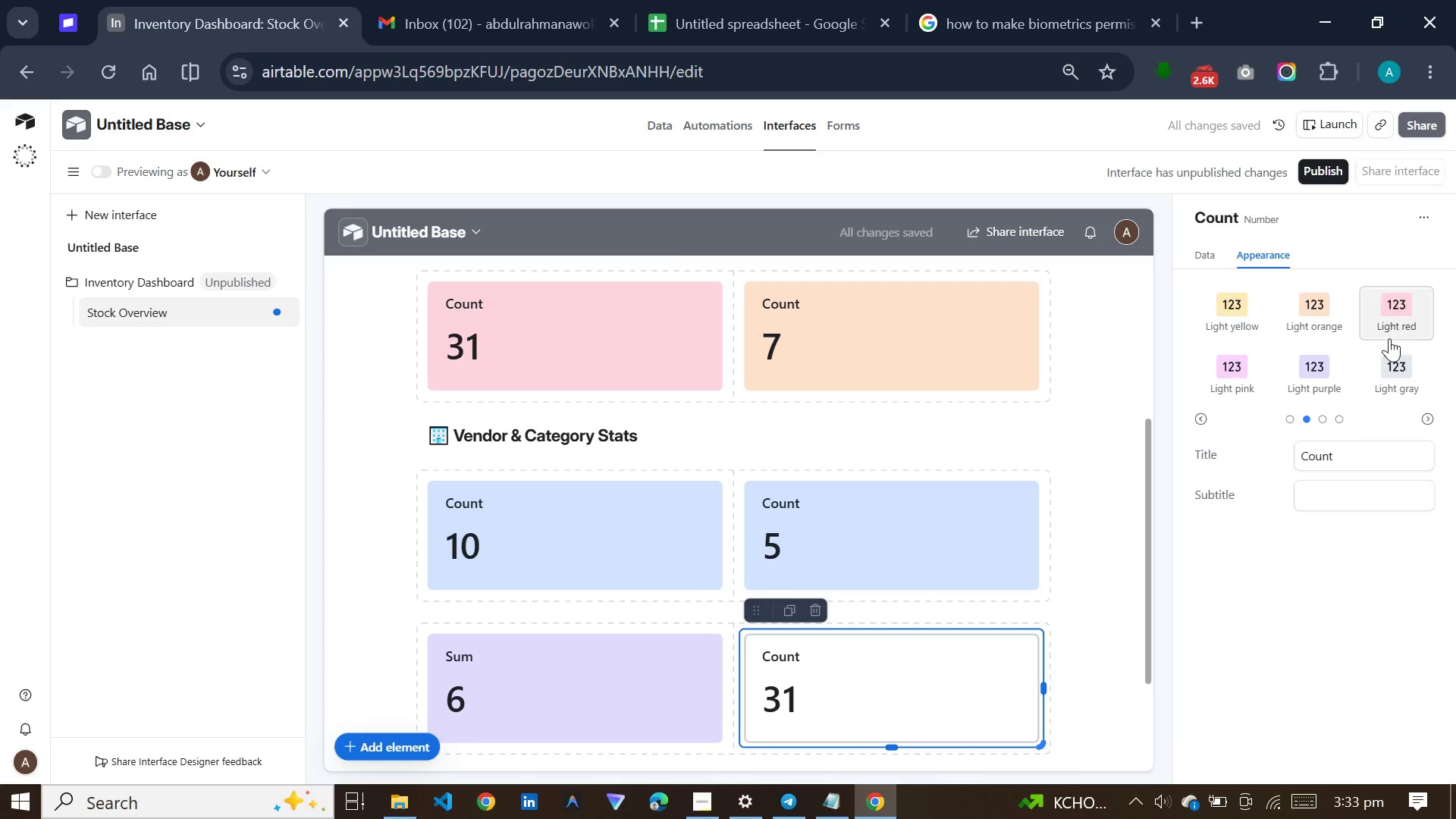 
left_click([1389, 337])
 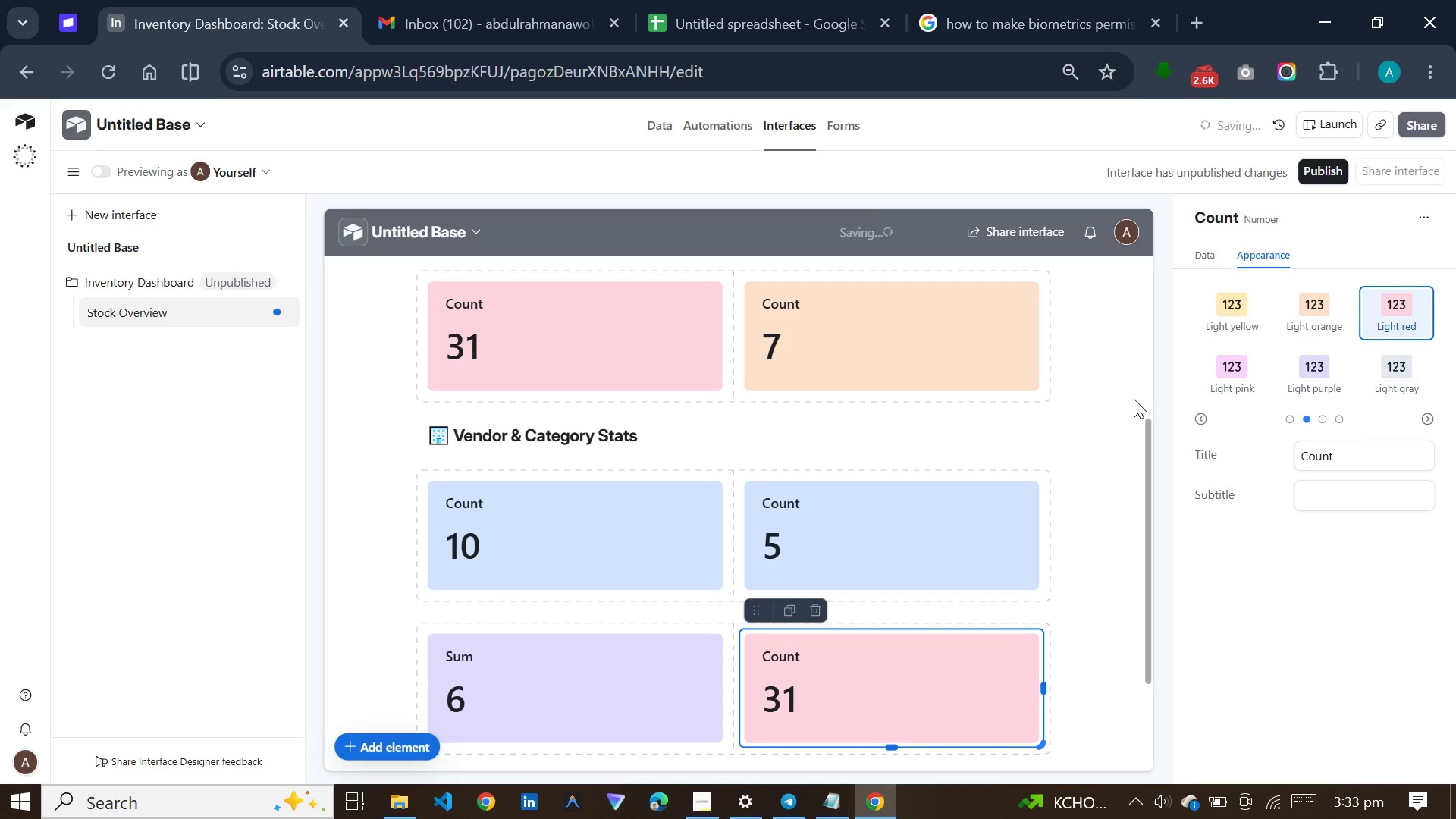 
scroll: coordinate [1127, 403], scroll_direction: down, amount: 10.0
 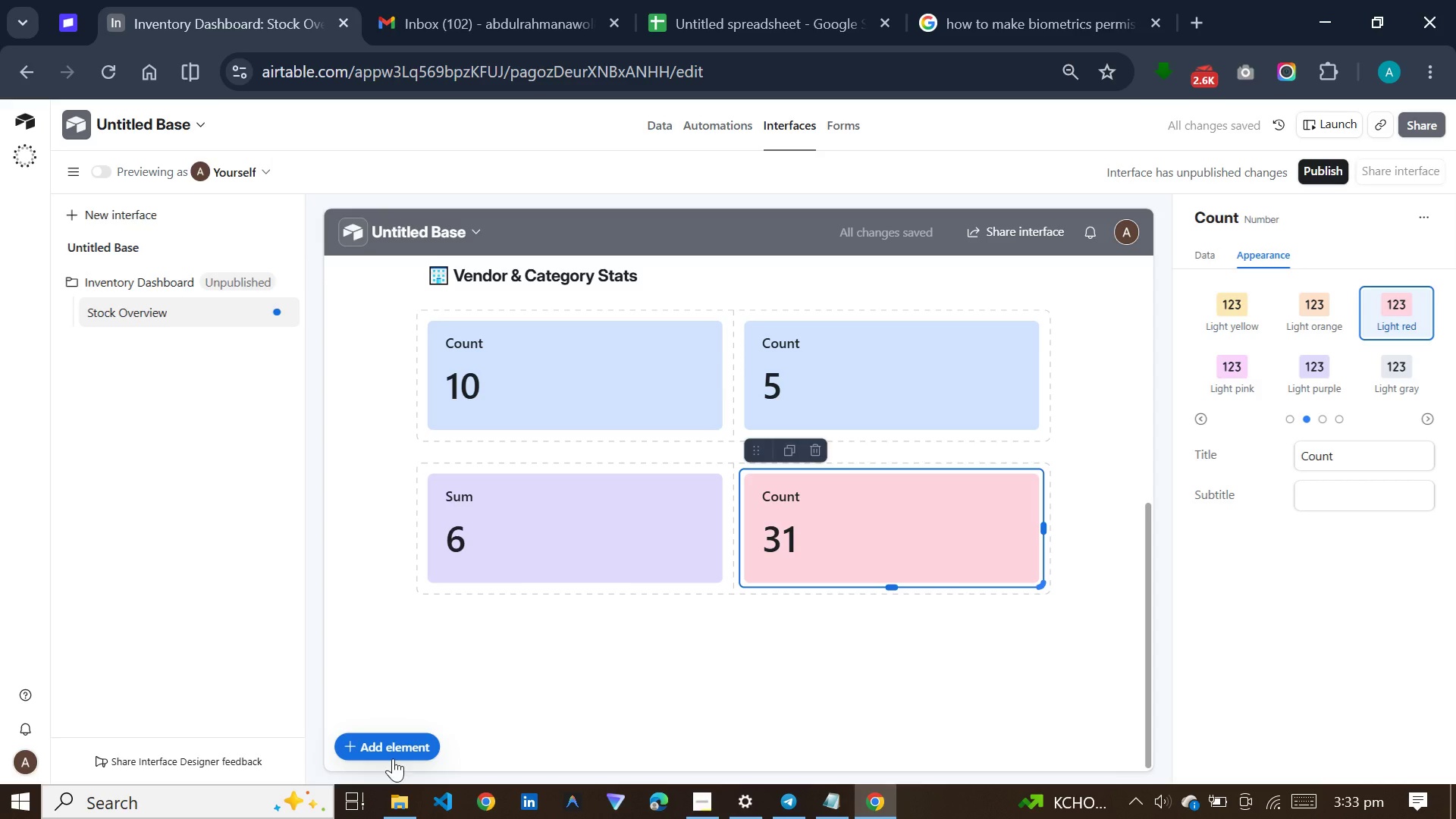 
left_click([393, 752])
 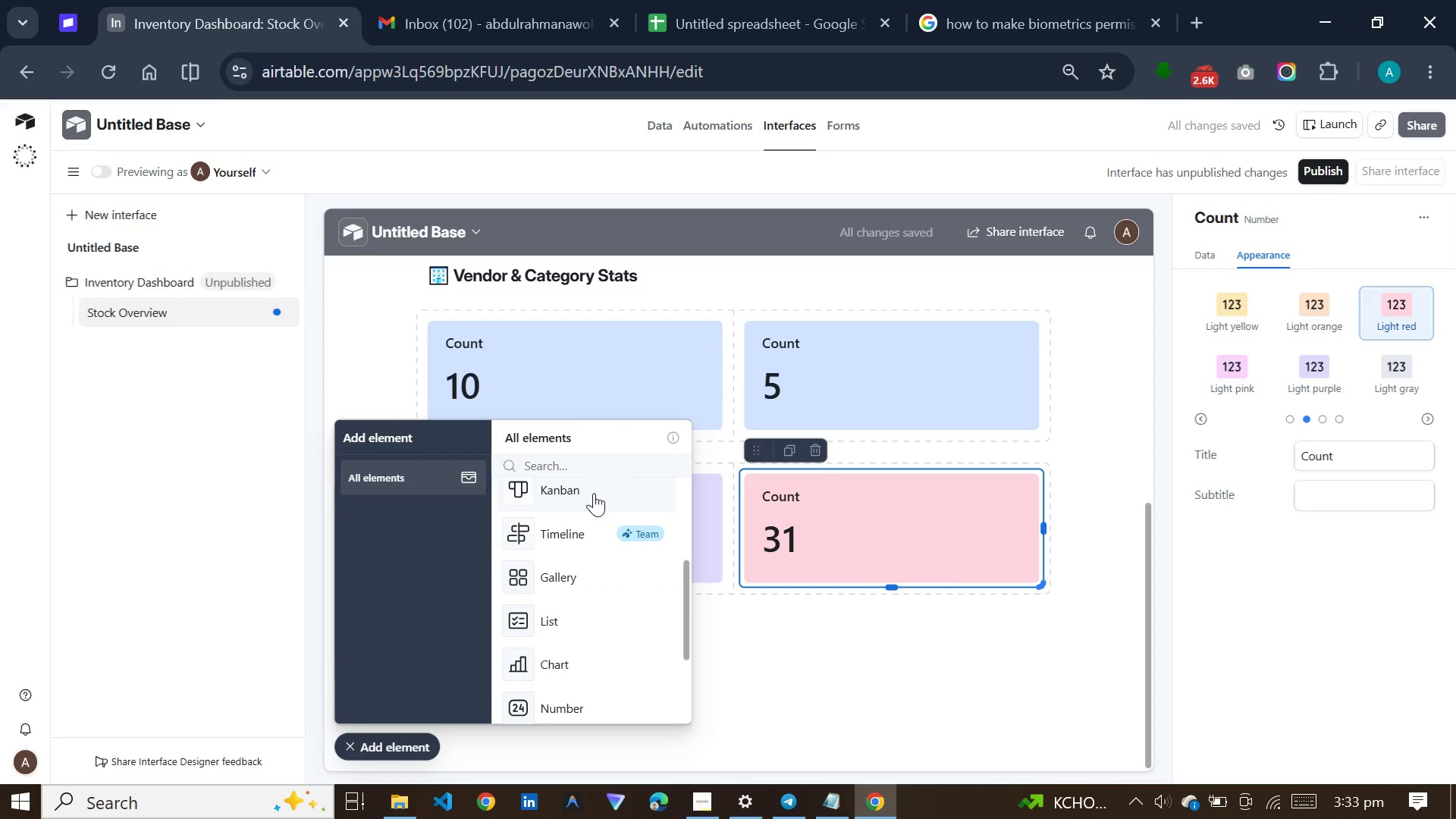 
scroll: coordinate [594, 493], scroll_direction: up, amount: 4.0
 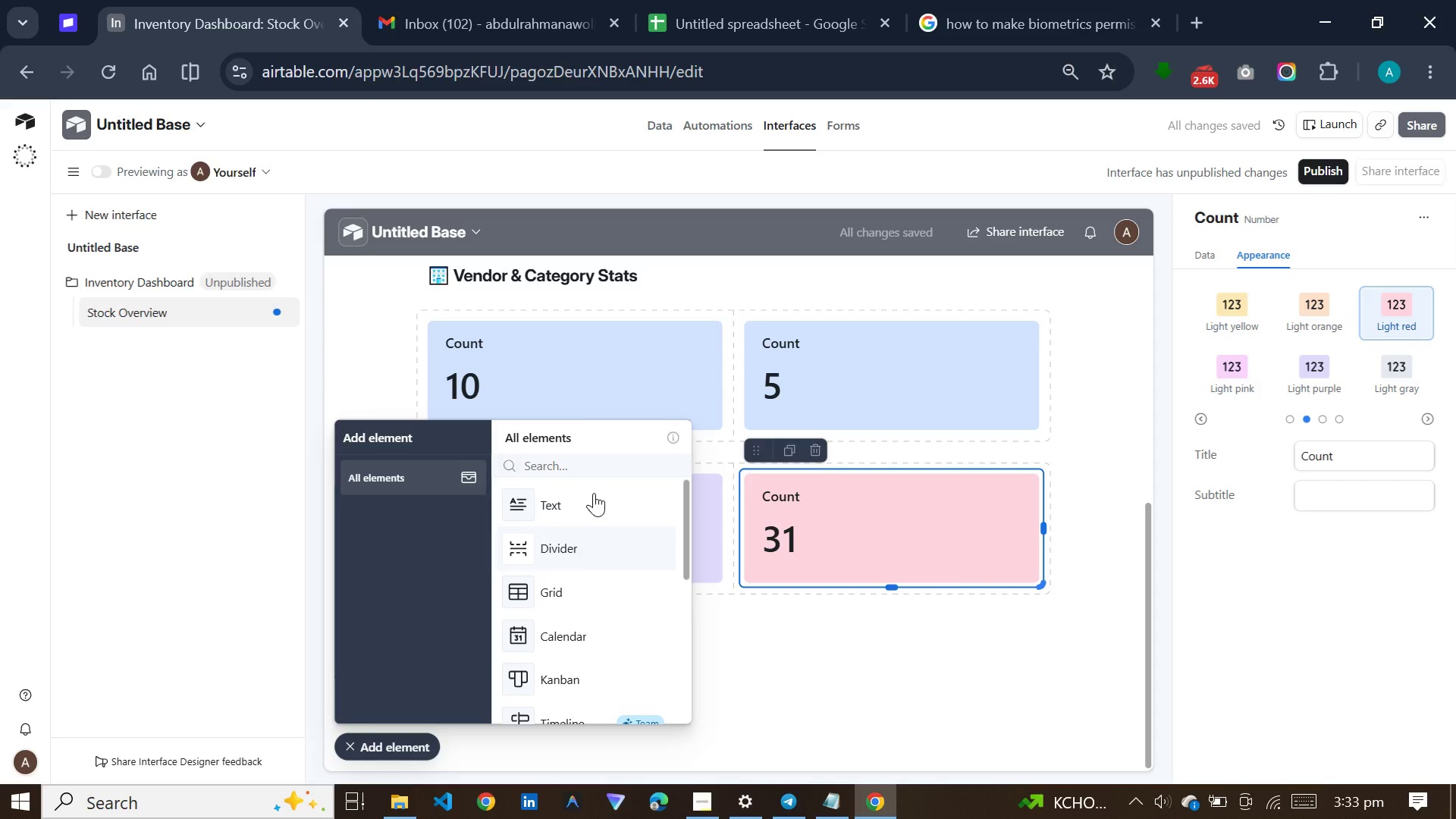 
left_click([594, 493])
 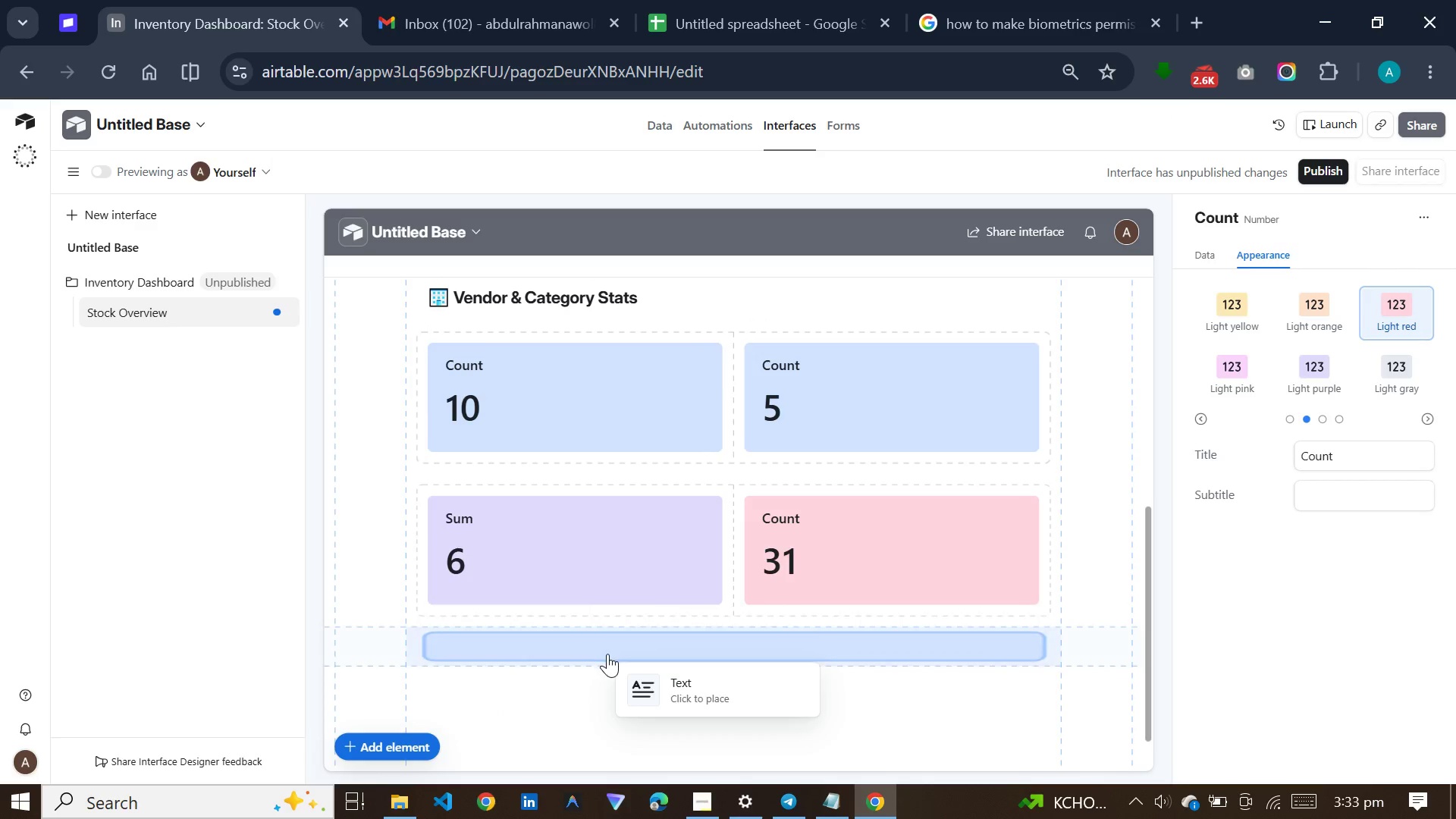 
left_click([620, 672])
 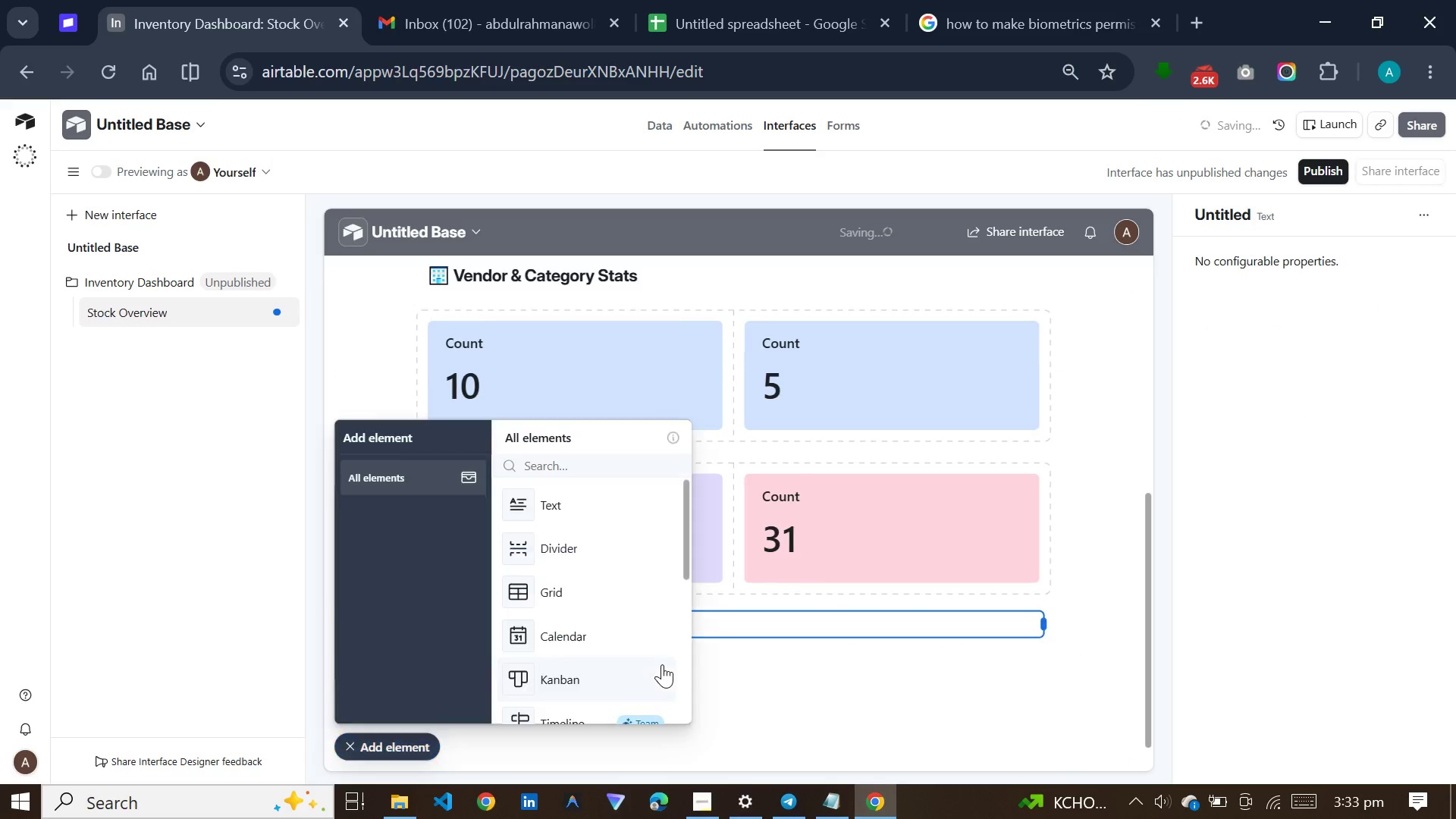 
scroll: coordinate [585, 565], scroll_direction: down, amount: 19.0
 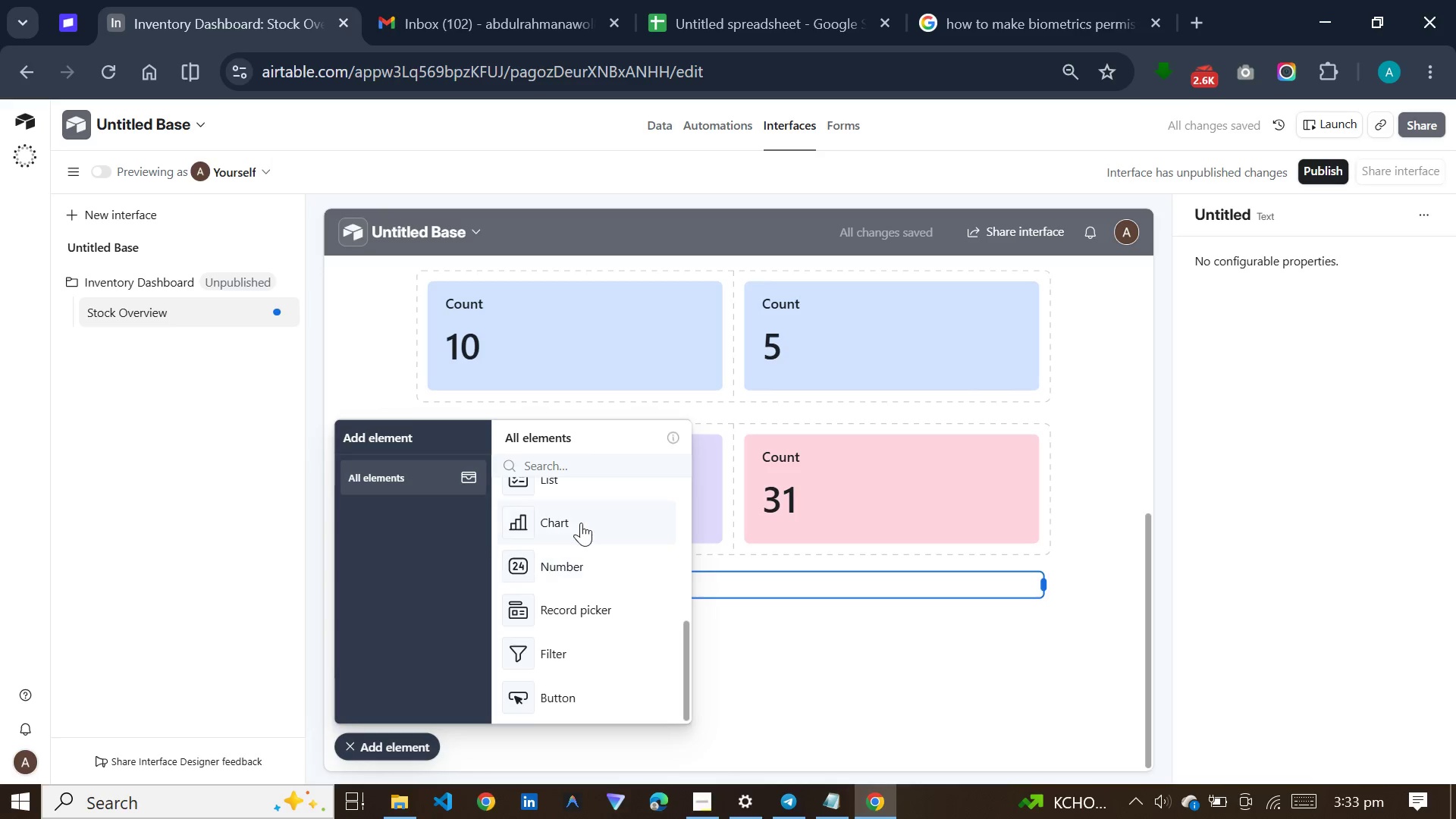 
left_click([581, 522])
 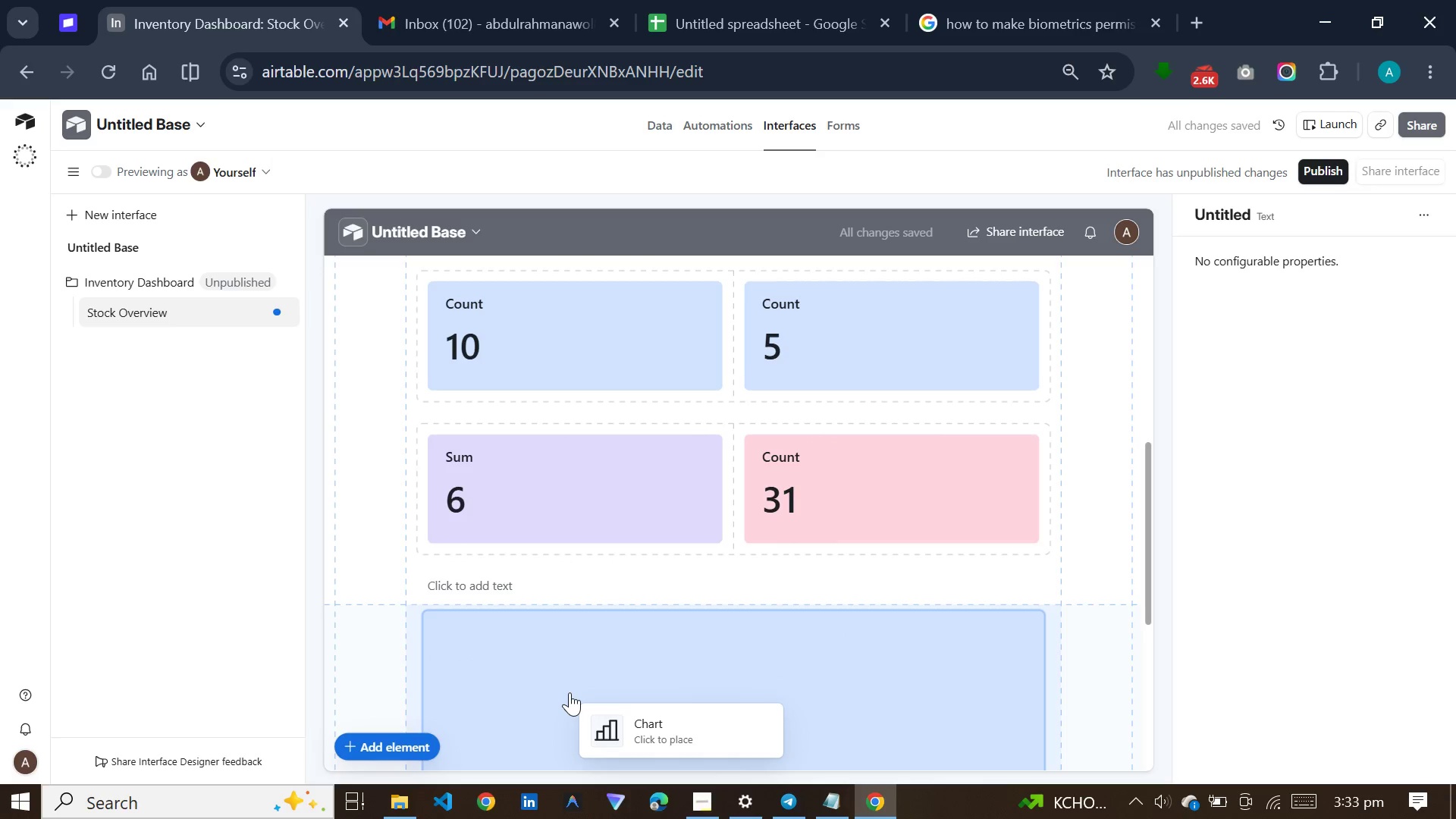 
left_click([570, 692])
 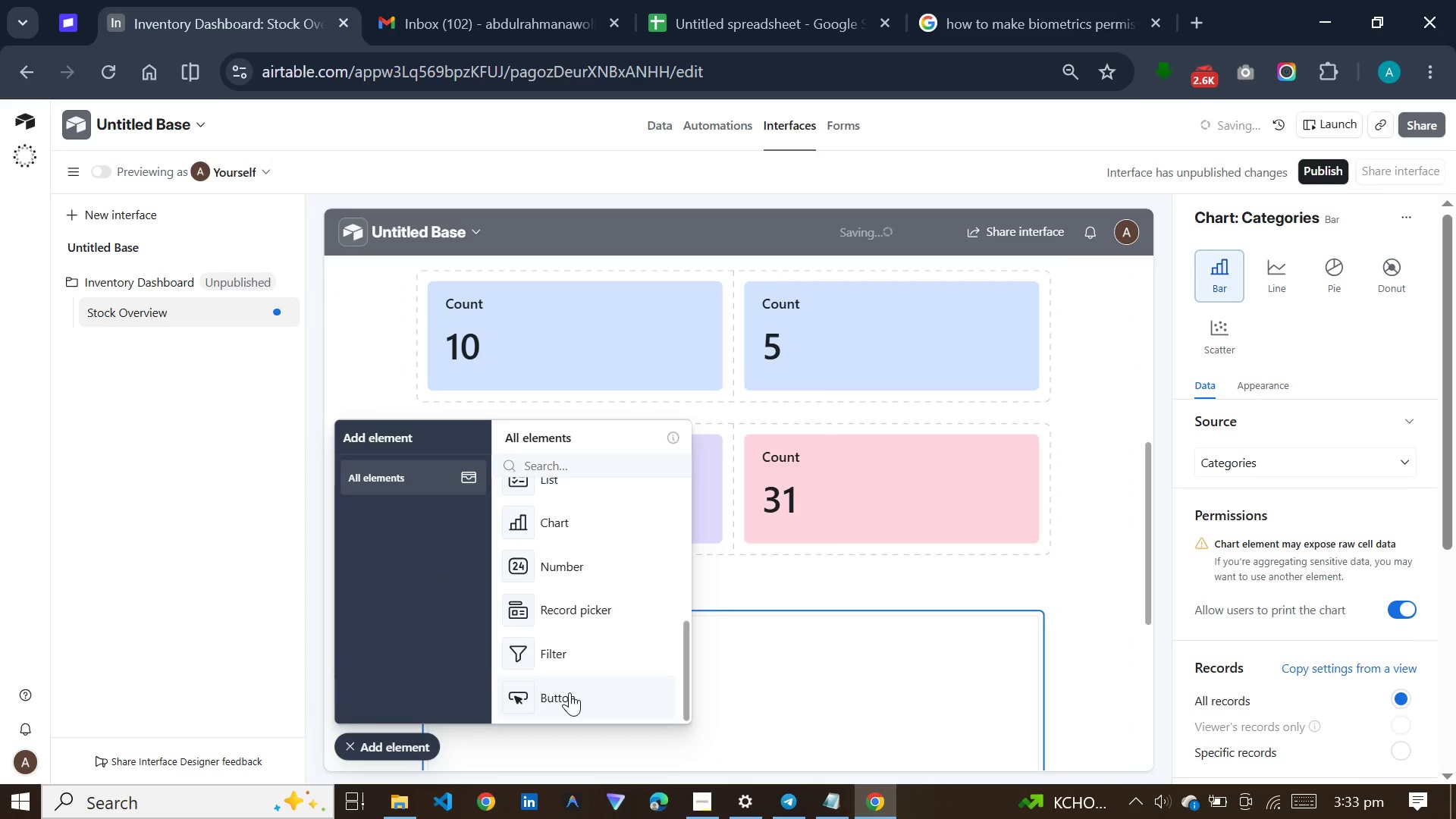 
scroll: coordinate [701, 668], scroll_direction: down, amount: 15.0
 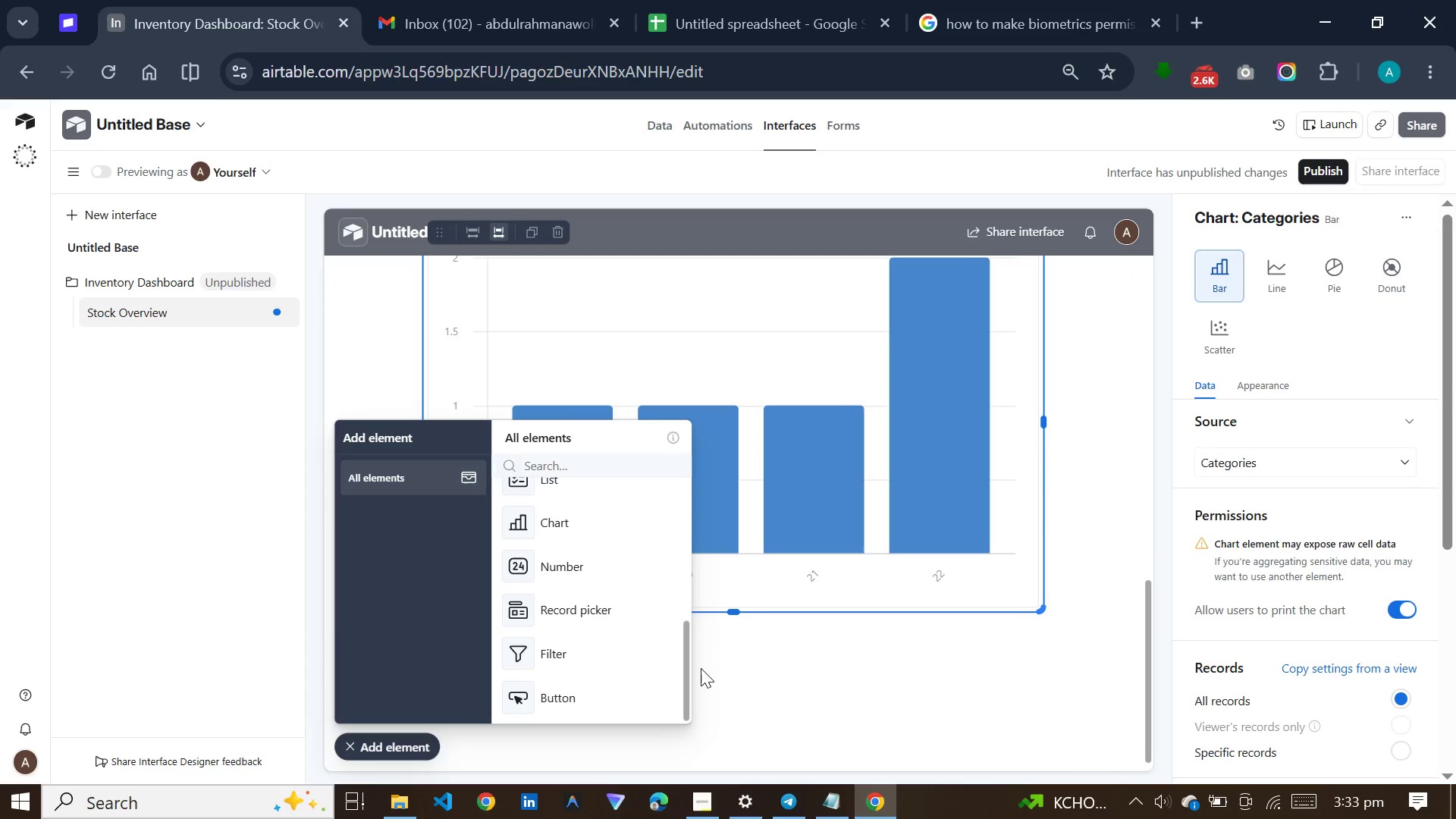 
wait(11.41)
 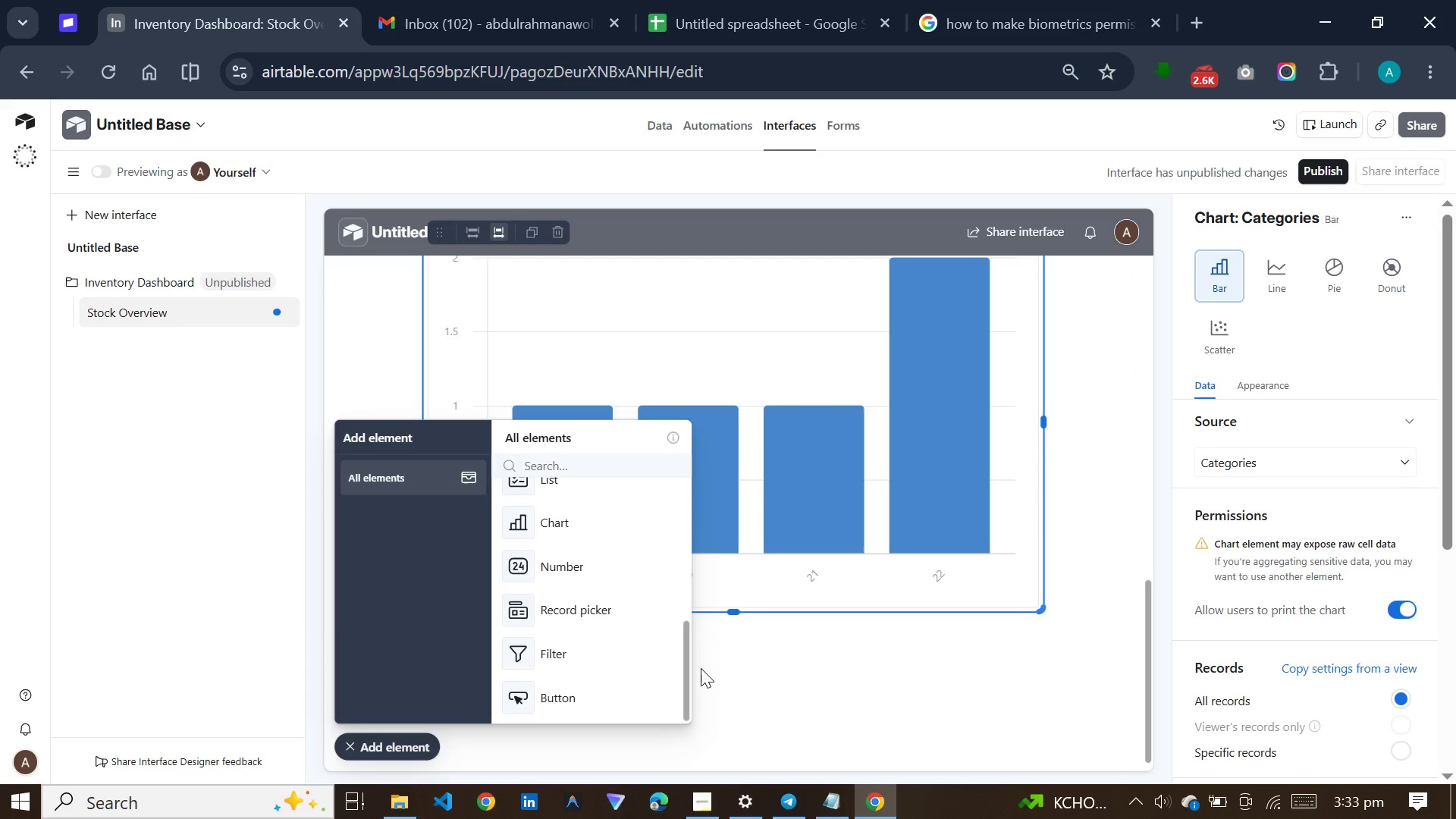 
left_click([548, 520])
 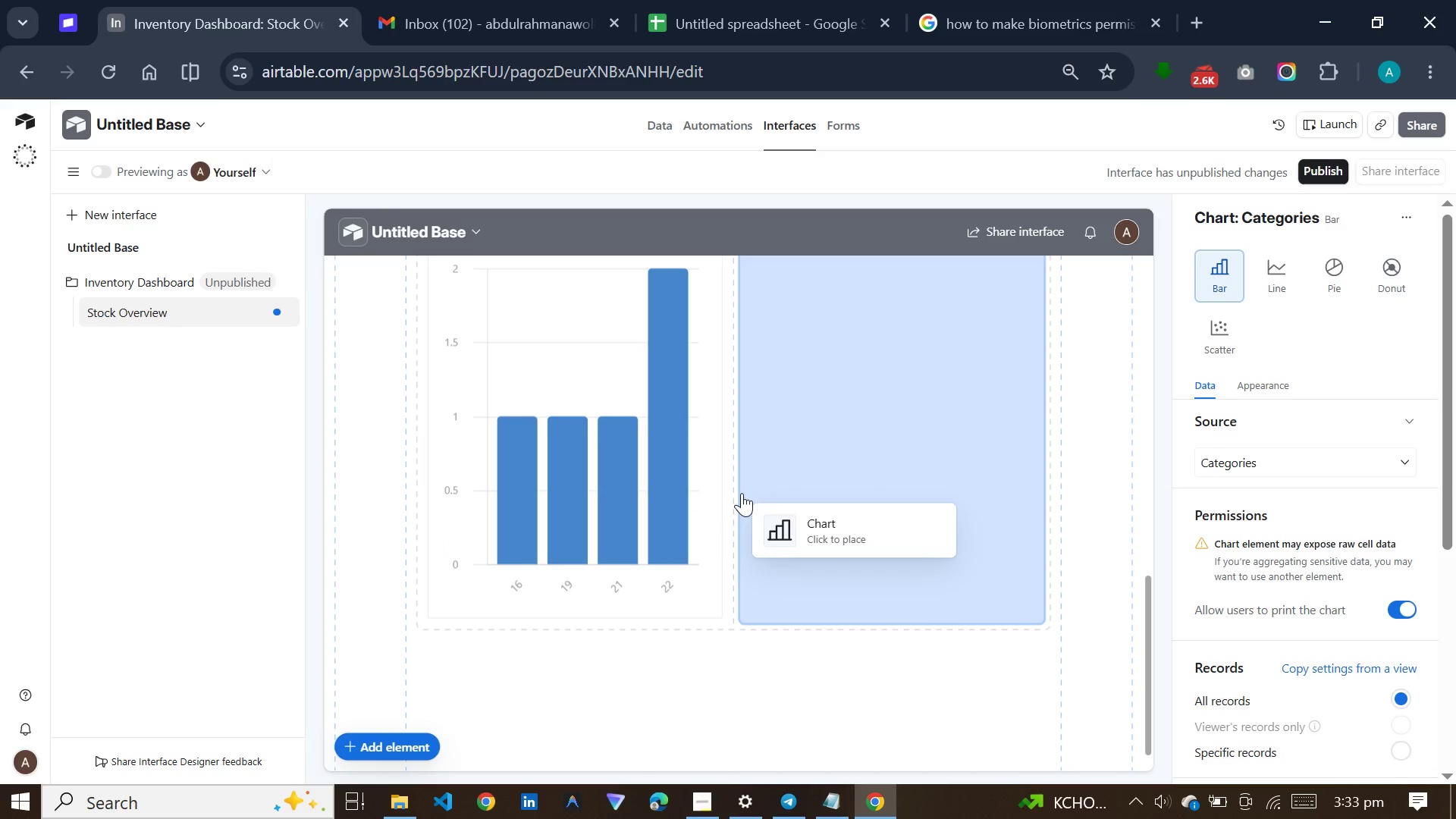 
left_click([742, 493])
 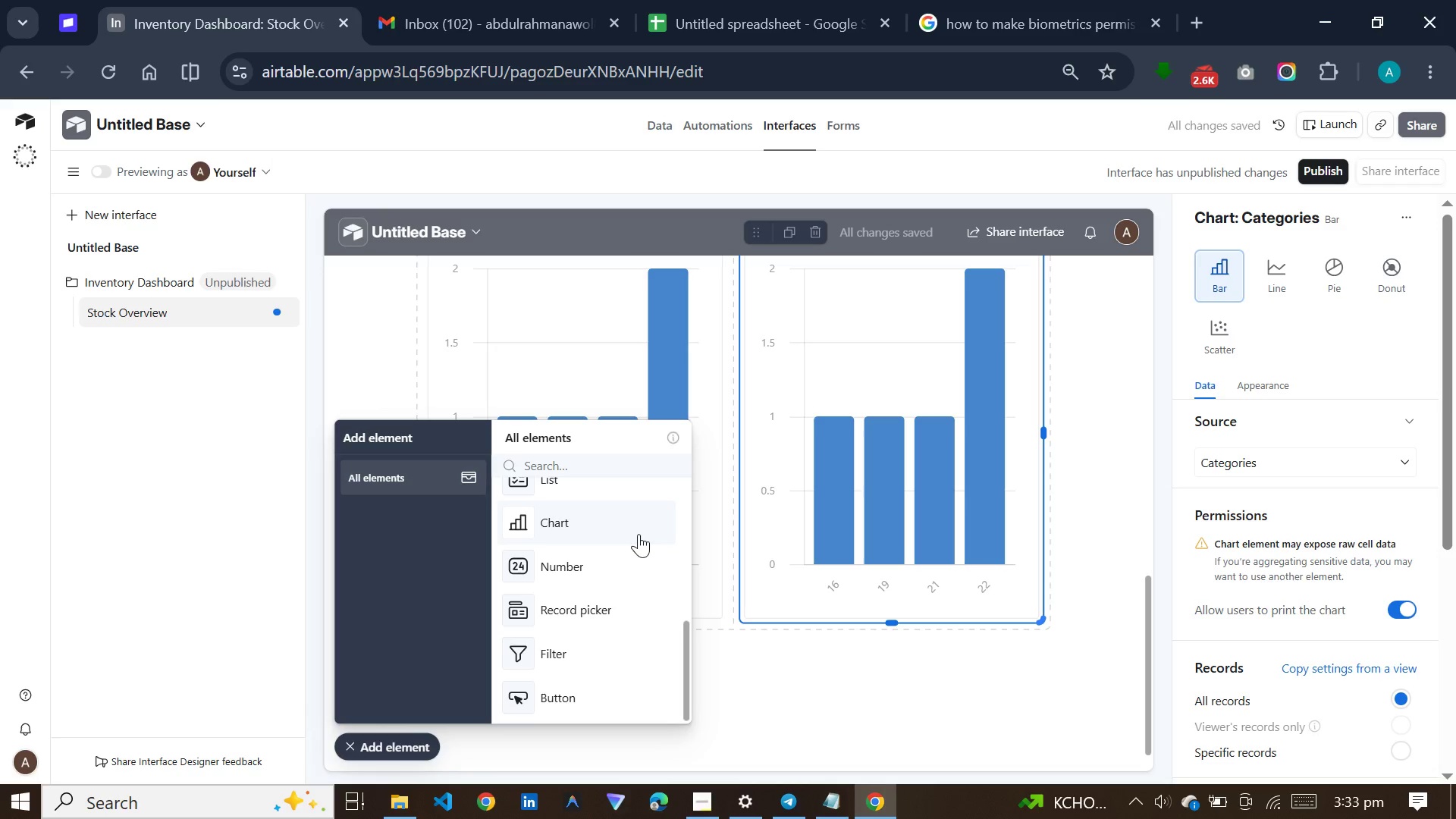 
scroll: coordinate [786, 620], scroll_direction: down, amount: 6.0
 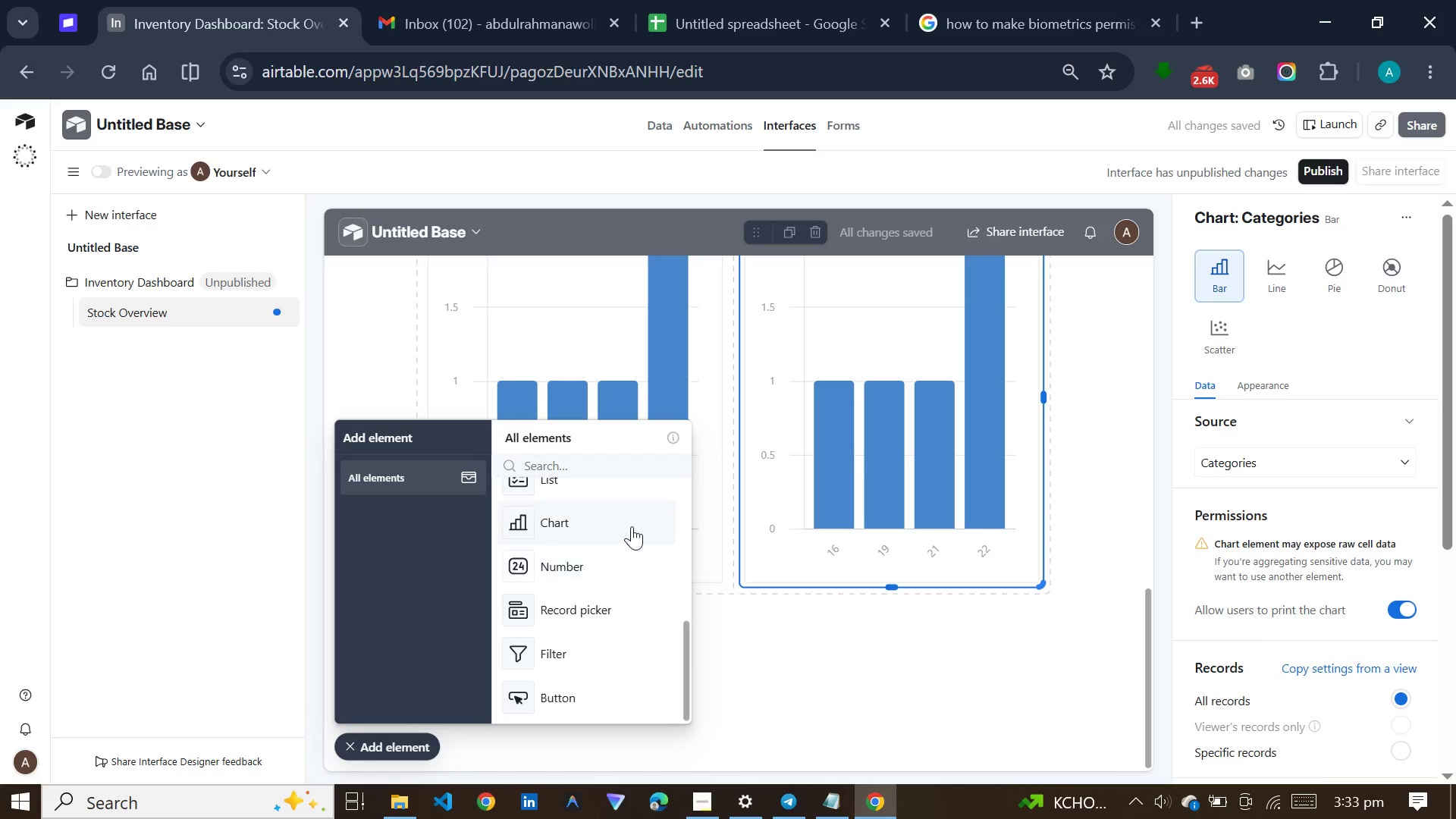 
left_click([632, 526])
 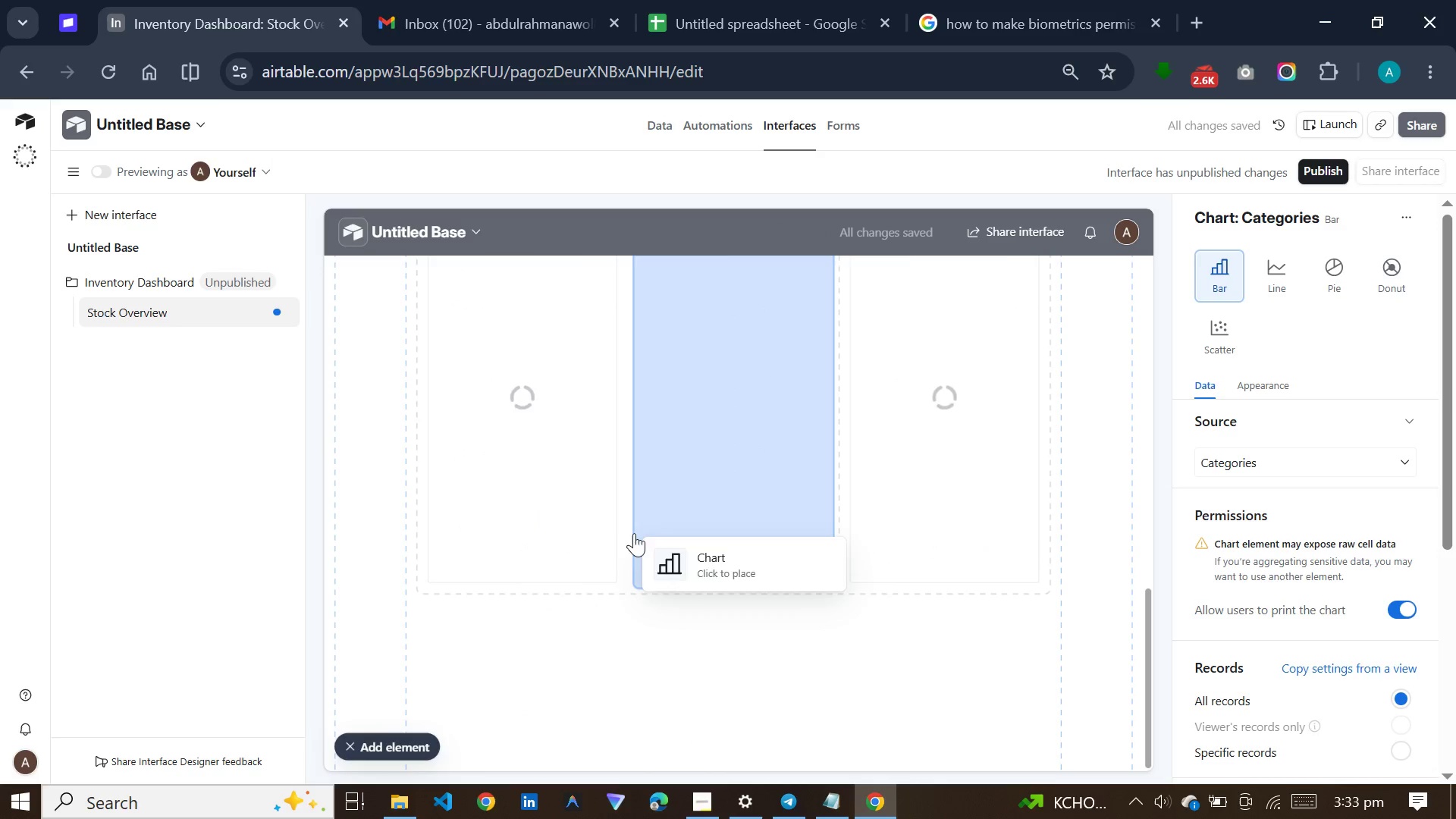 
left_click_drag(start_coordinate=[673, 639], to_coordinate=[685, 683])
 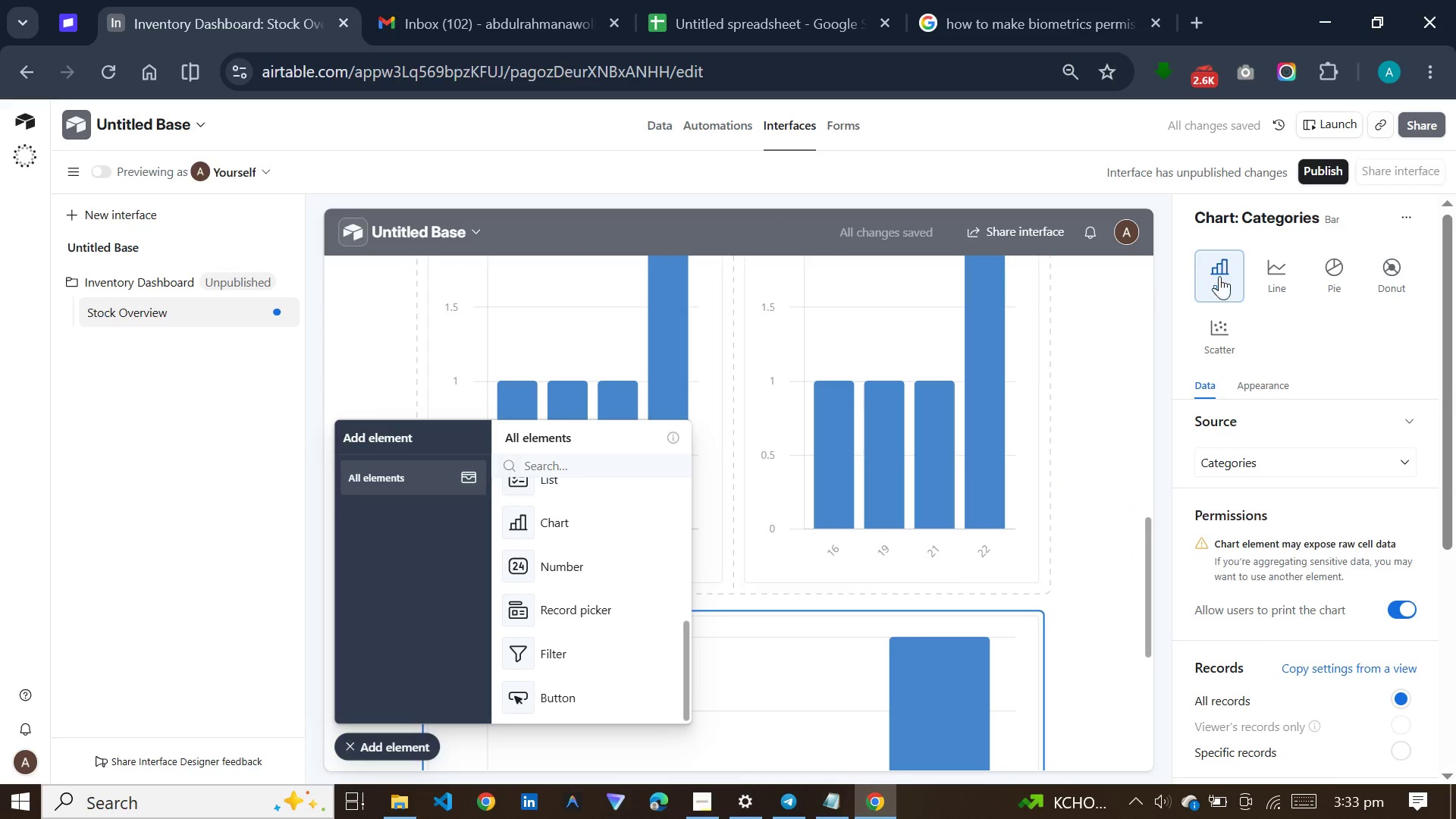 
left_click([1384, 267])
 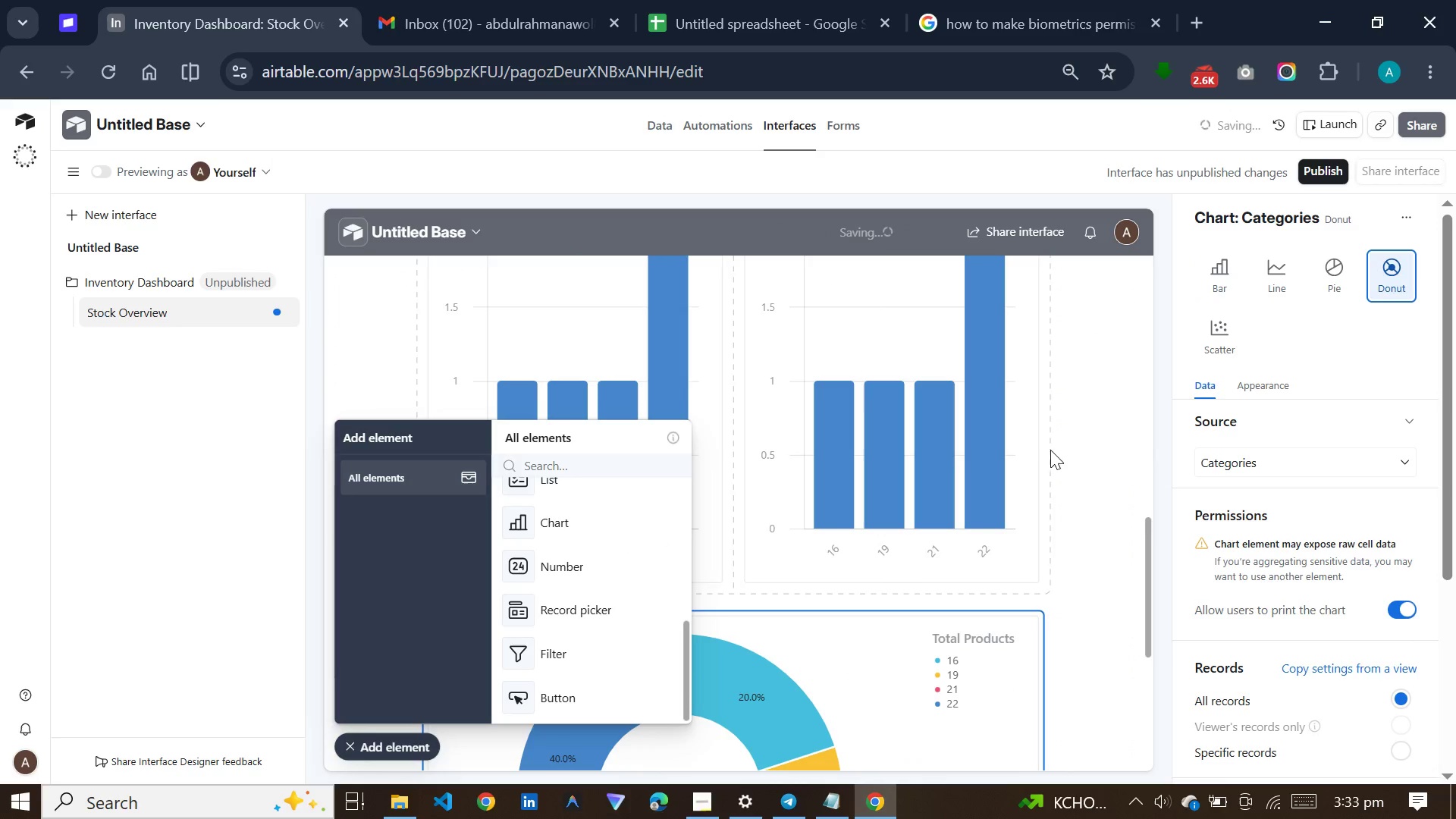 
scroll: coordinate [1023, 475], scroll_direction: down, amount: 15.0
 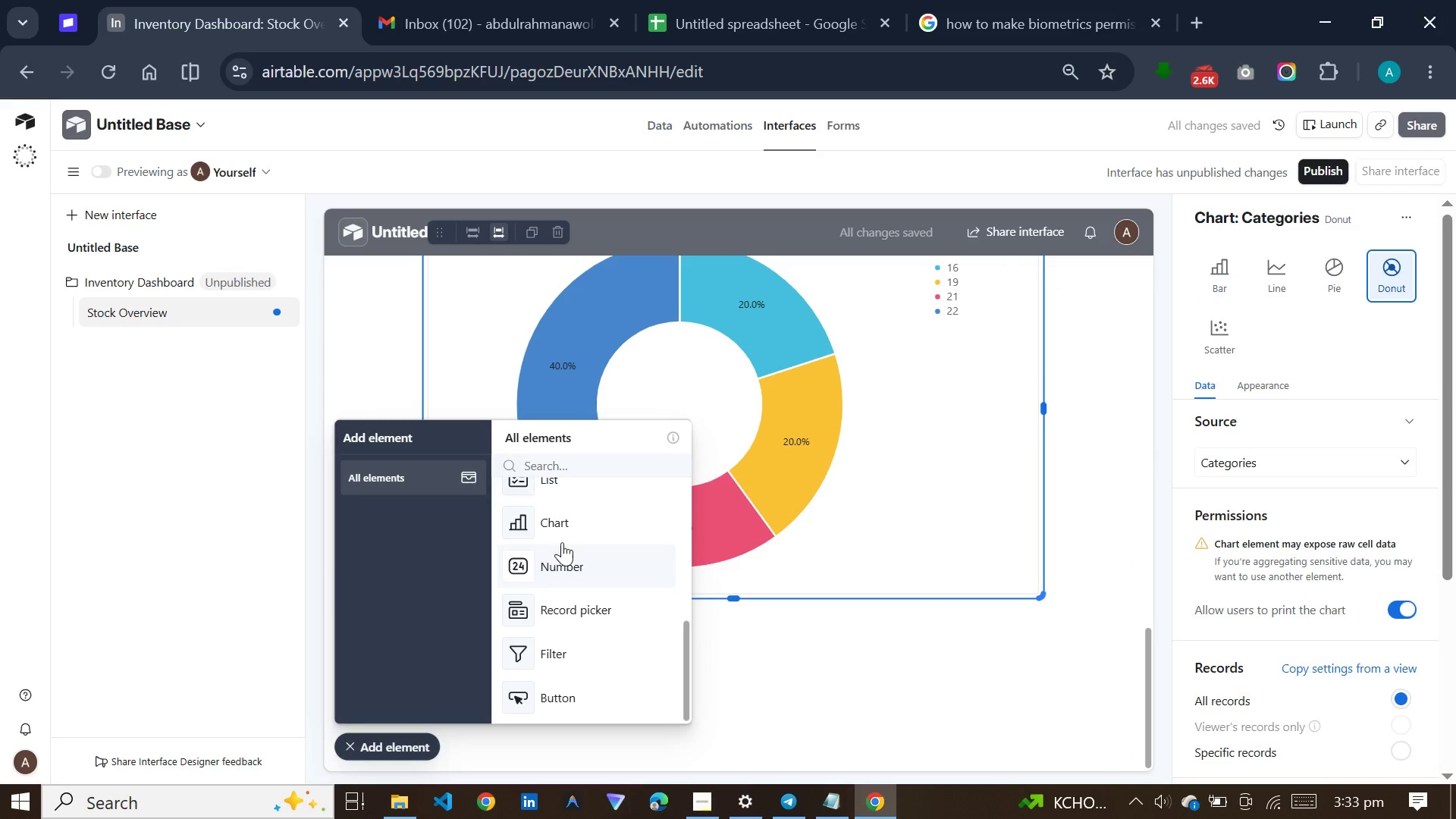 
left_click([568, 535])
 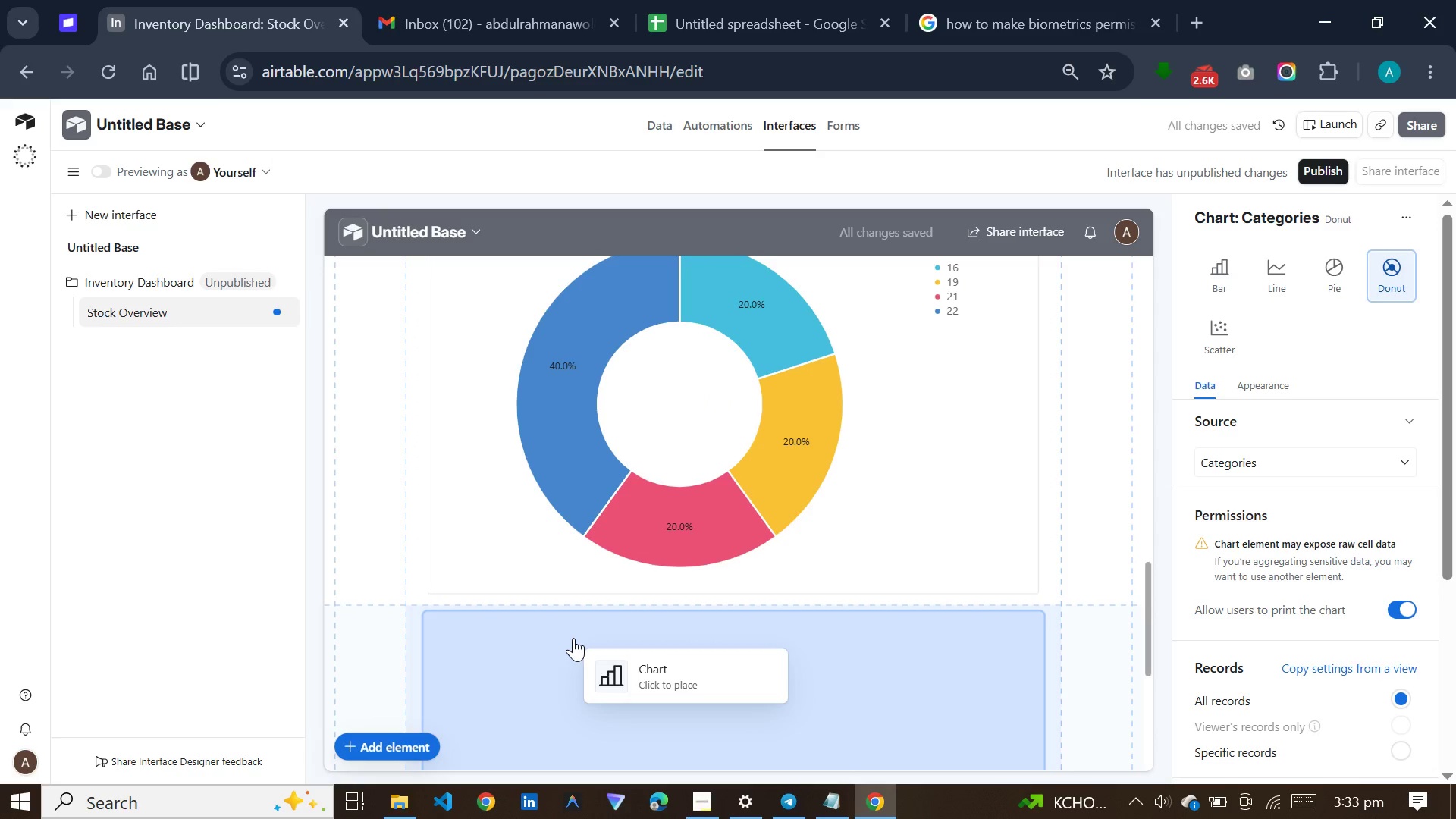 
left_click([573, 638])
 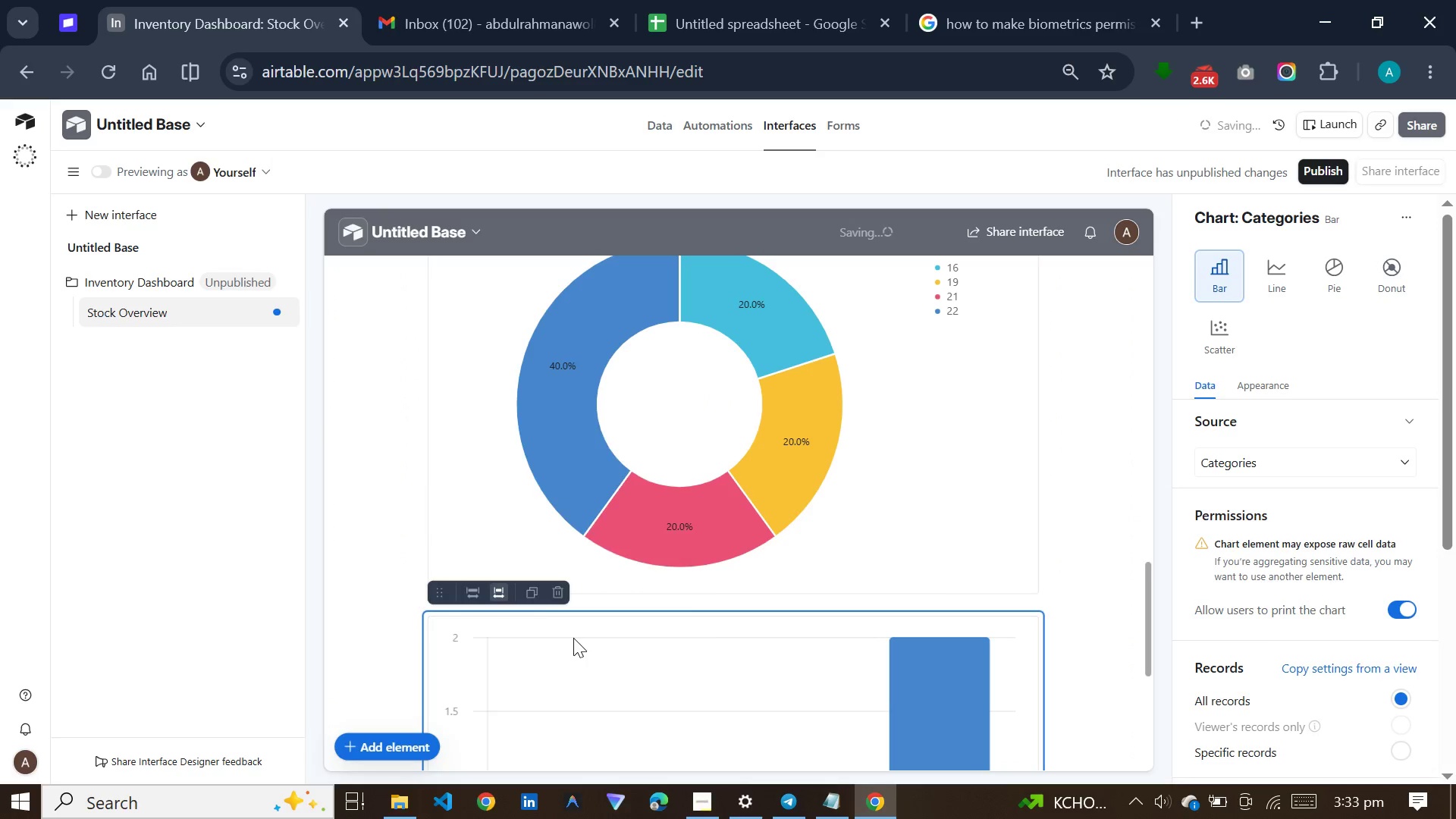 
scroll: coordinate [781, 602], scroll_direction: down, amount: 16.0
 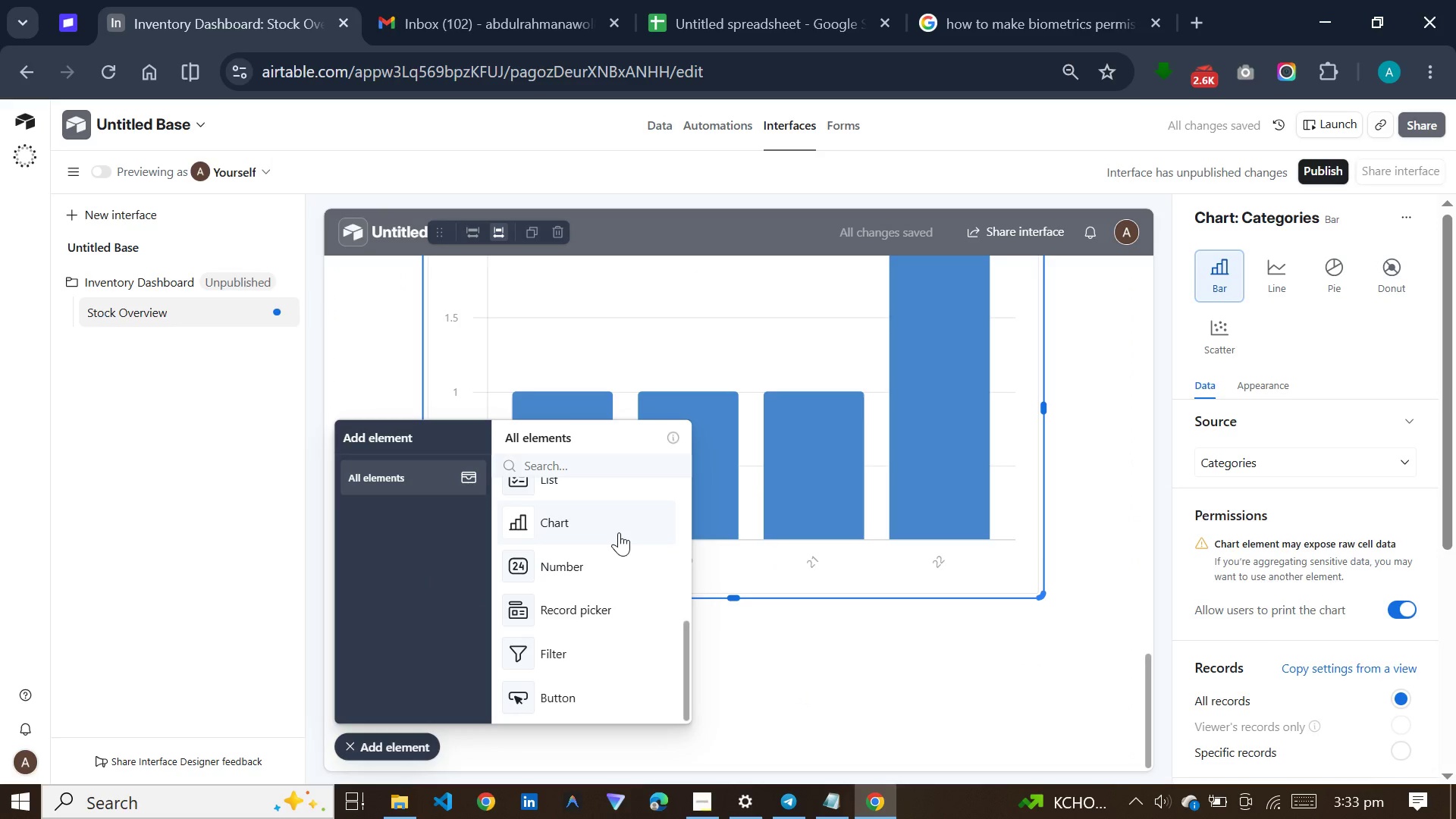 
left_click([619, 532])
 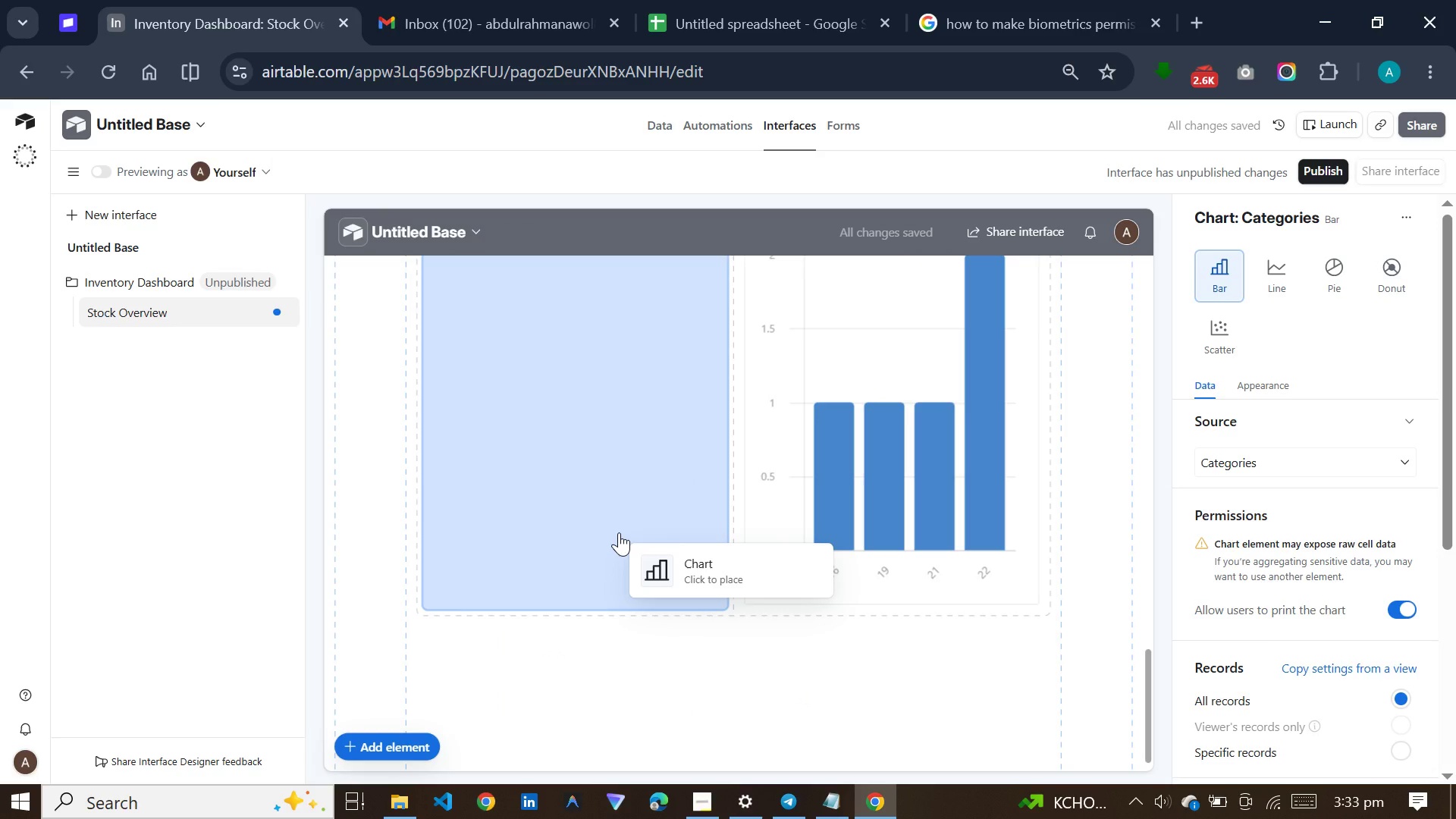 
left_click([619, 532])
 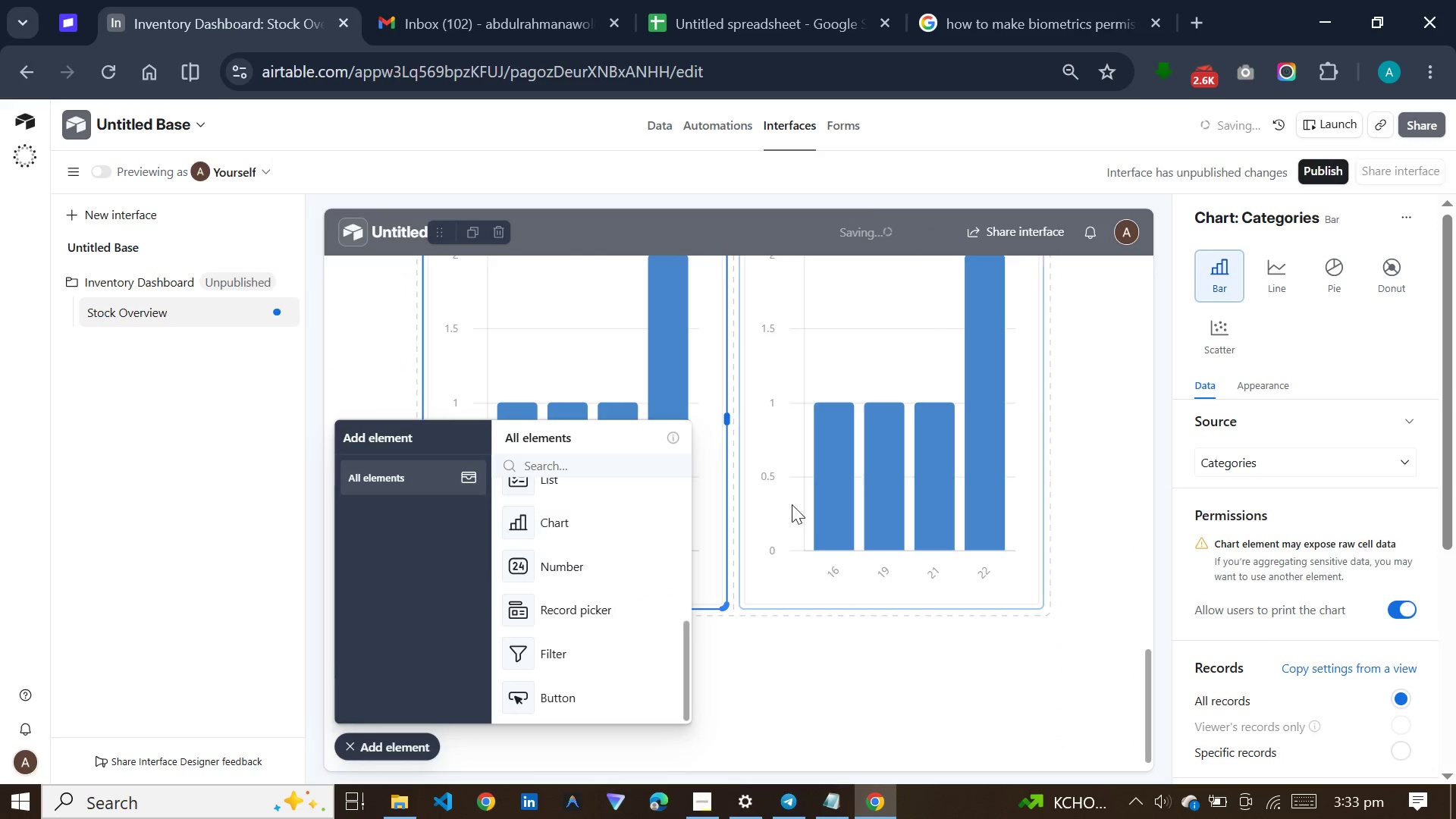 
scroll: coordinate [793, 500], scroll_direction: up, amount: 28.0
 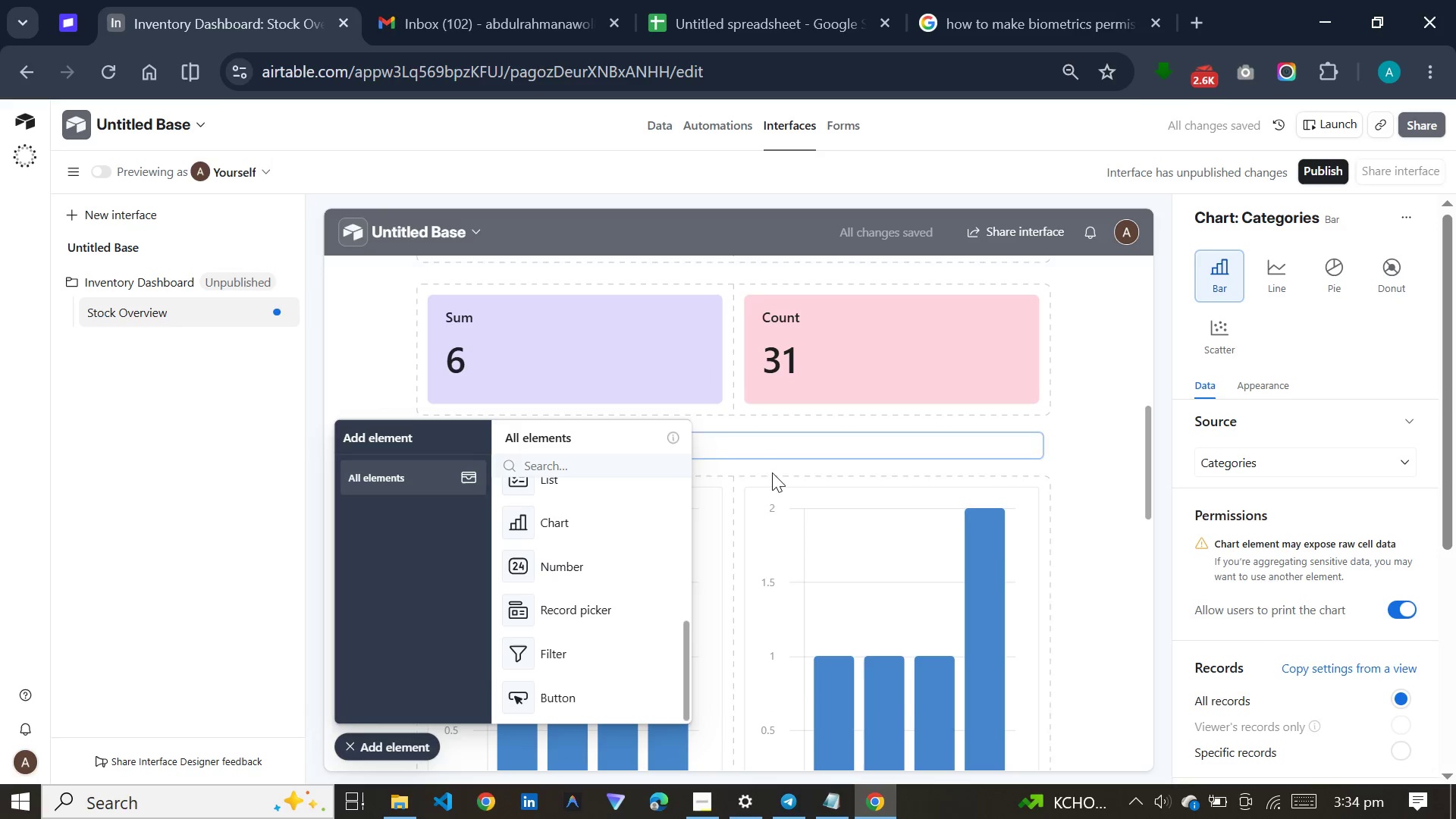 
scroll: coordinate [772, 491], scroll_direction: down, amount: 42.0
 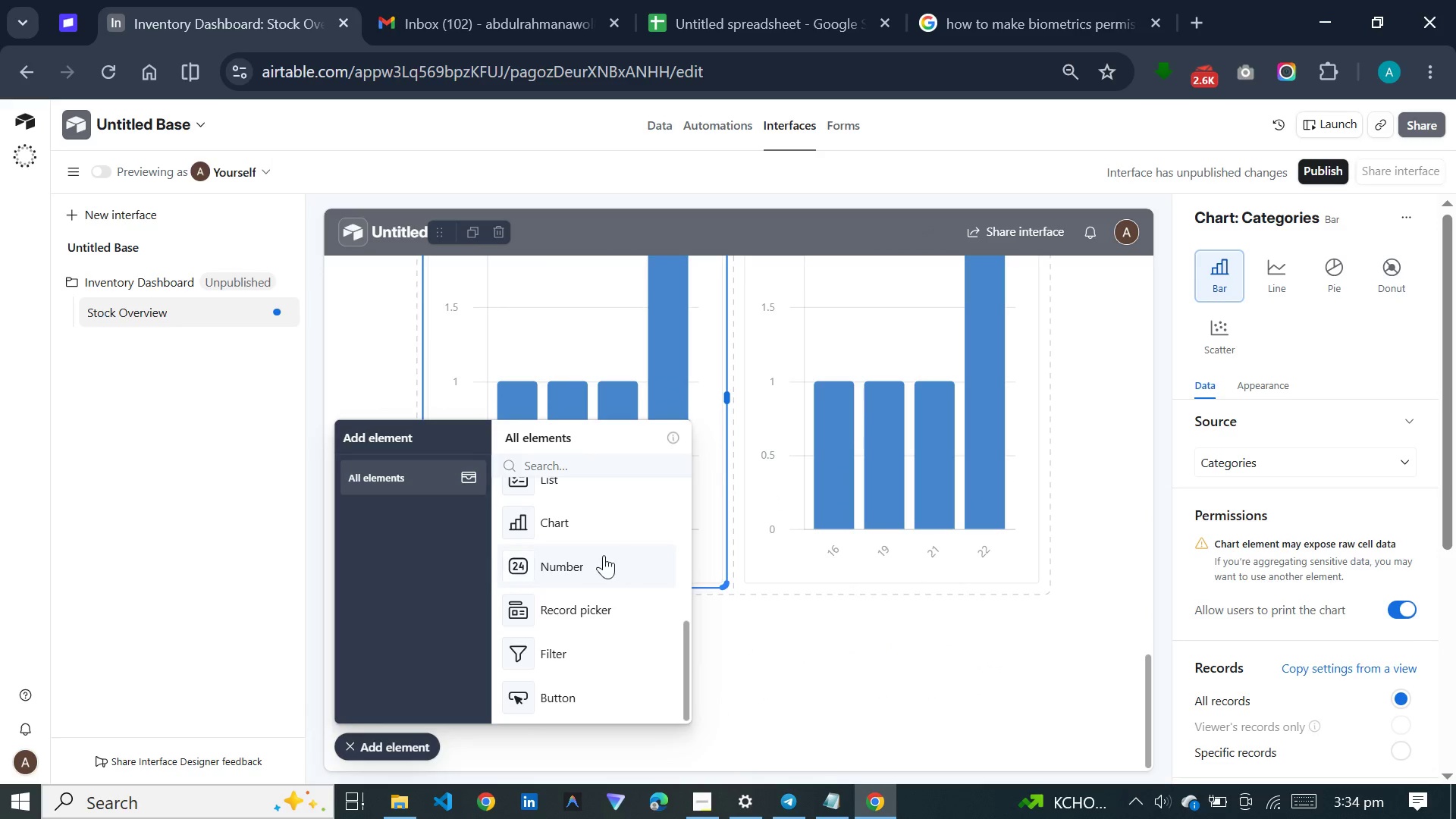 
scroll: coordinate [600, 539], scroll_direction: up, amount: 13.0
 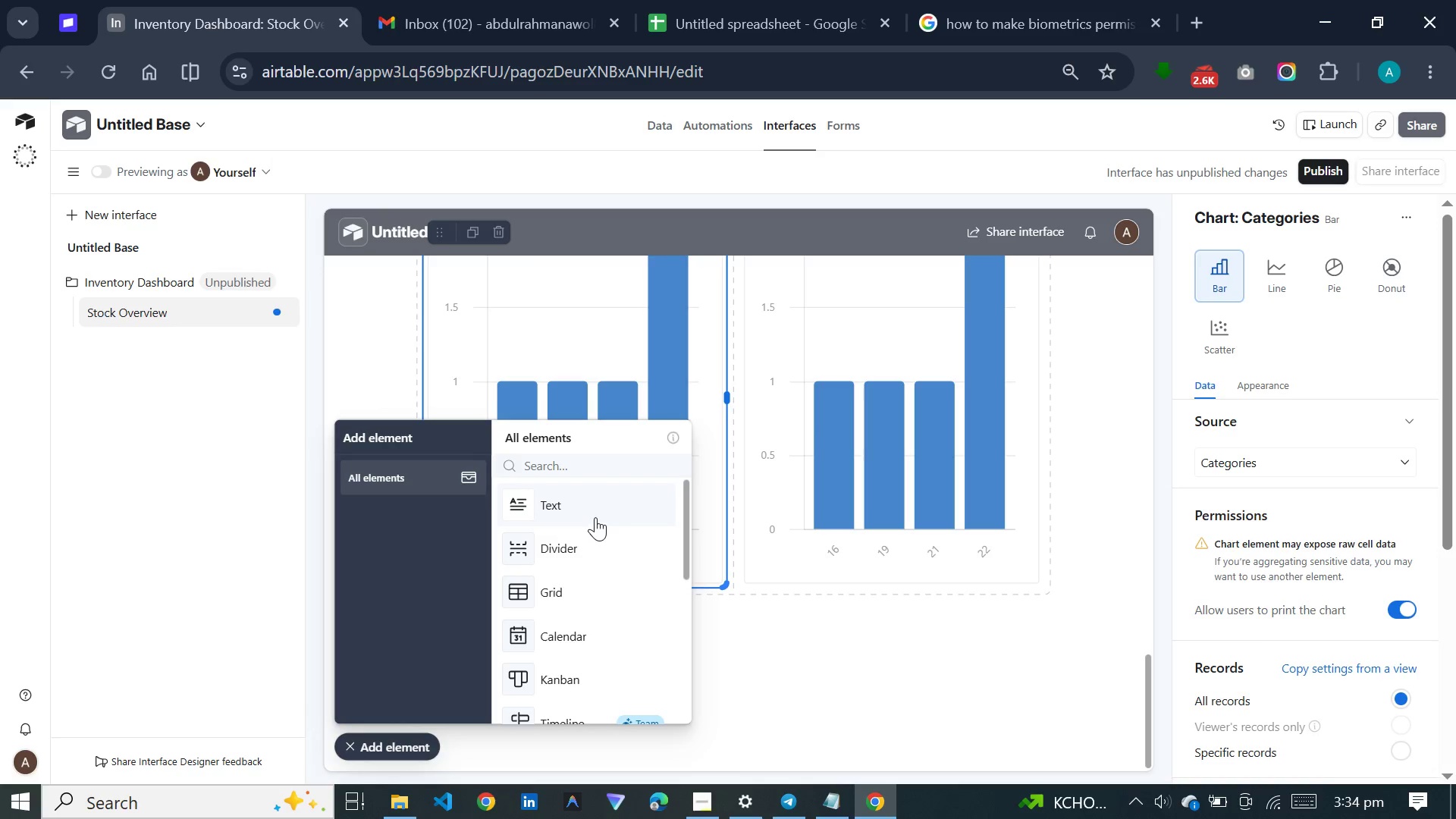 
left_click([595, 517])
 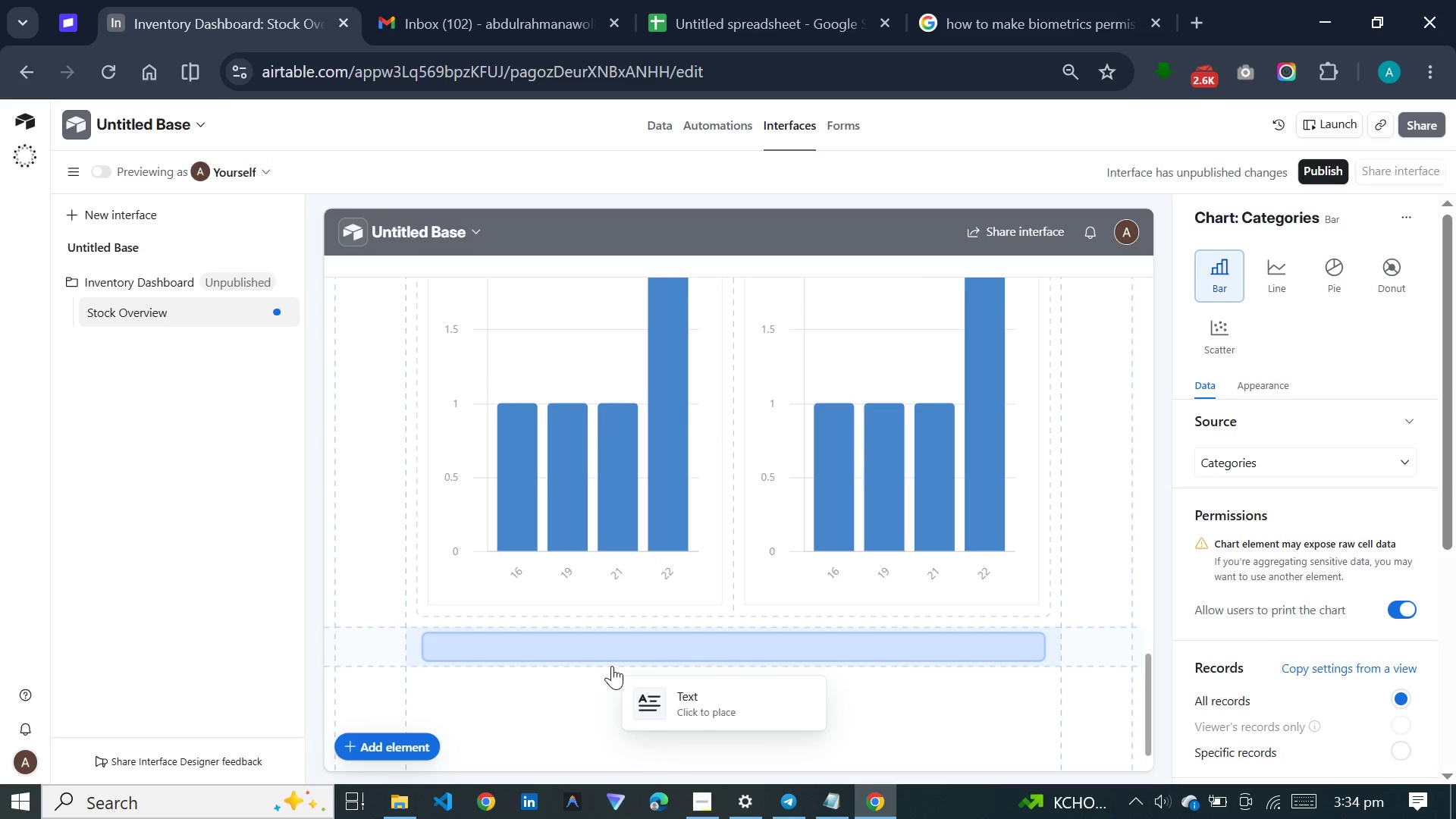 
left_click([612, 666])
 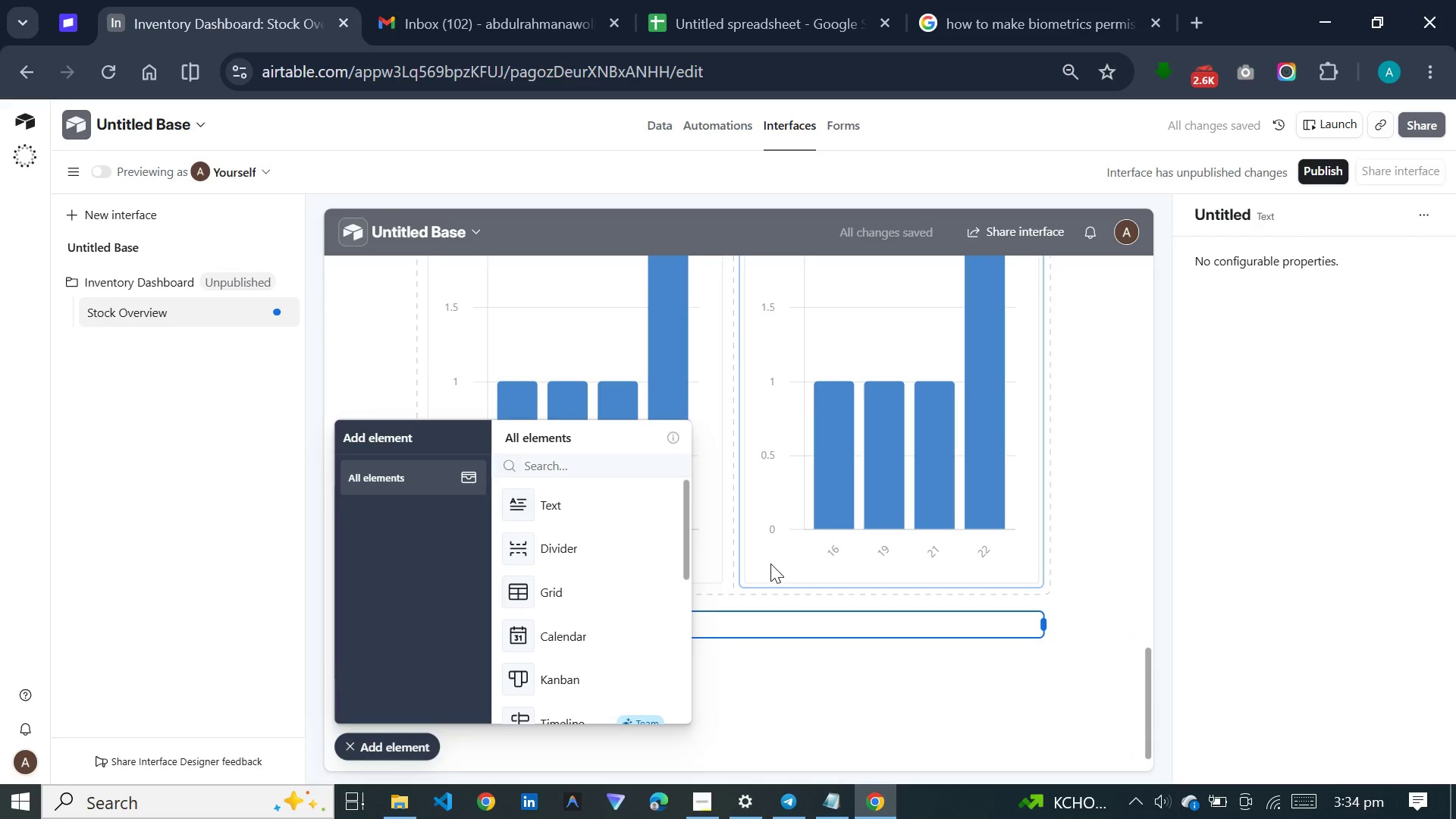 
scroll: coordinate [784, 562], scroll_direction: down, amount: 9.0
 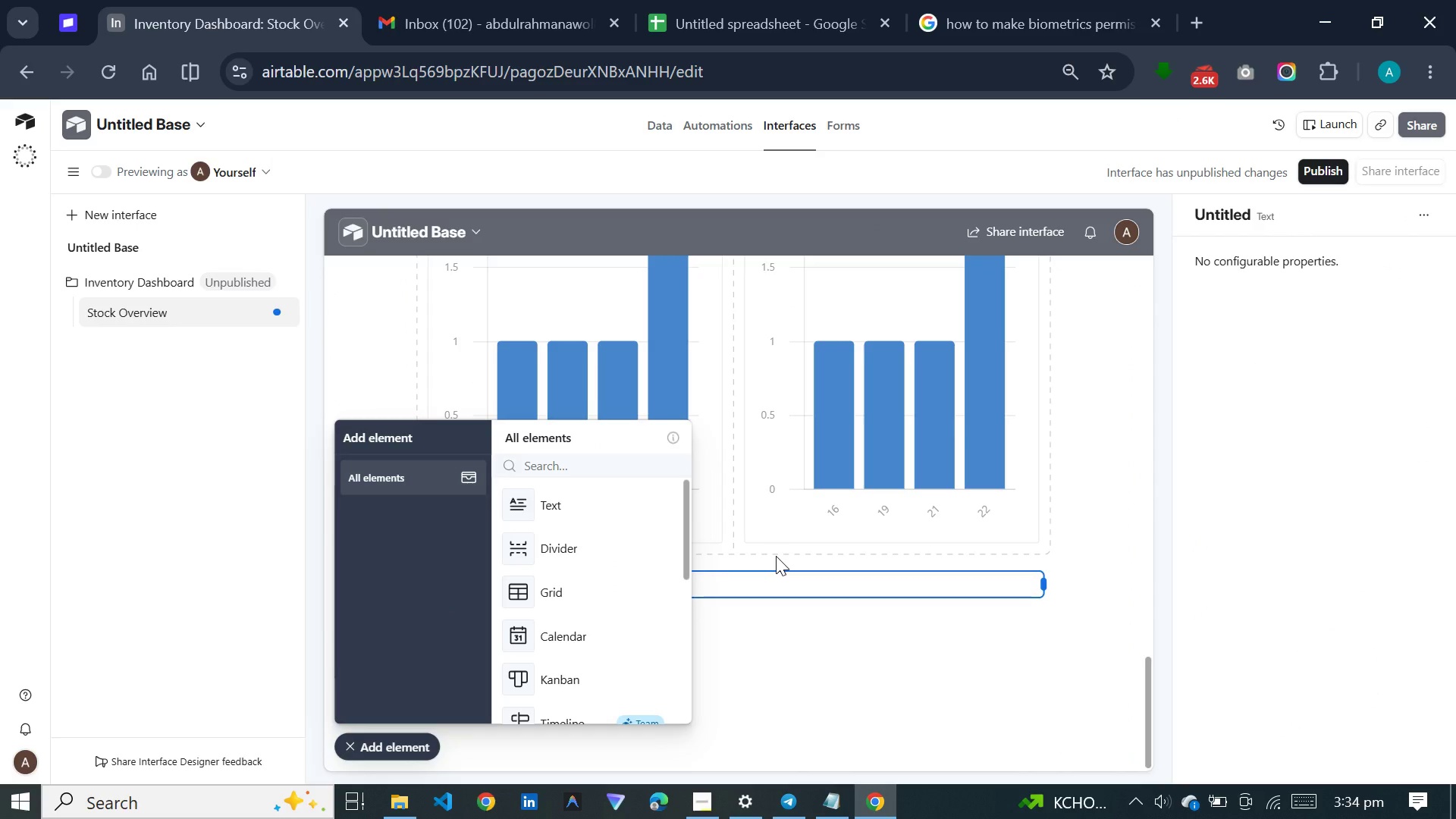 
wait(16.35)
 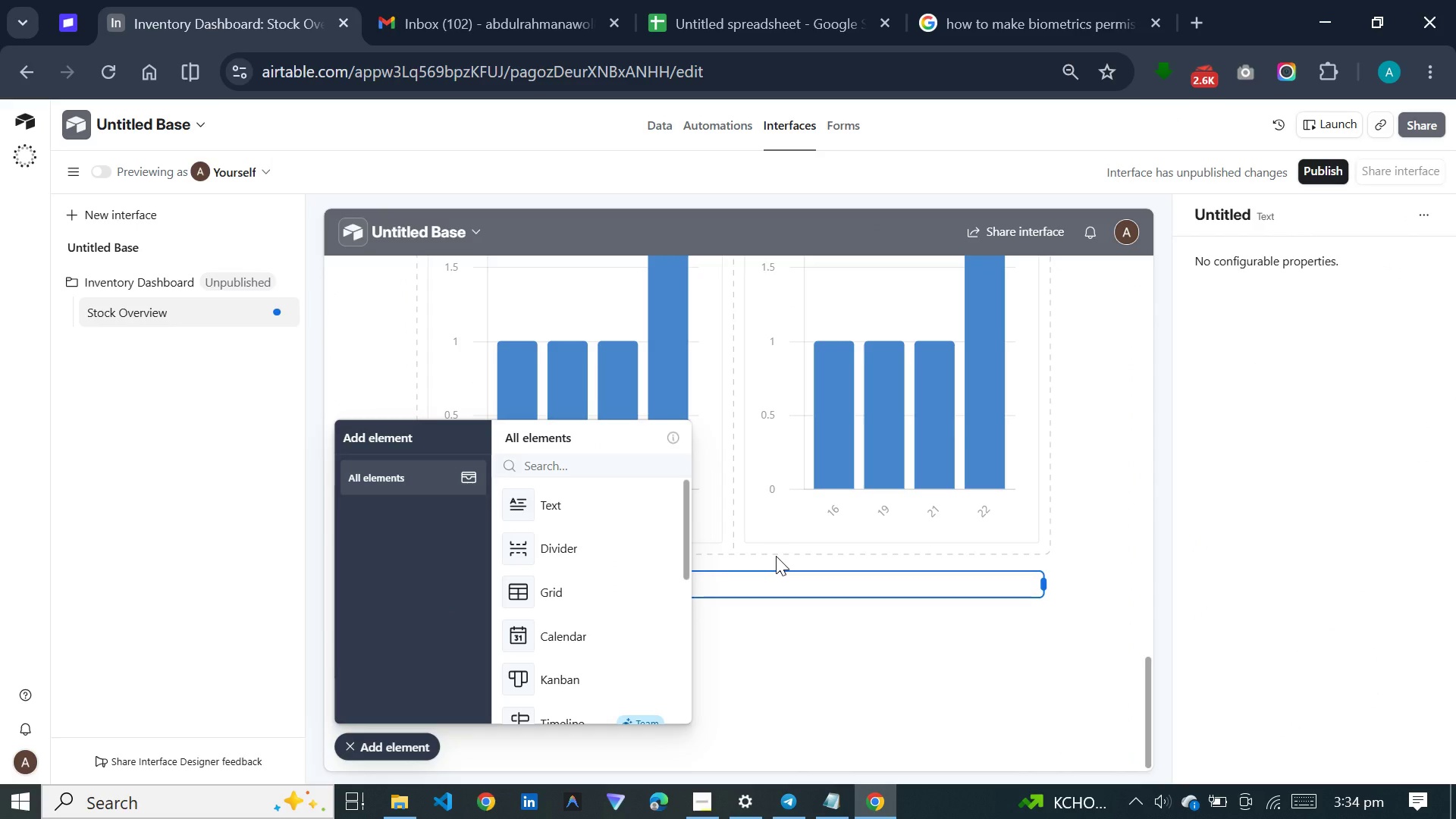 
left_click_drag(start_coordinate=[415, 745], to_coordinate=[410, 746])
 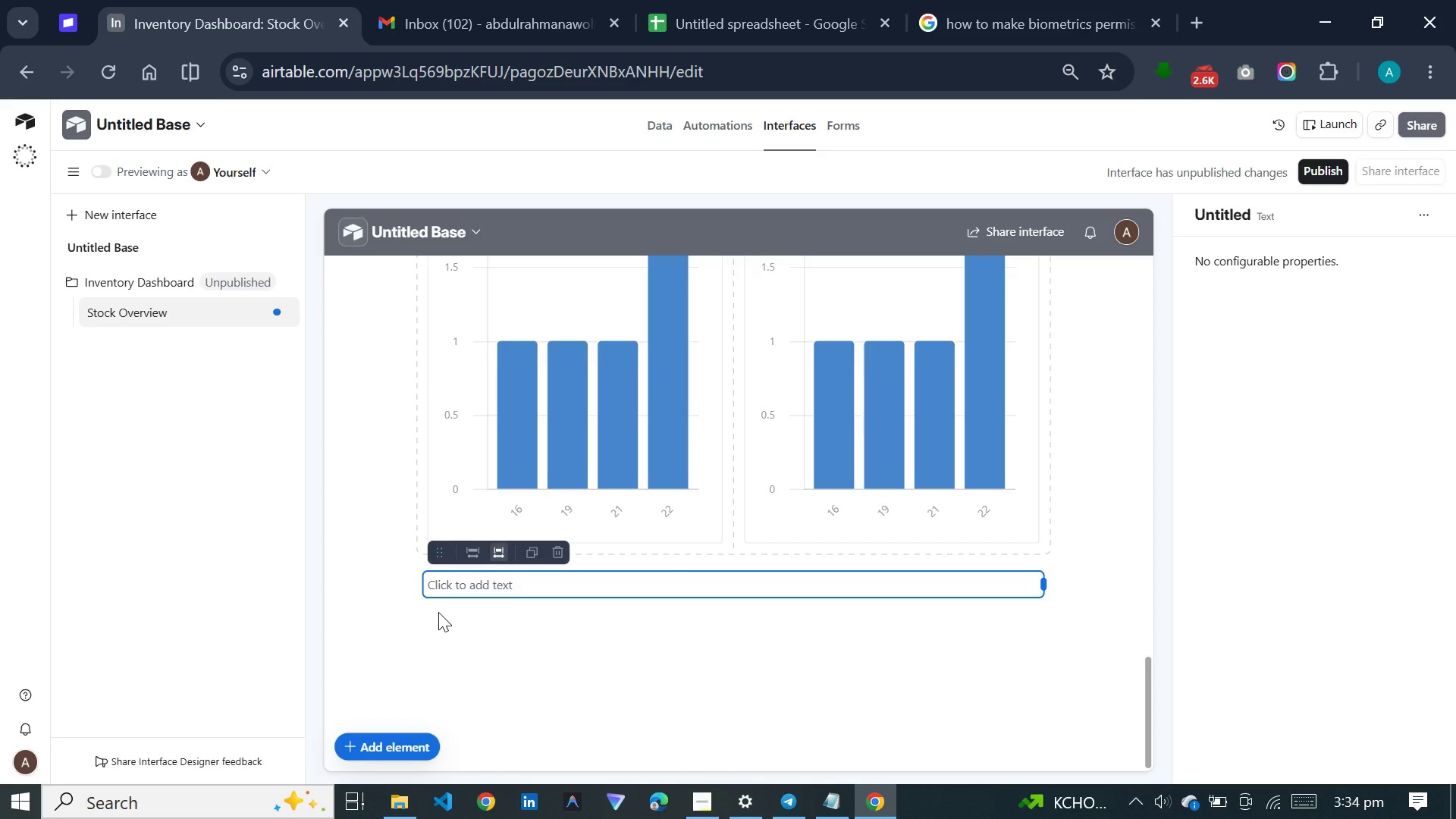 
scroll: coordinate [482, 450], scroll_direction: up, amount: 31.0
 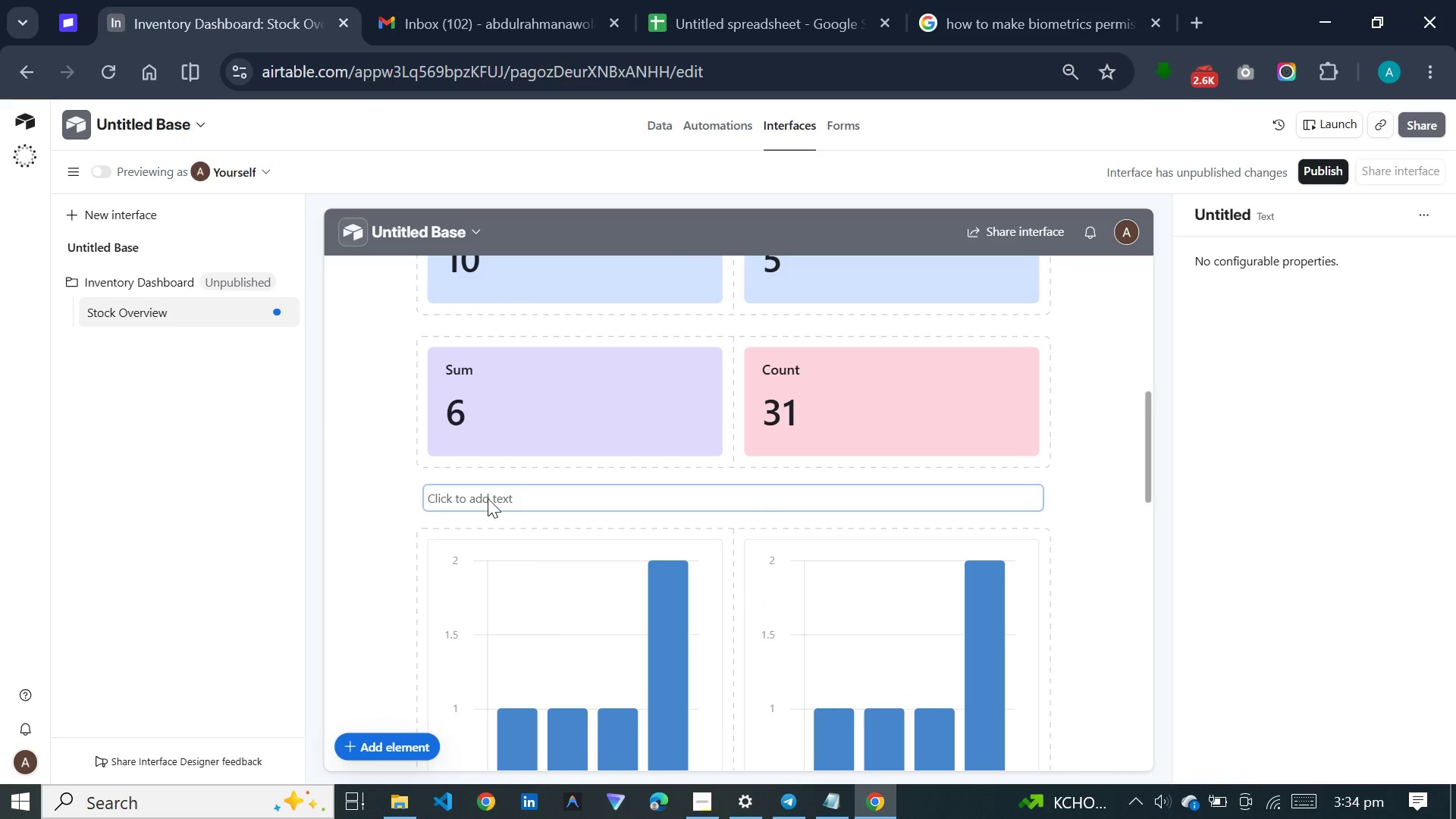 
left_click([488, 498])
 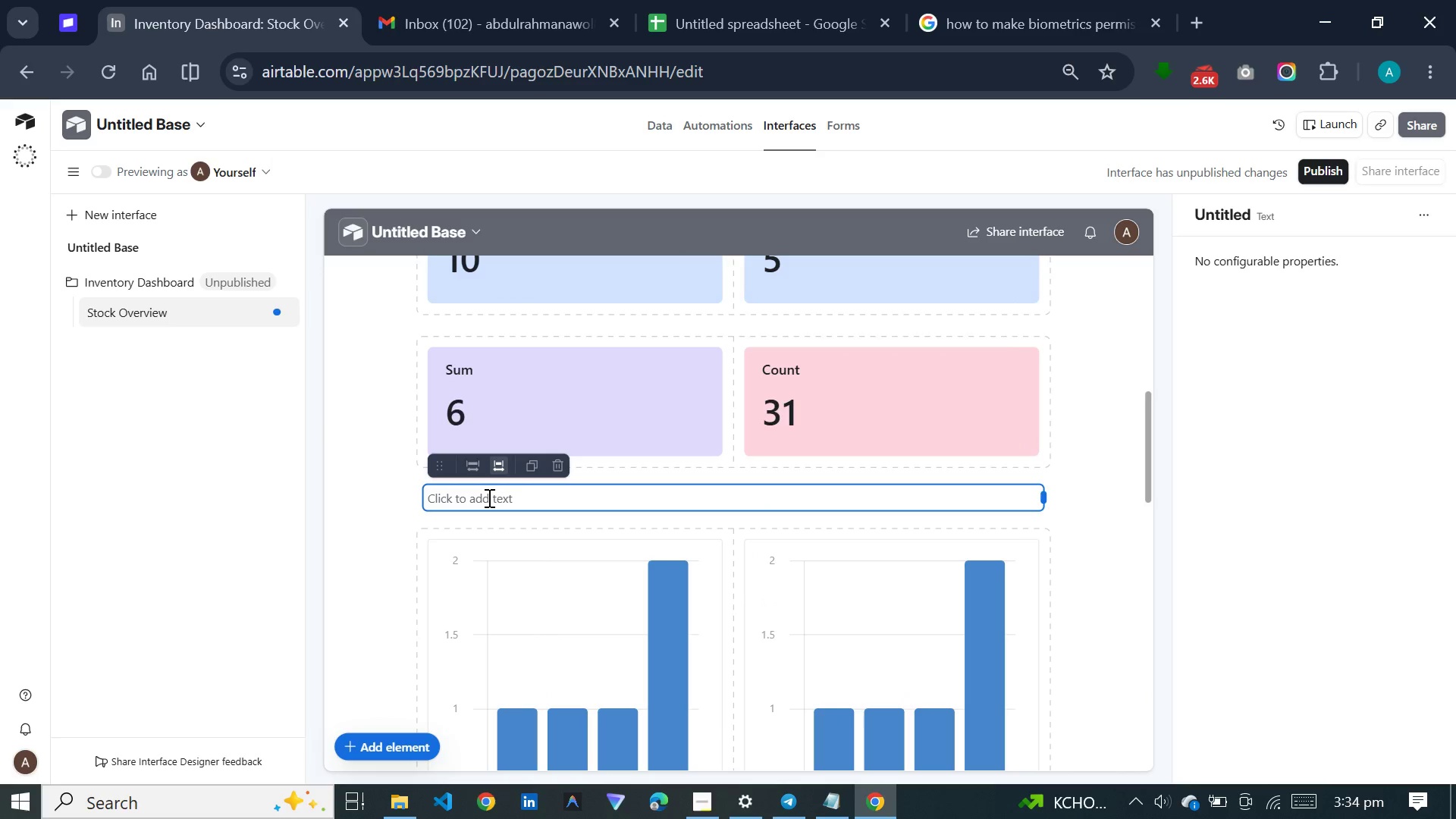 
left_click([488, 497])
 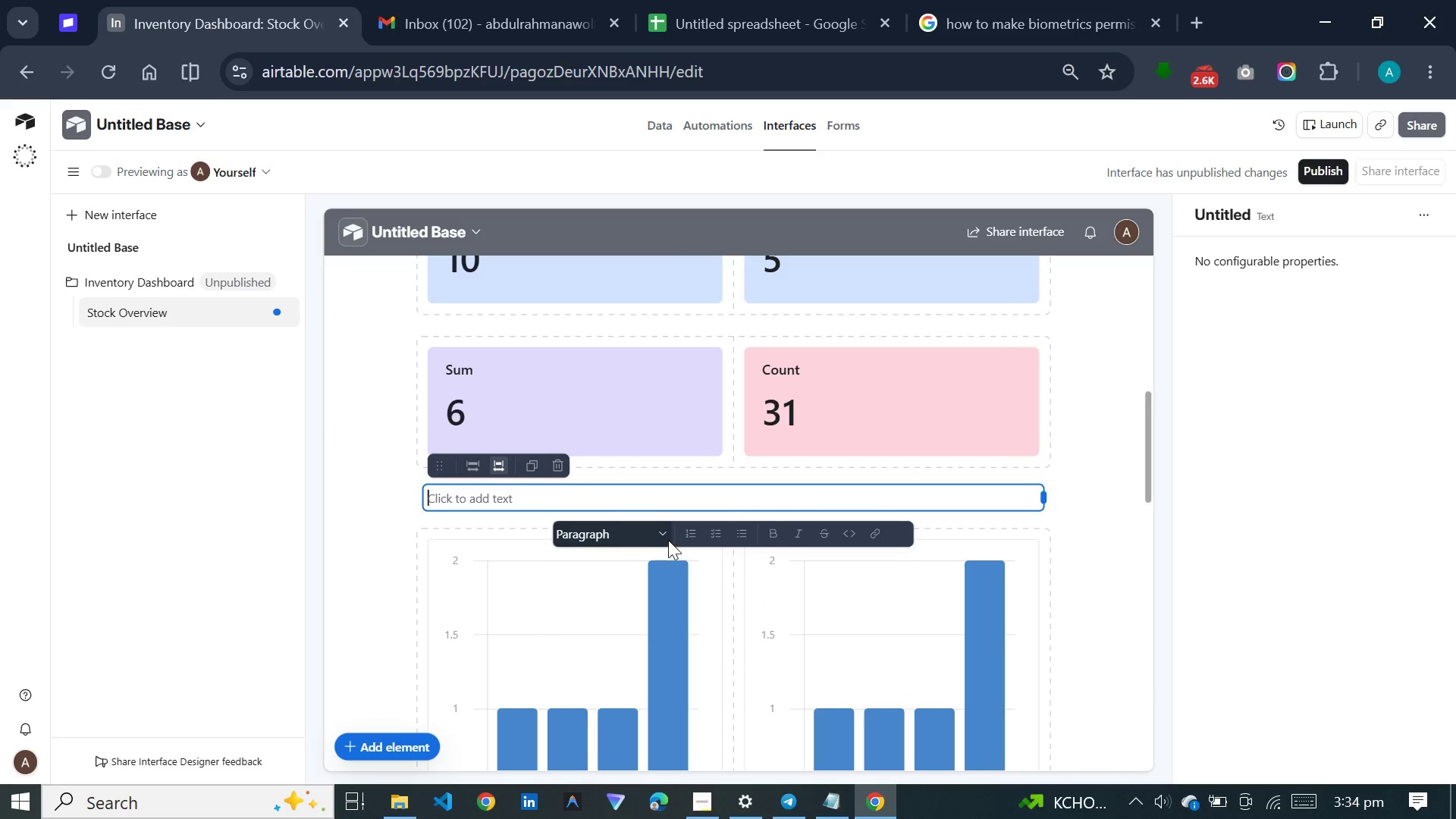 
left_click([651, 531])
 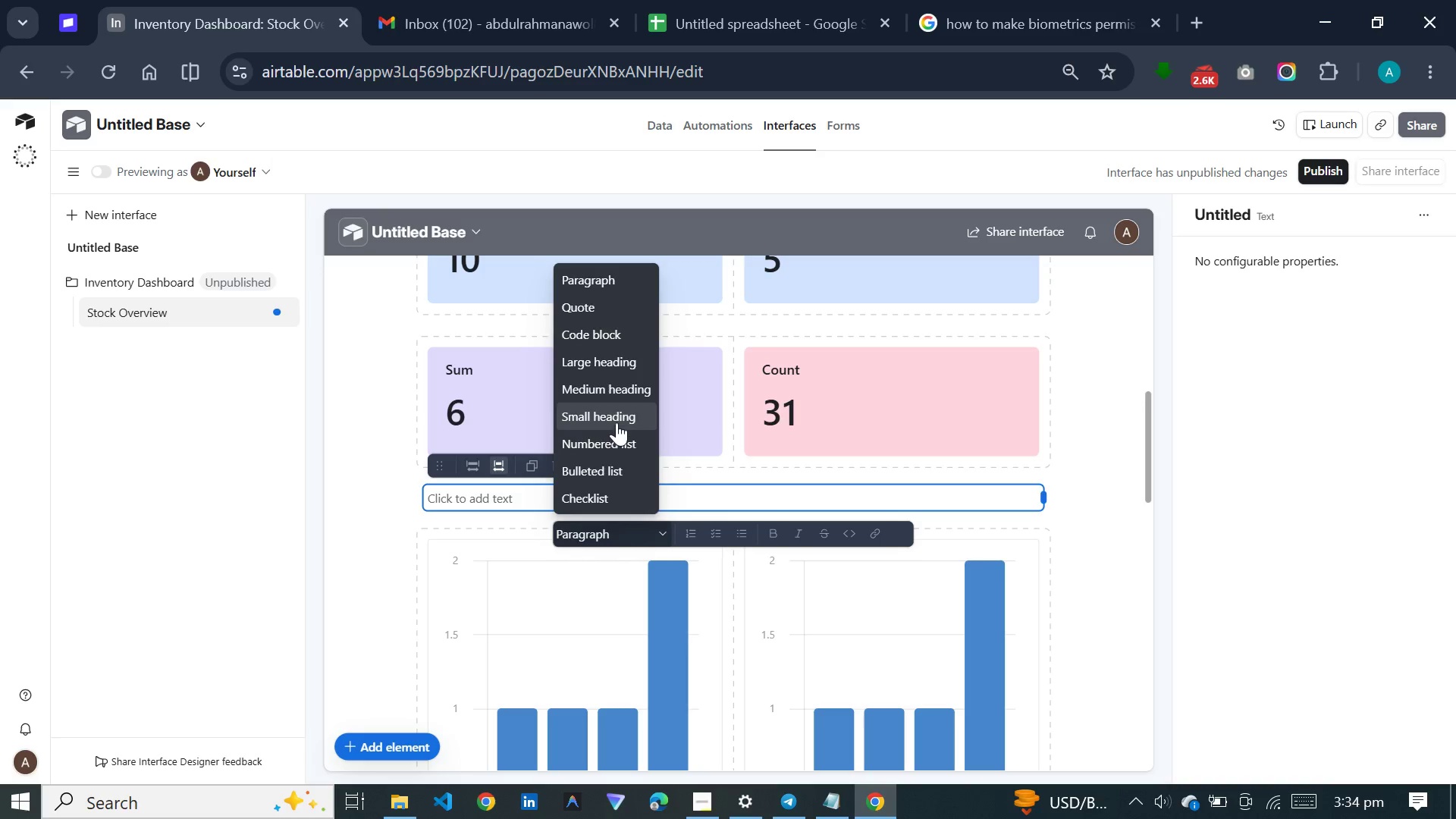 
left_click([621, 387])
 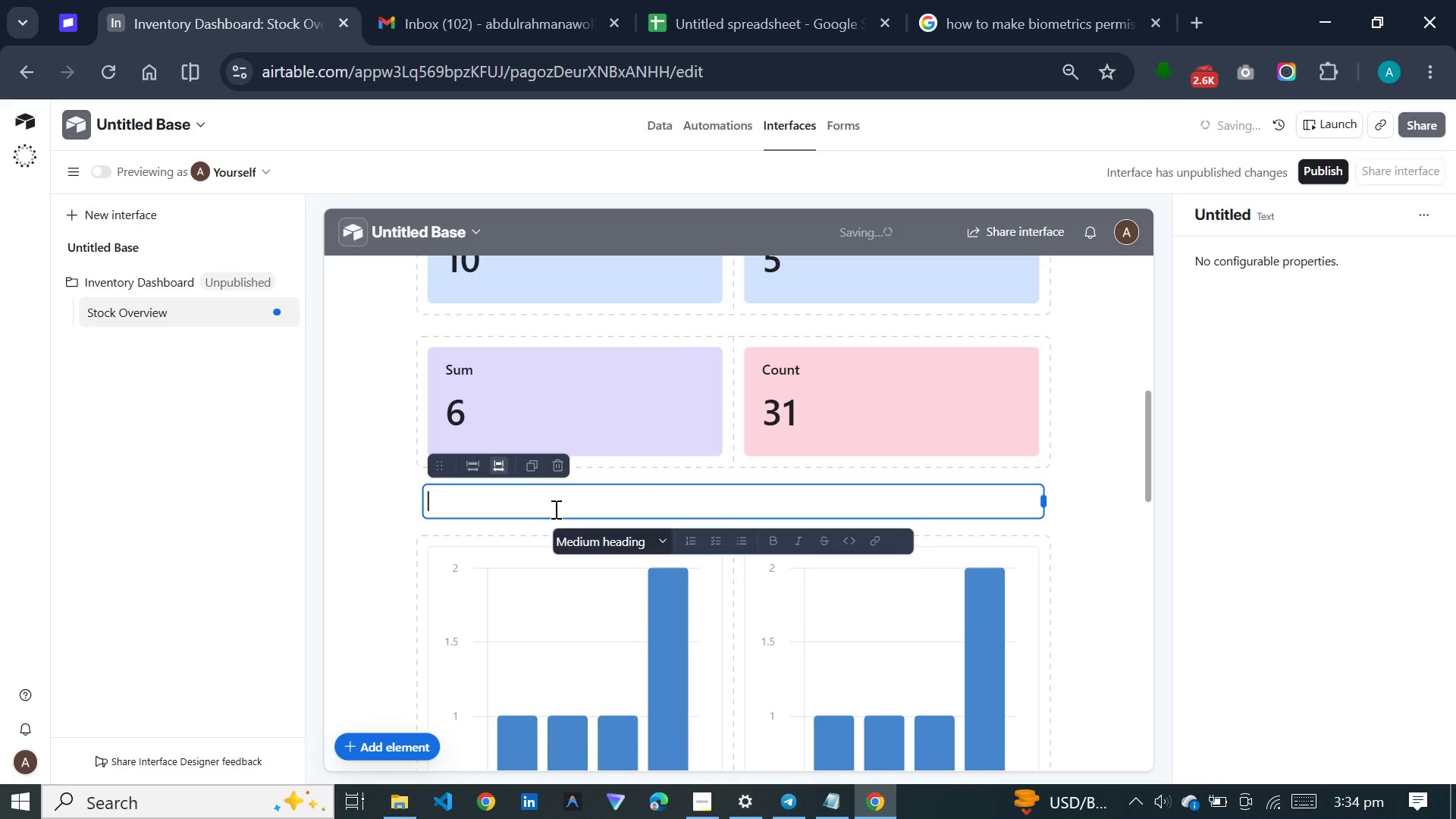 
key(Meta+V)
 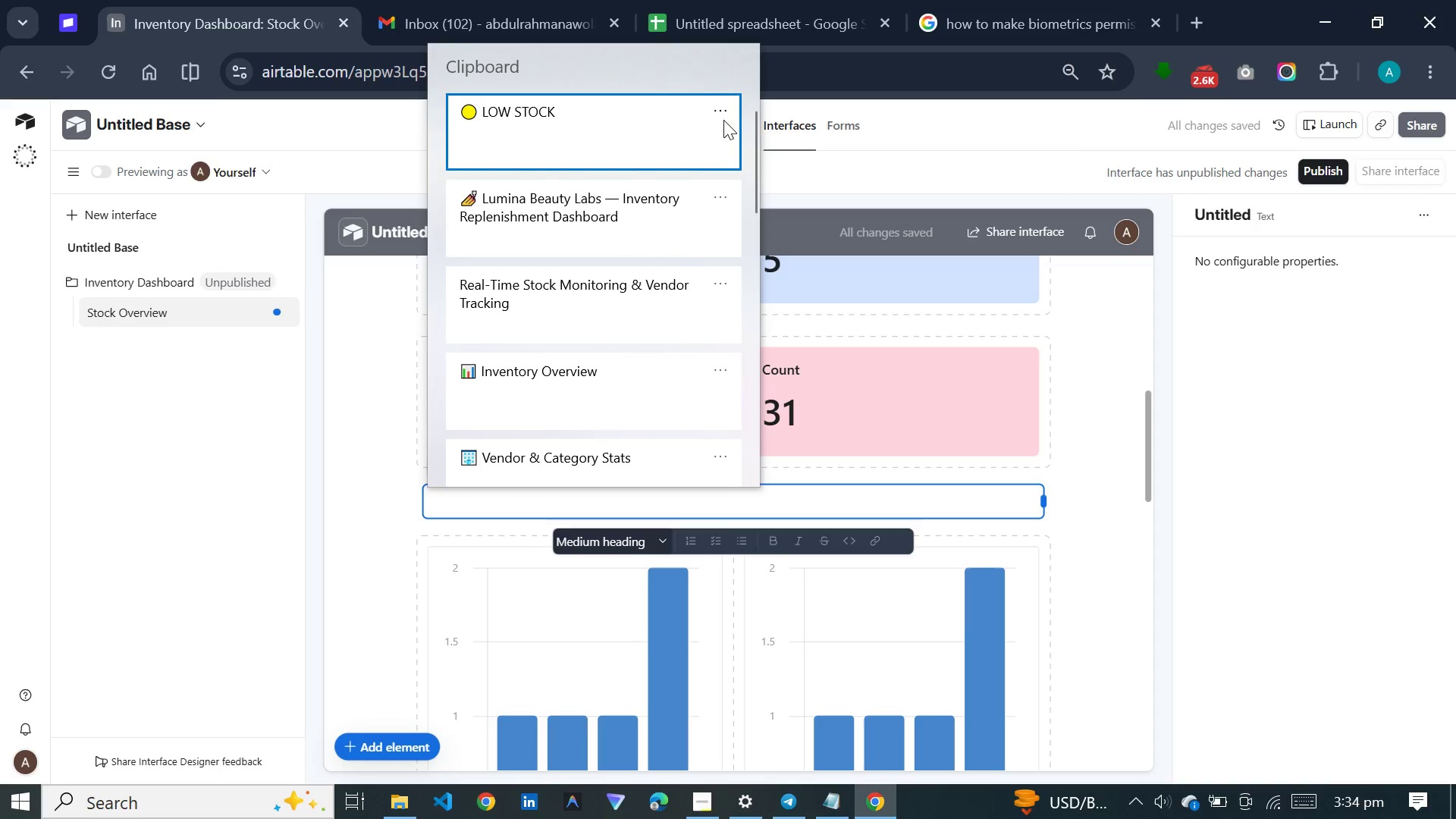 
left_click_drag(start_coordinate=[755, 168], to_coordinate=[750, 254])
 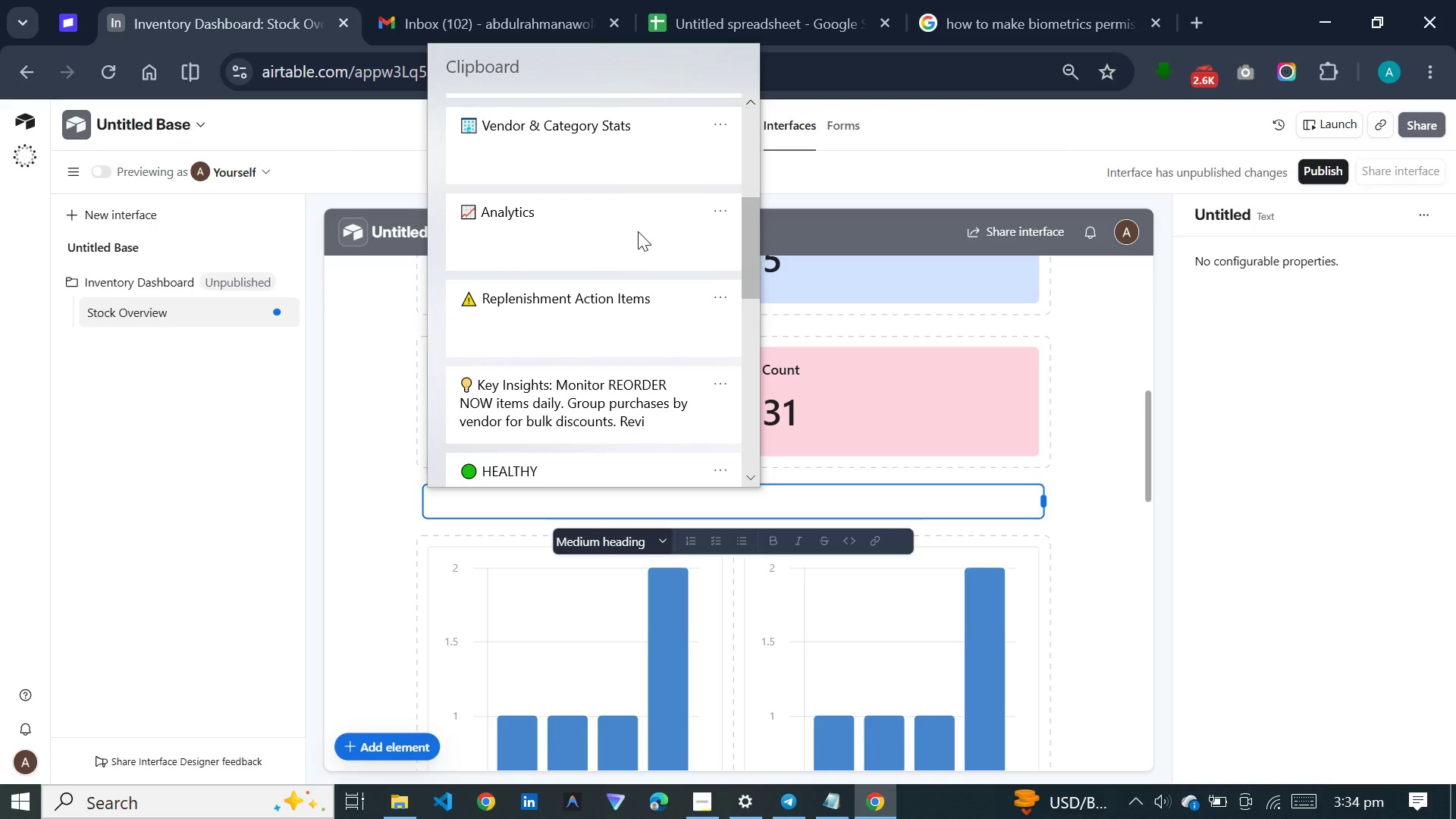 
left_click([638, 231])
 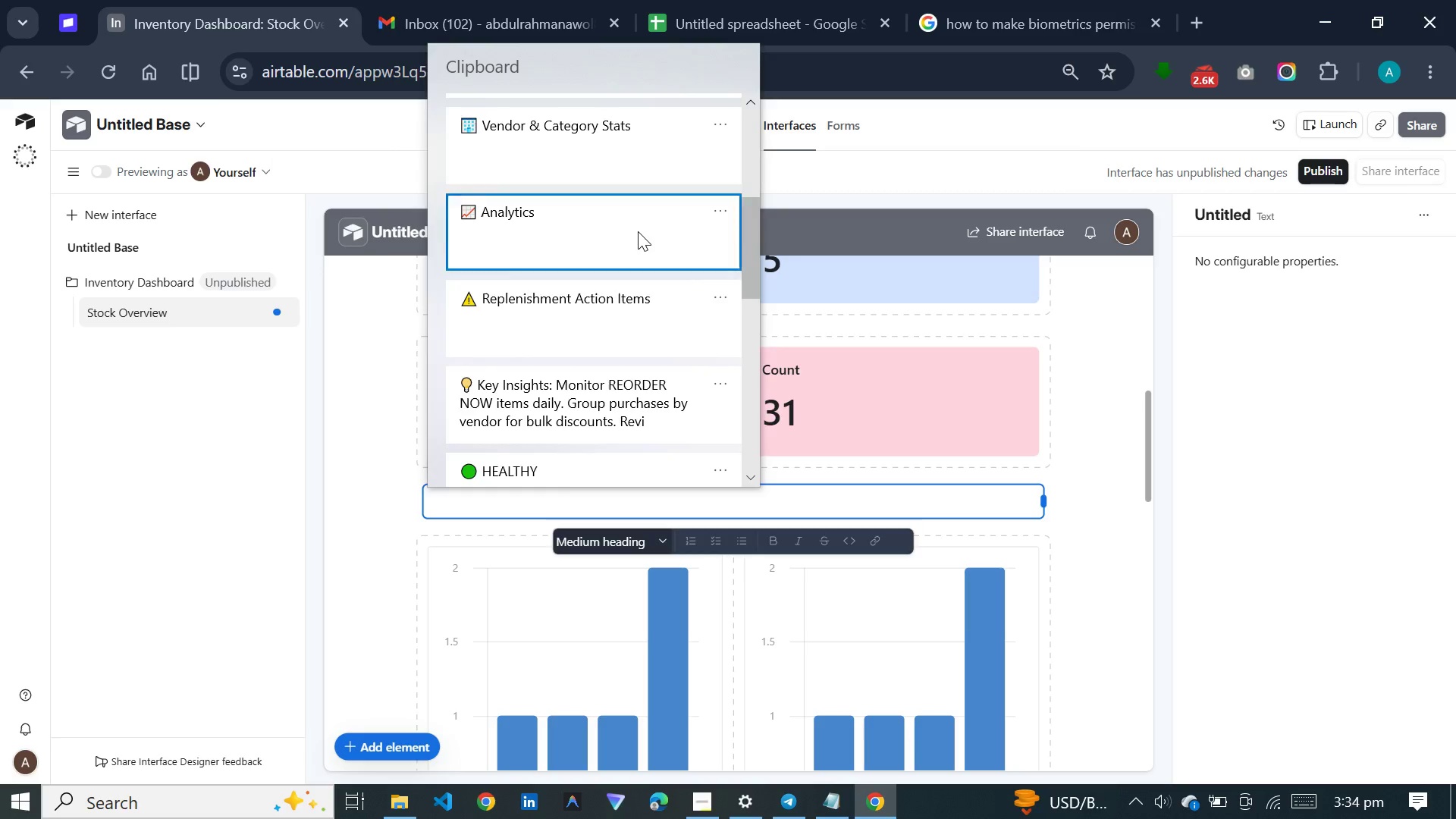 
key(Control+ControlLeft)
 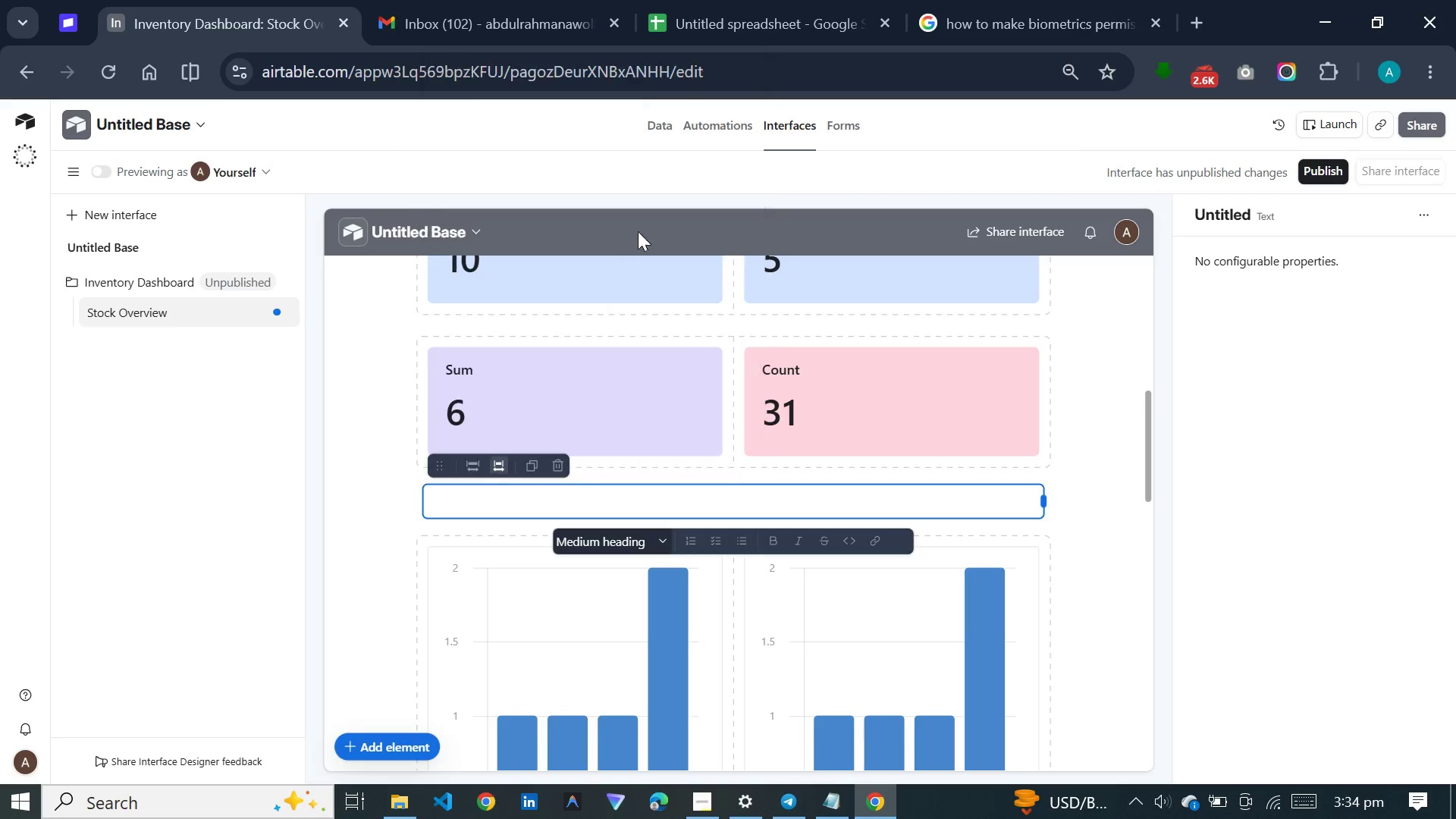 
left_click_drag(start_coordinate=[1040, 507], to_coordinate=[565, 507])
 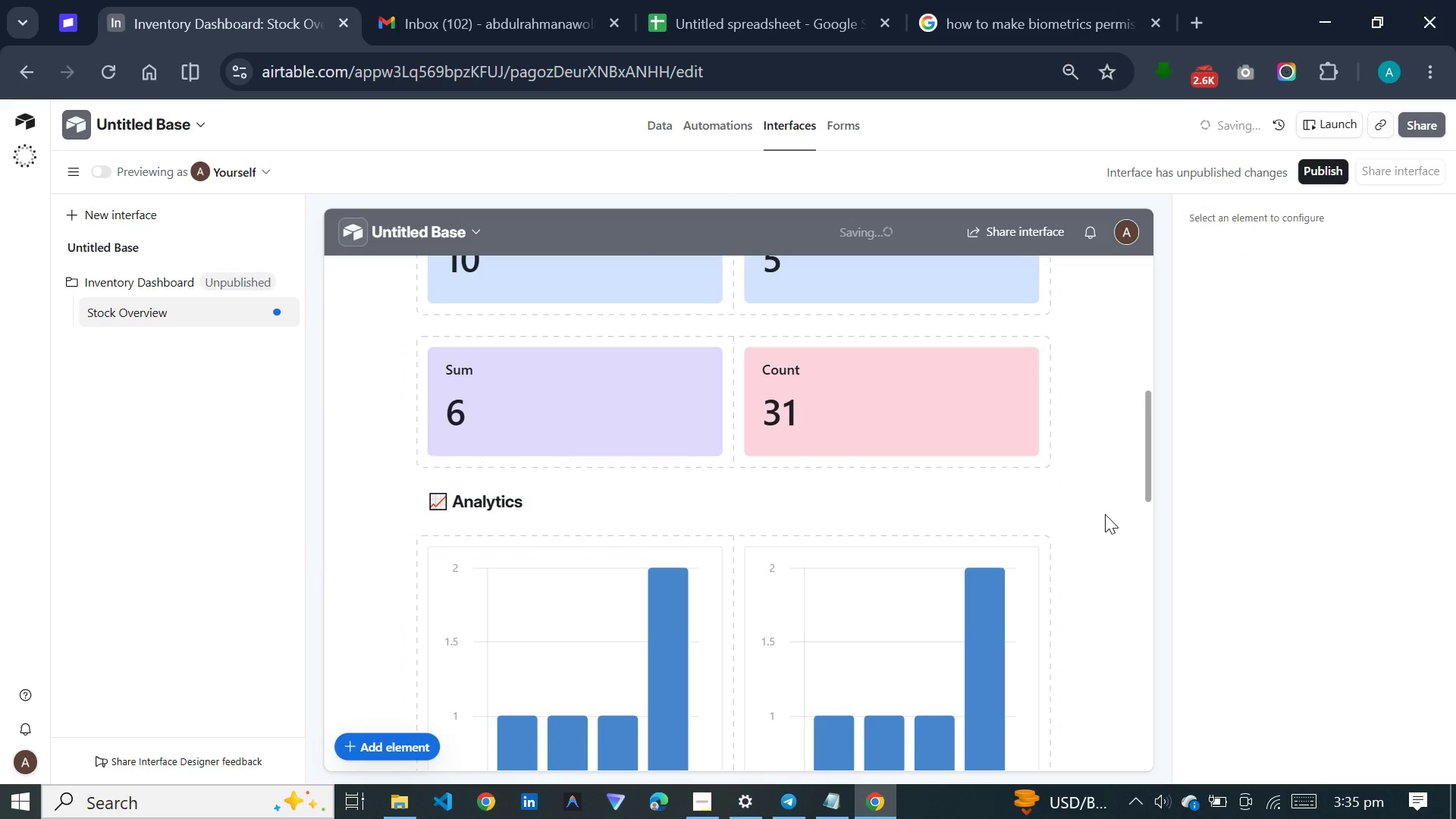 
scroll: coordinate [1018, 559], scroll_direction: down, amount: 9.0
 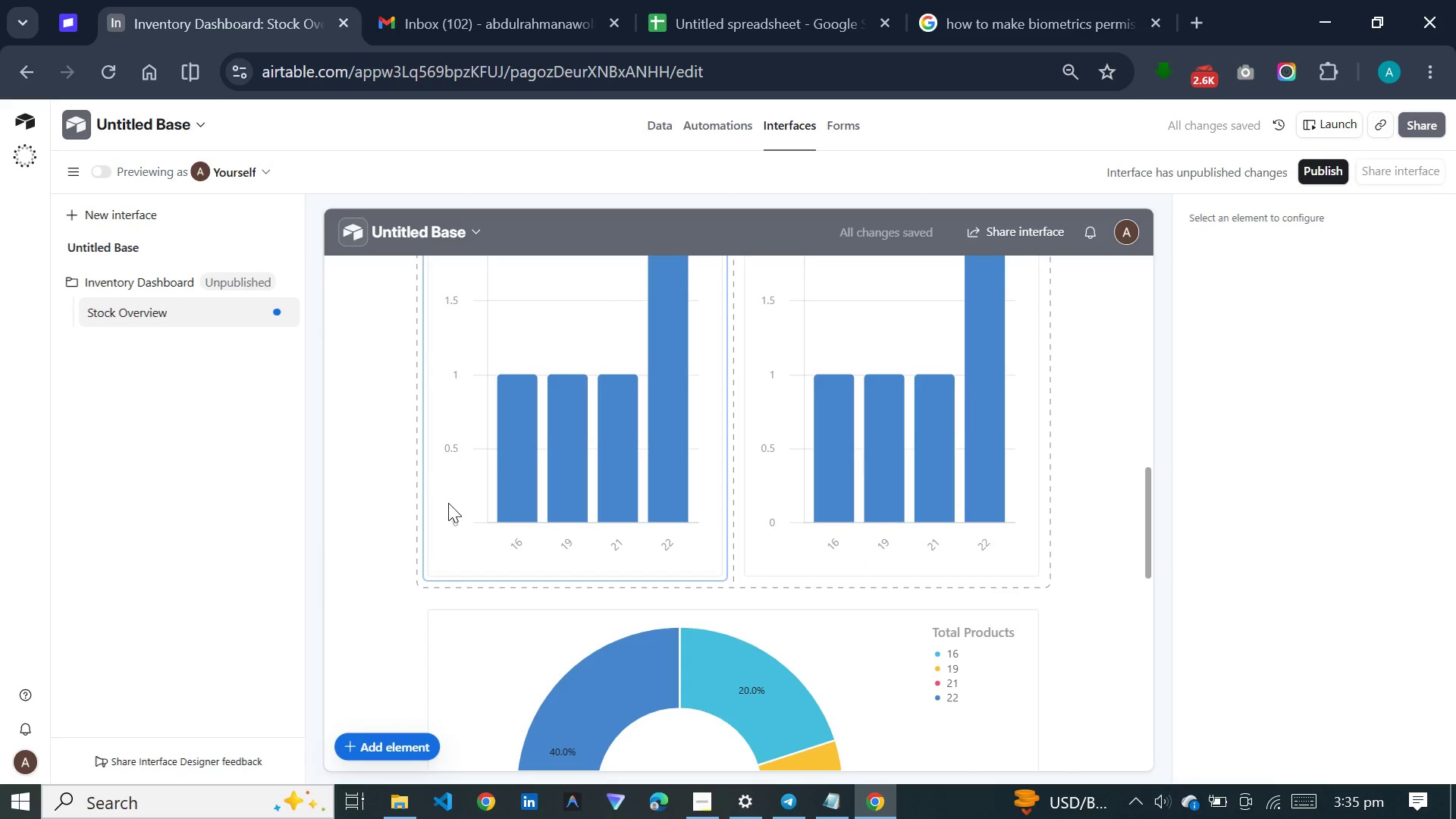 
left_click([448, 491])
 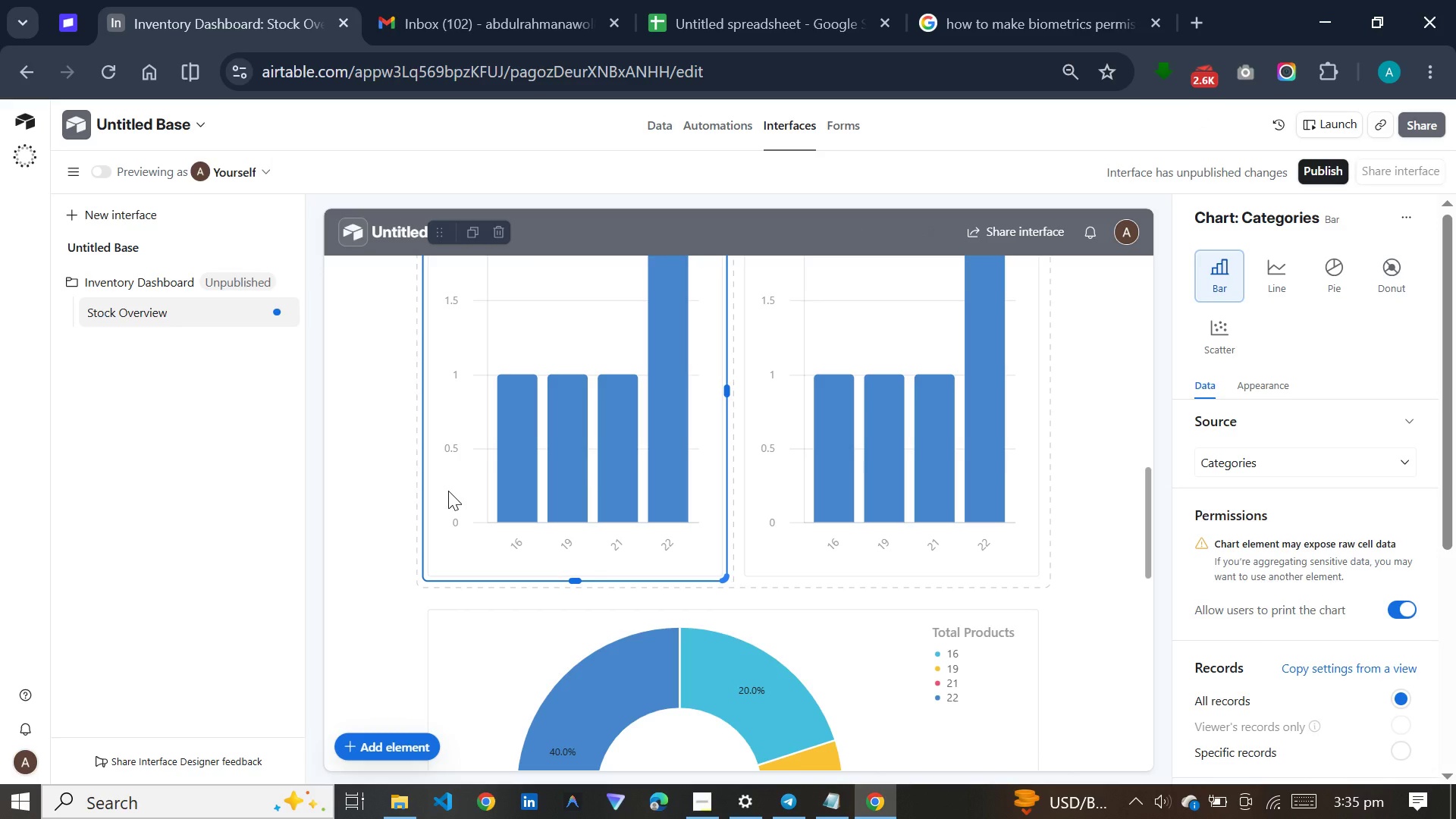 
wait(13.88)
 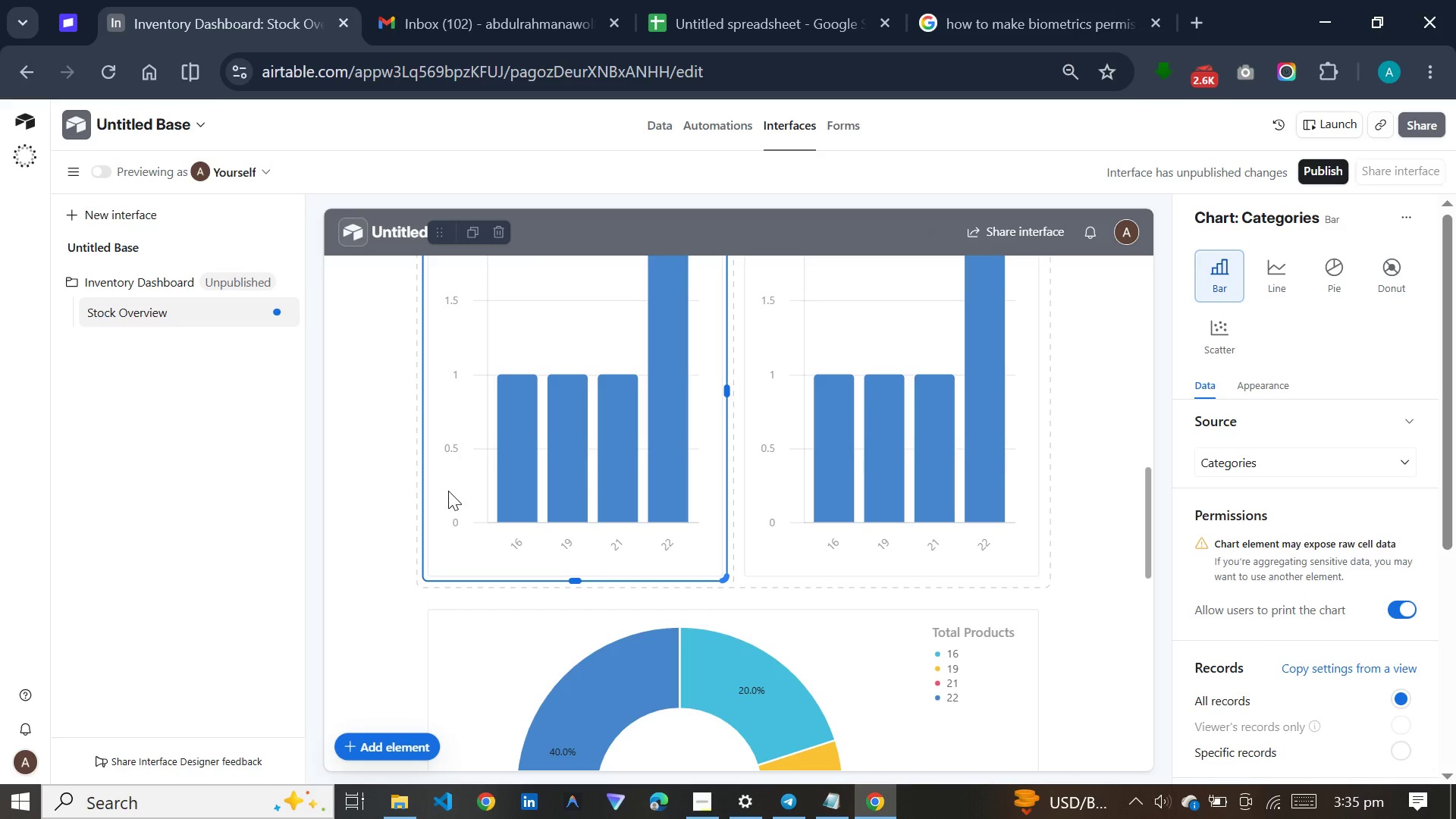 
scroll: coordinate [1367, 580], scroll_direction: down, amount: 7.0
 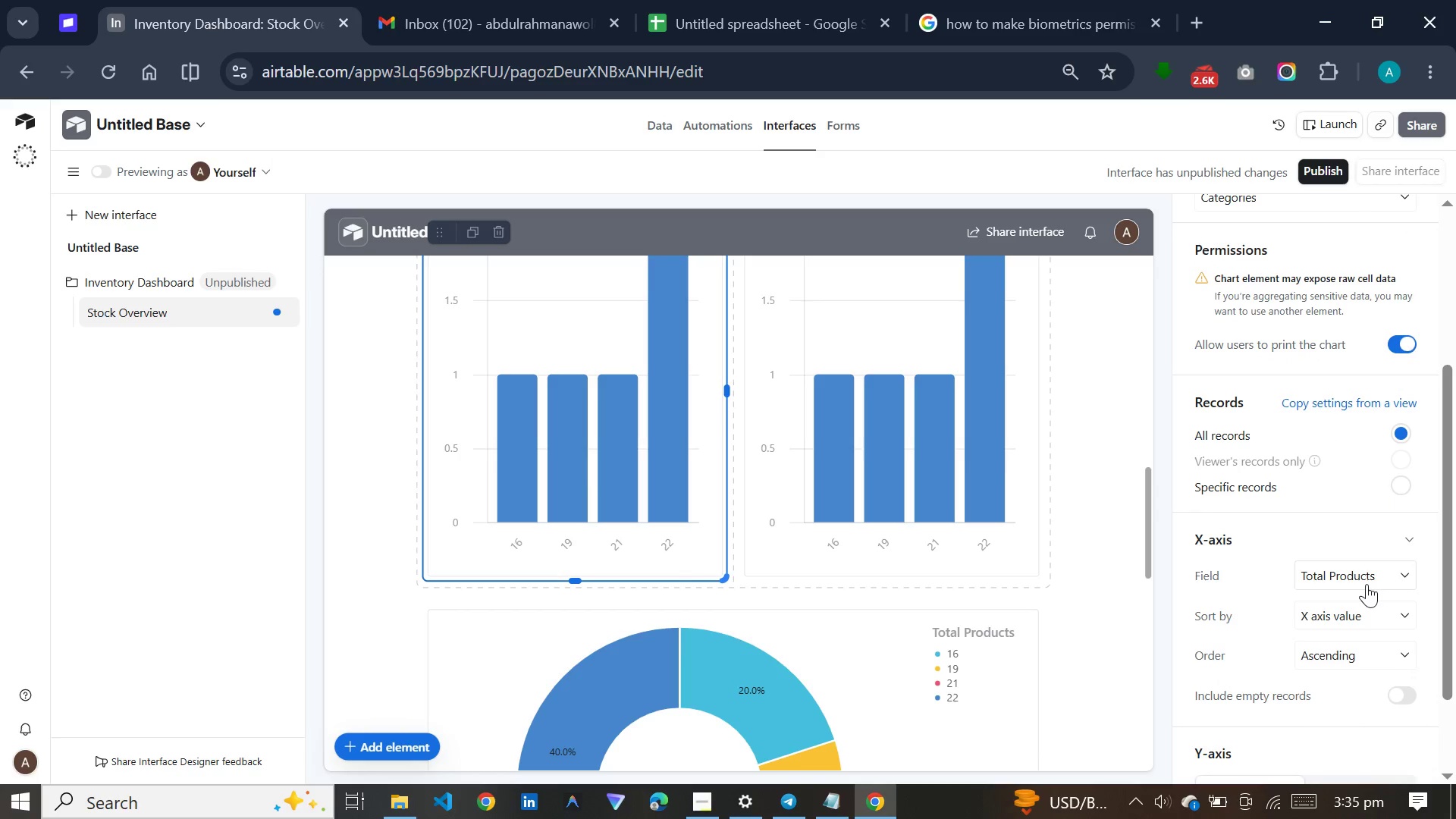 
left_click([1367, 584])
 